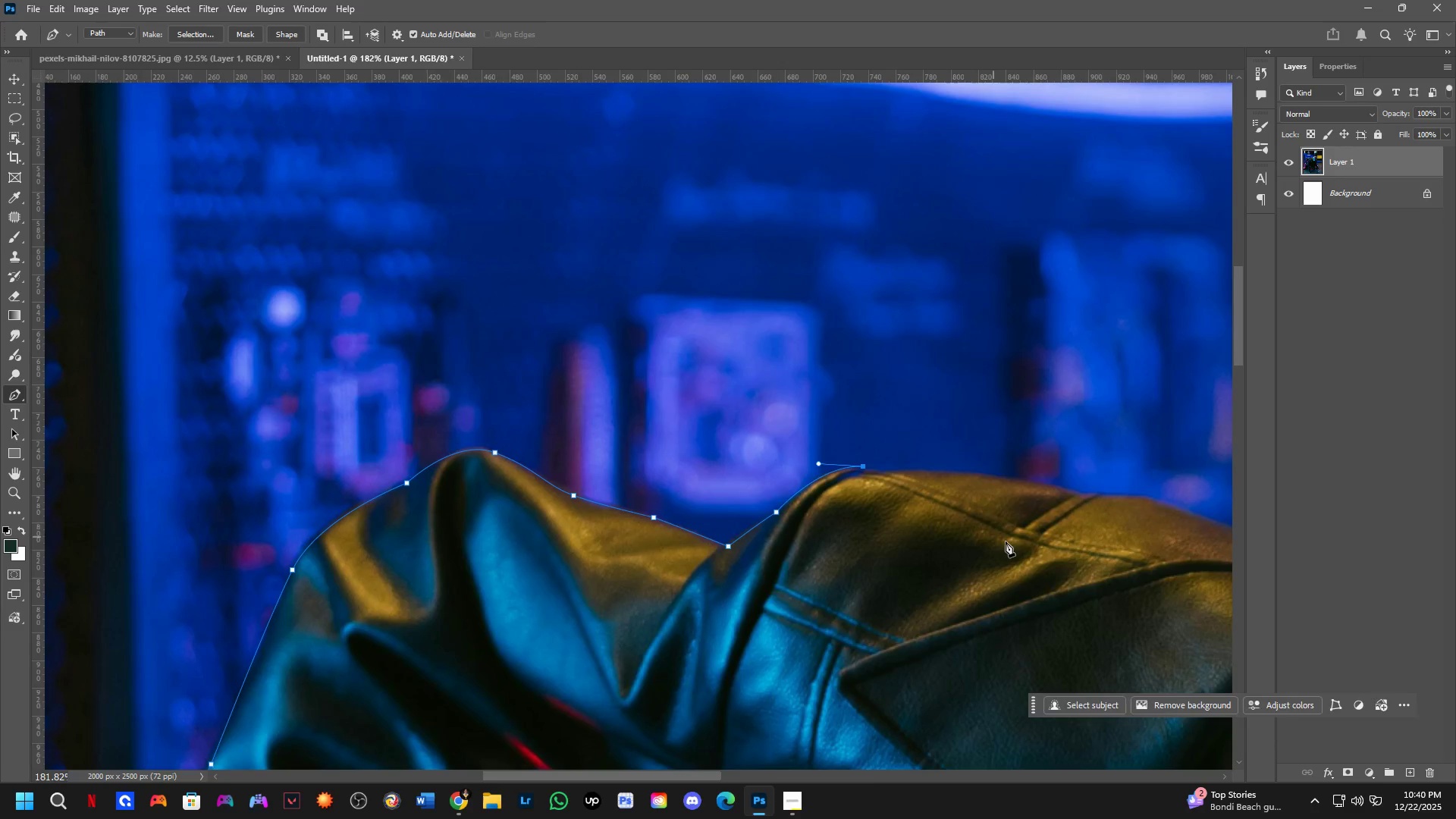 
hold_key(key=Space, duration=0.42)
 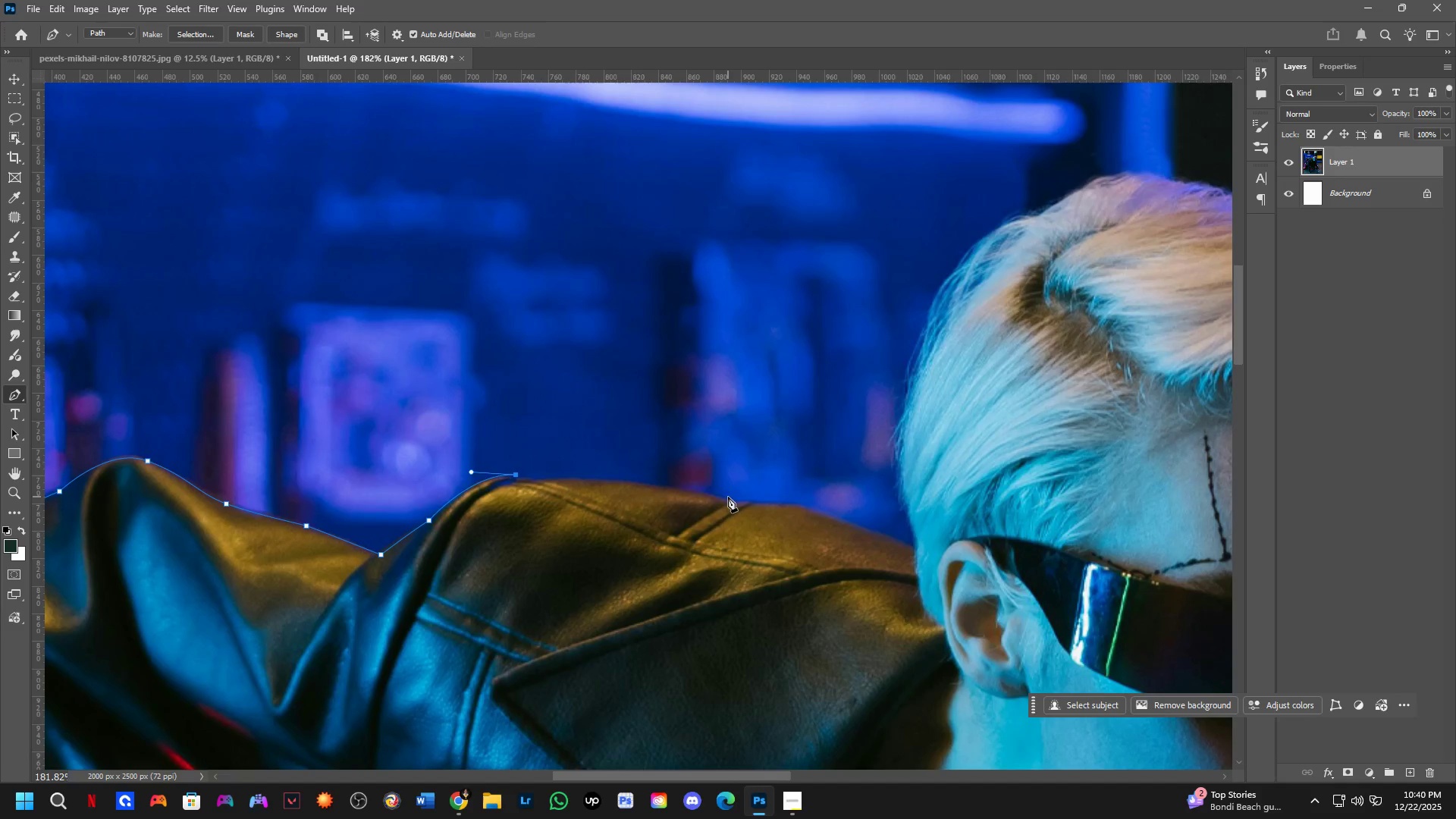 
left_click_drag(start_coordinate=[999, 548], to_coordinate=[652, 556])
 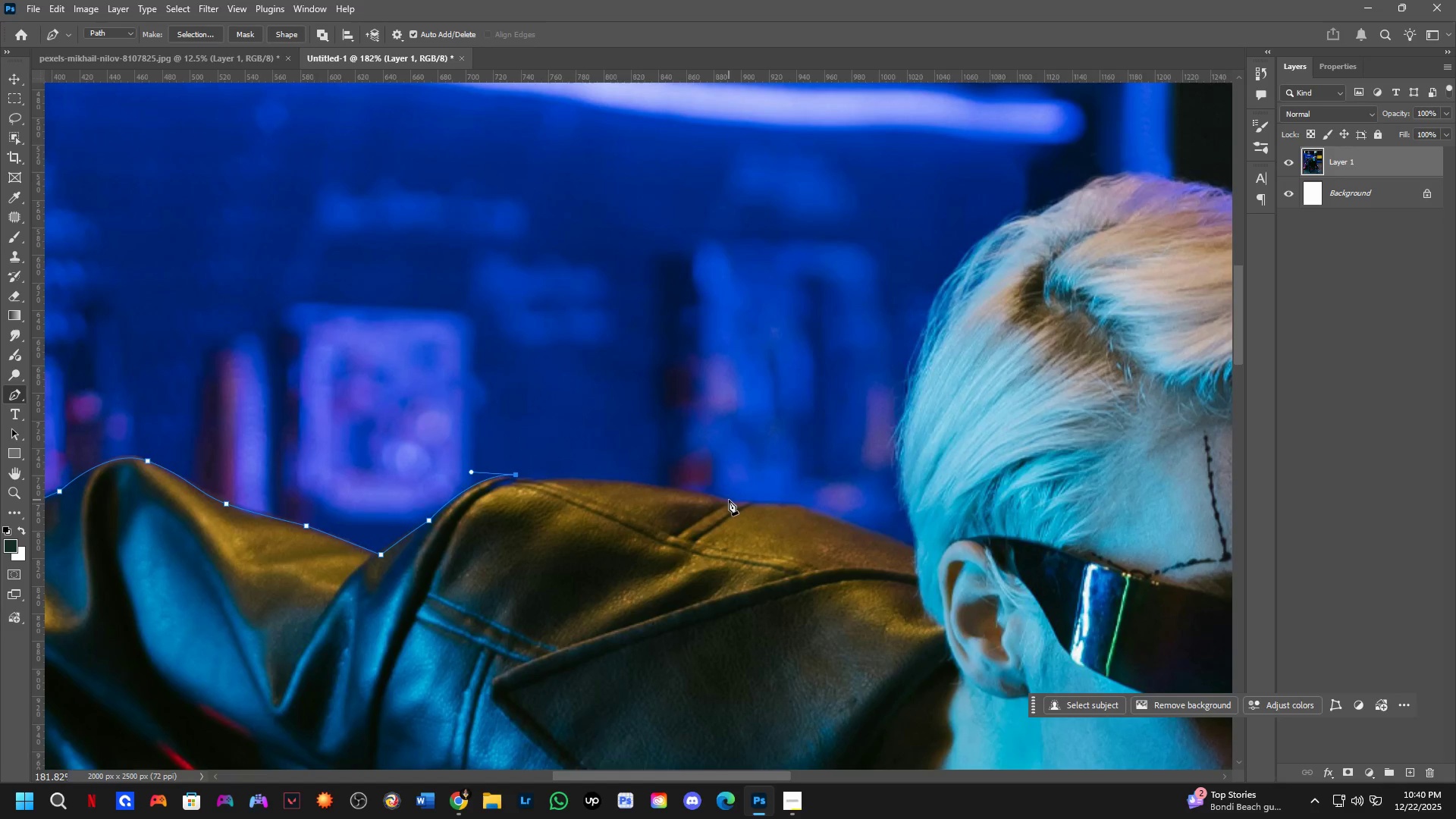 
left_click_drag(start_coordinate=[730, 502], to_coordinate=[783, 523])
 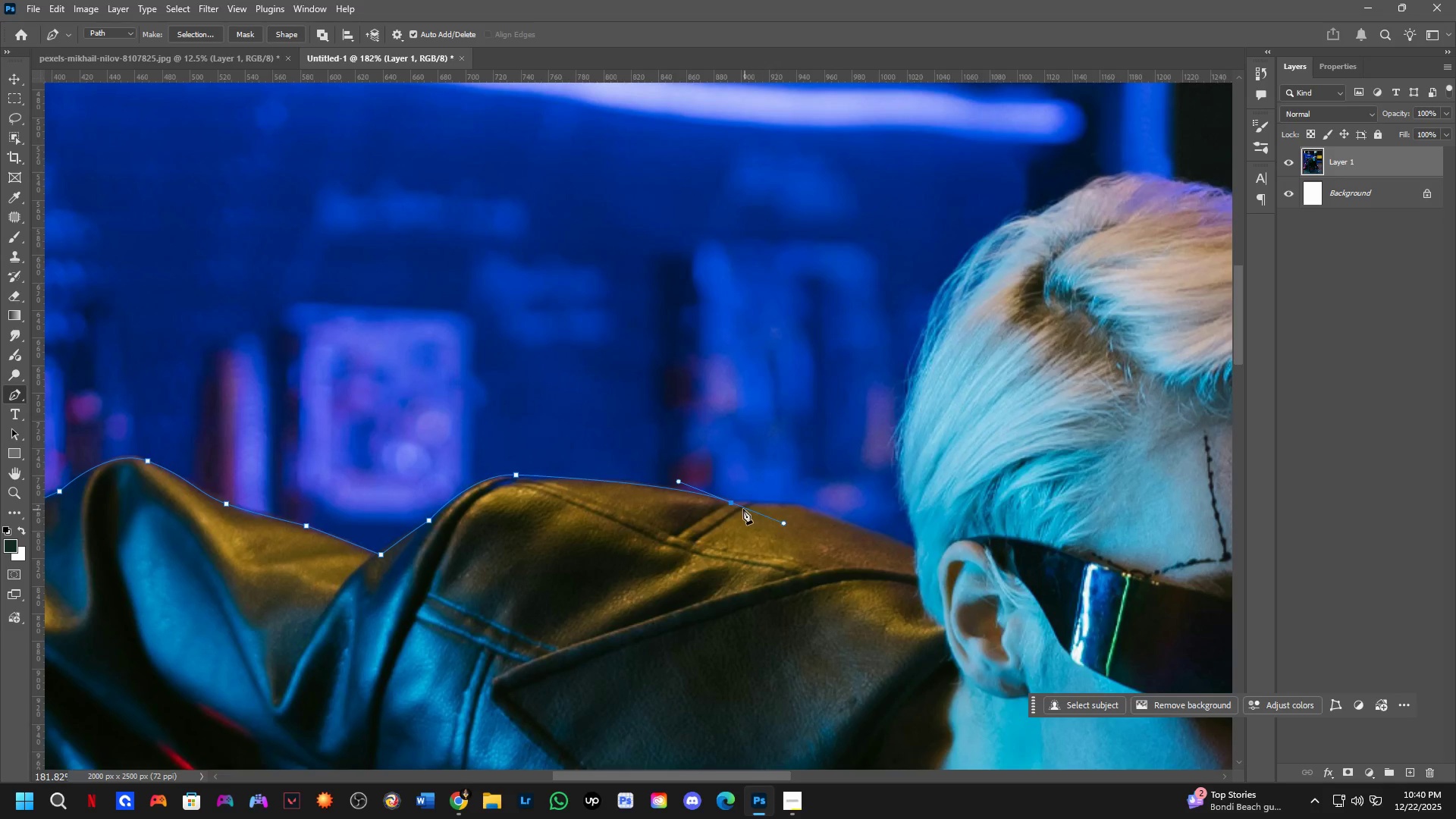 
hold_key(key=AltLeft, duration=0.55)
left_click([733, 504])
 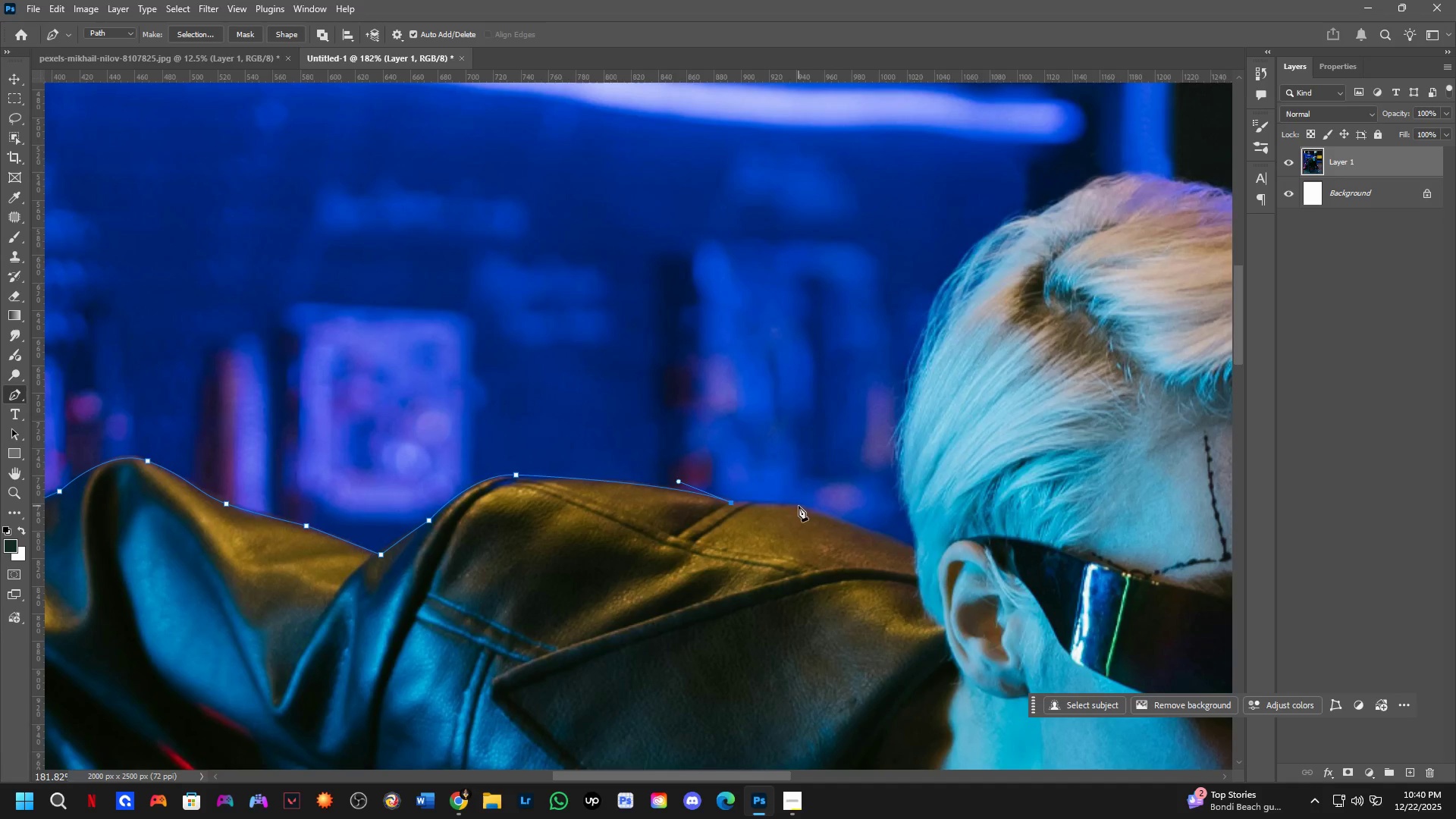 
left_click_drag(start_coordinate=[801, 507], to_coordinate=[817, 515])
 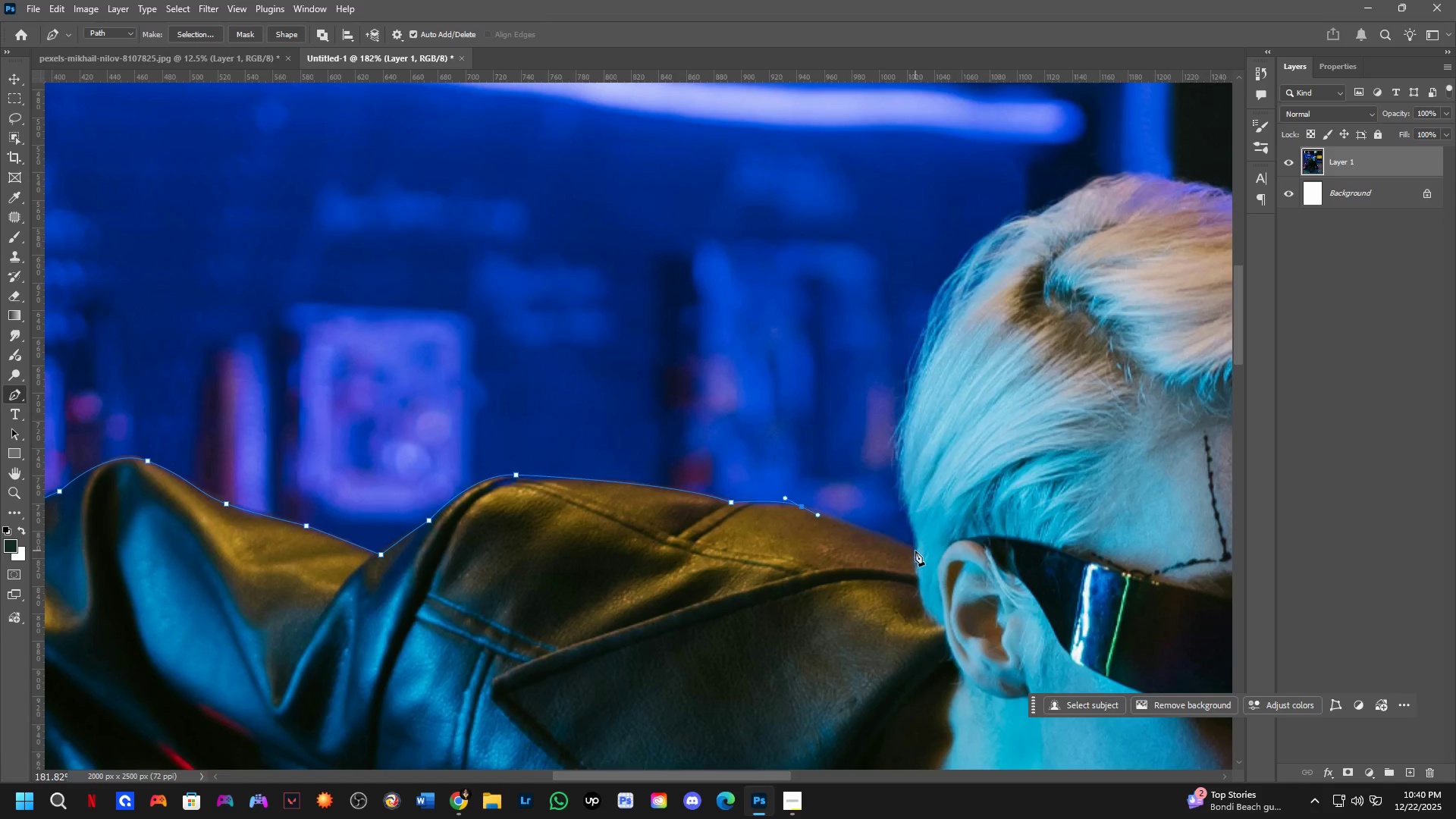 
left_click([918, 551])
 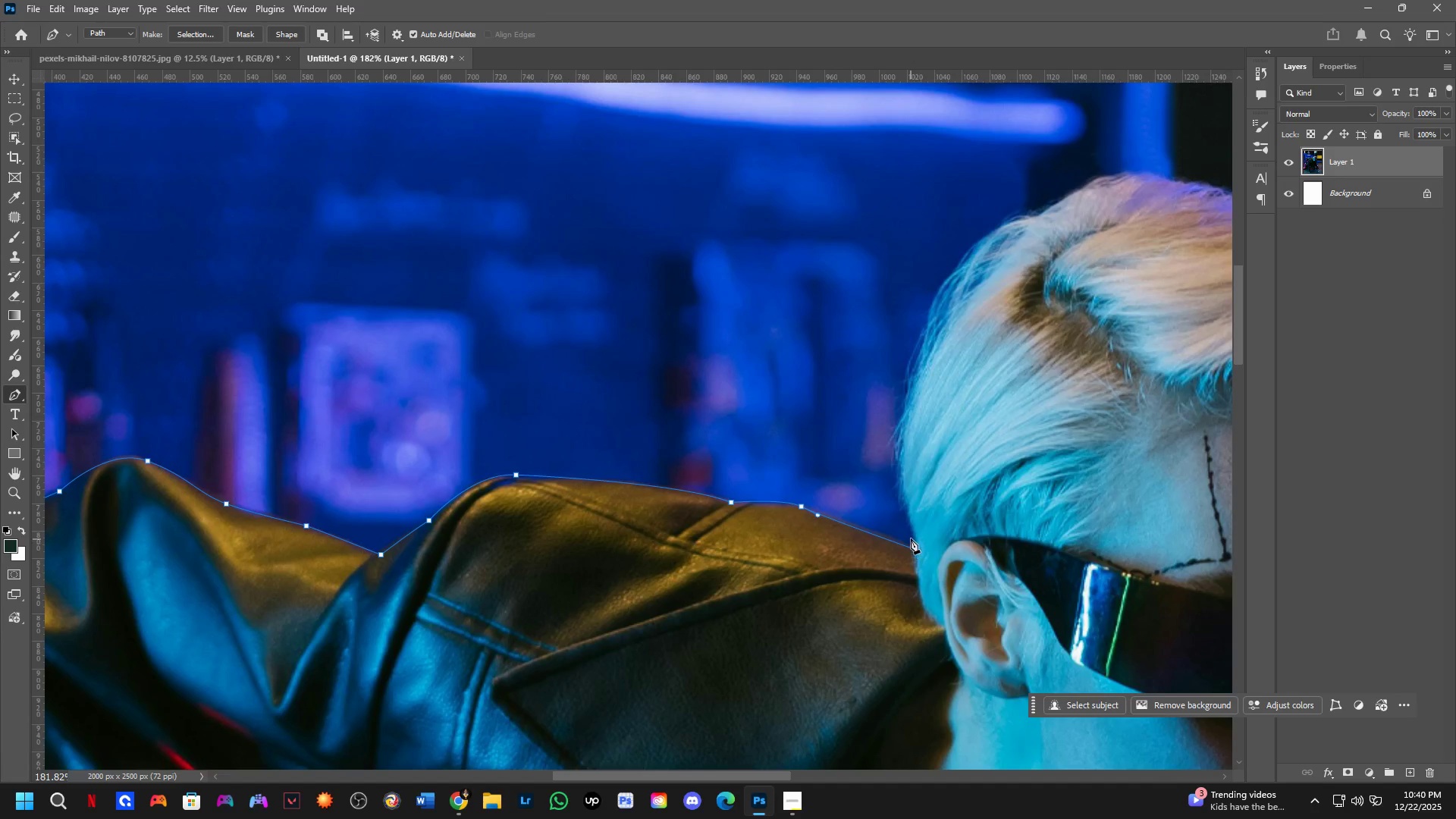 
scroll: coordinate [912, 532], scroll_direction: up, amount: 2.0
 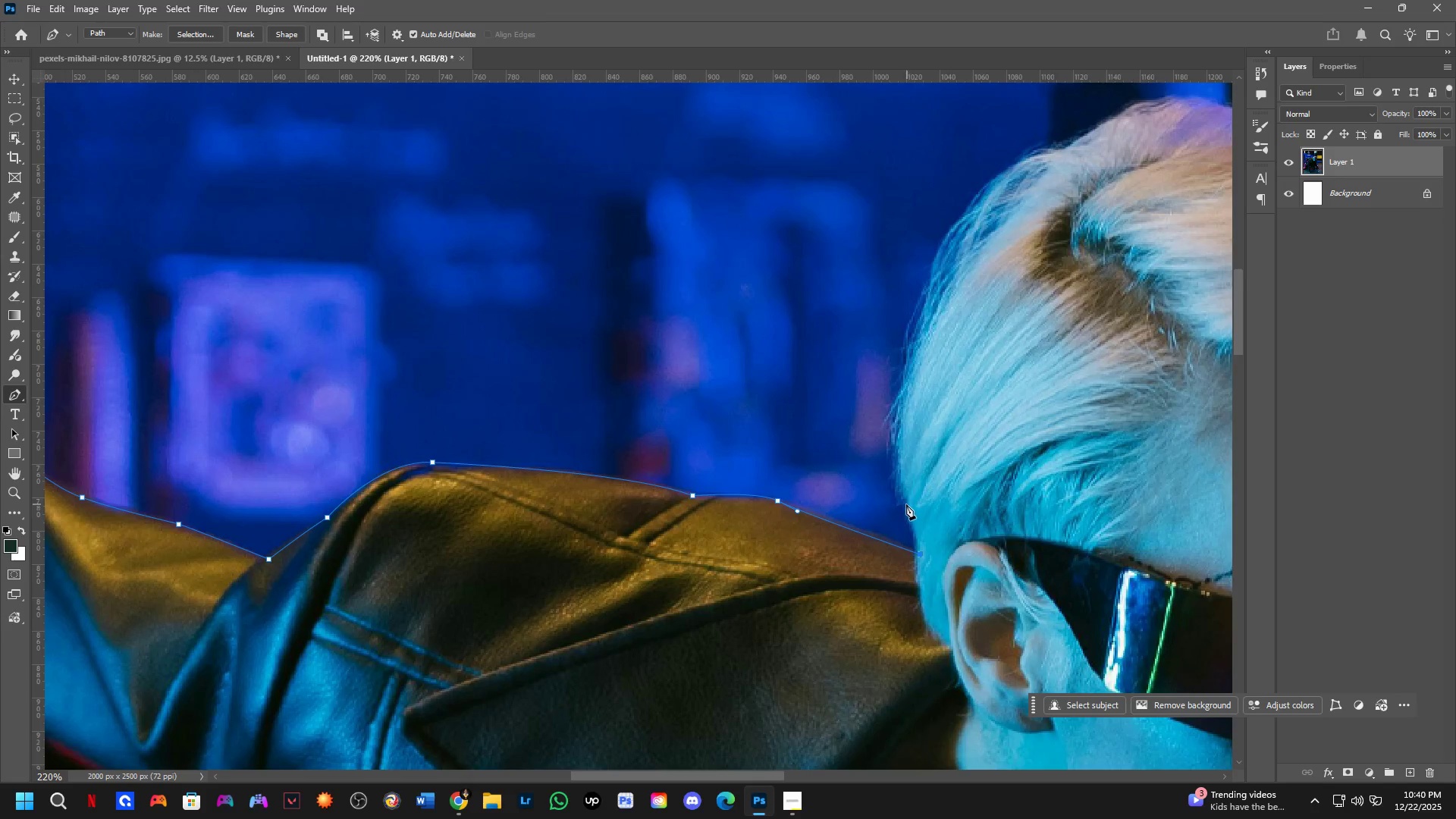 
left_click_drag(start_coordinate=[903, 497], to_coordinate=[899, 468])
 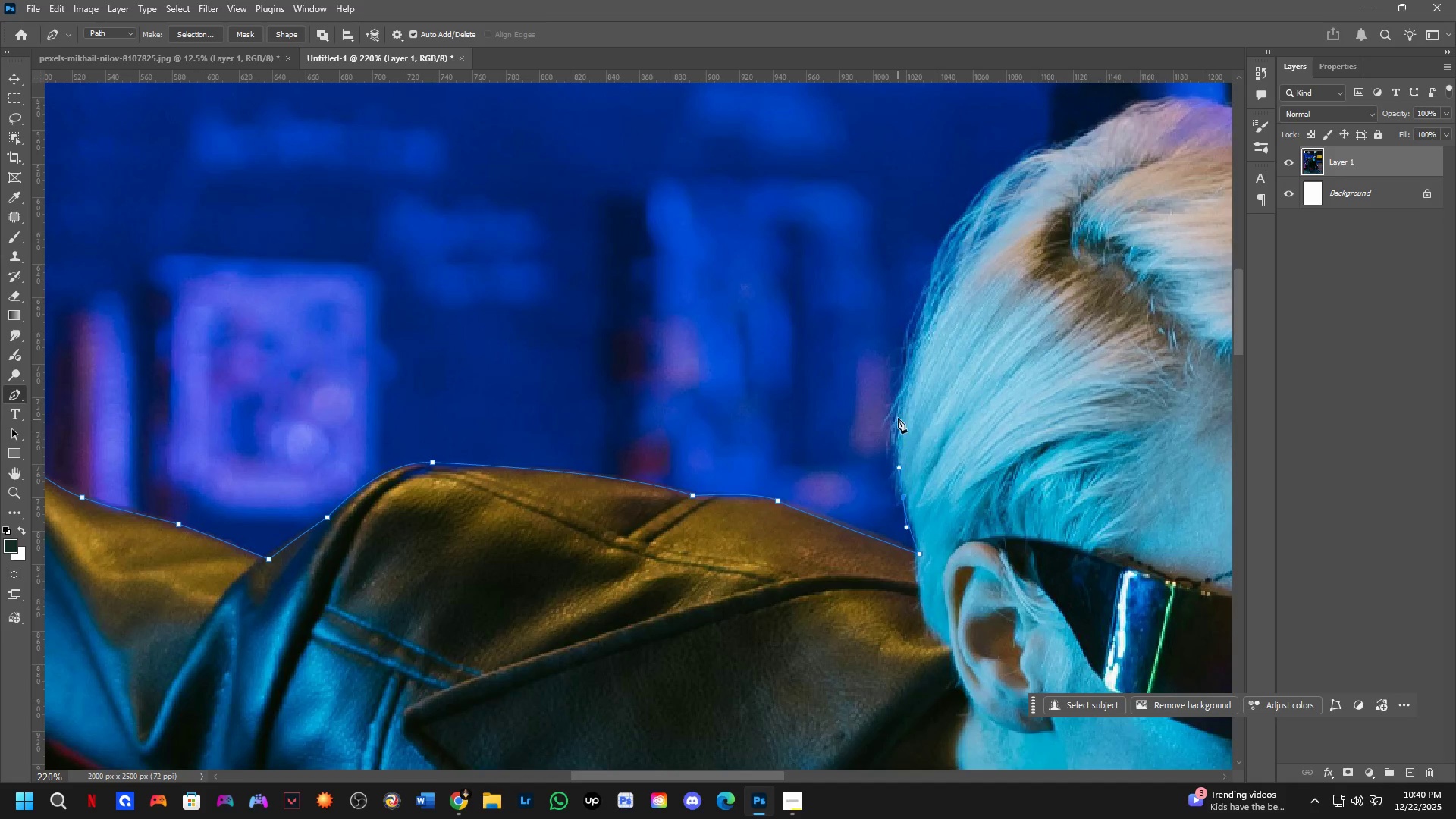 
key(Control+ControlLeft)
 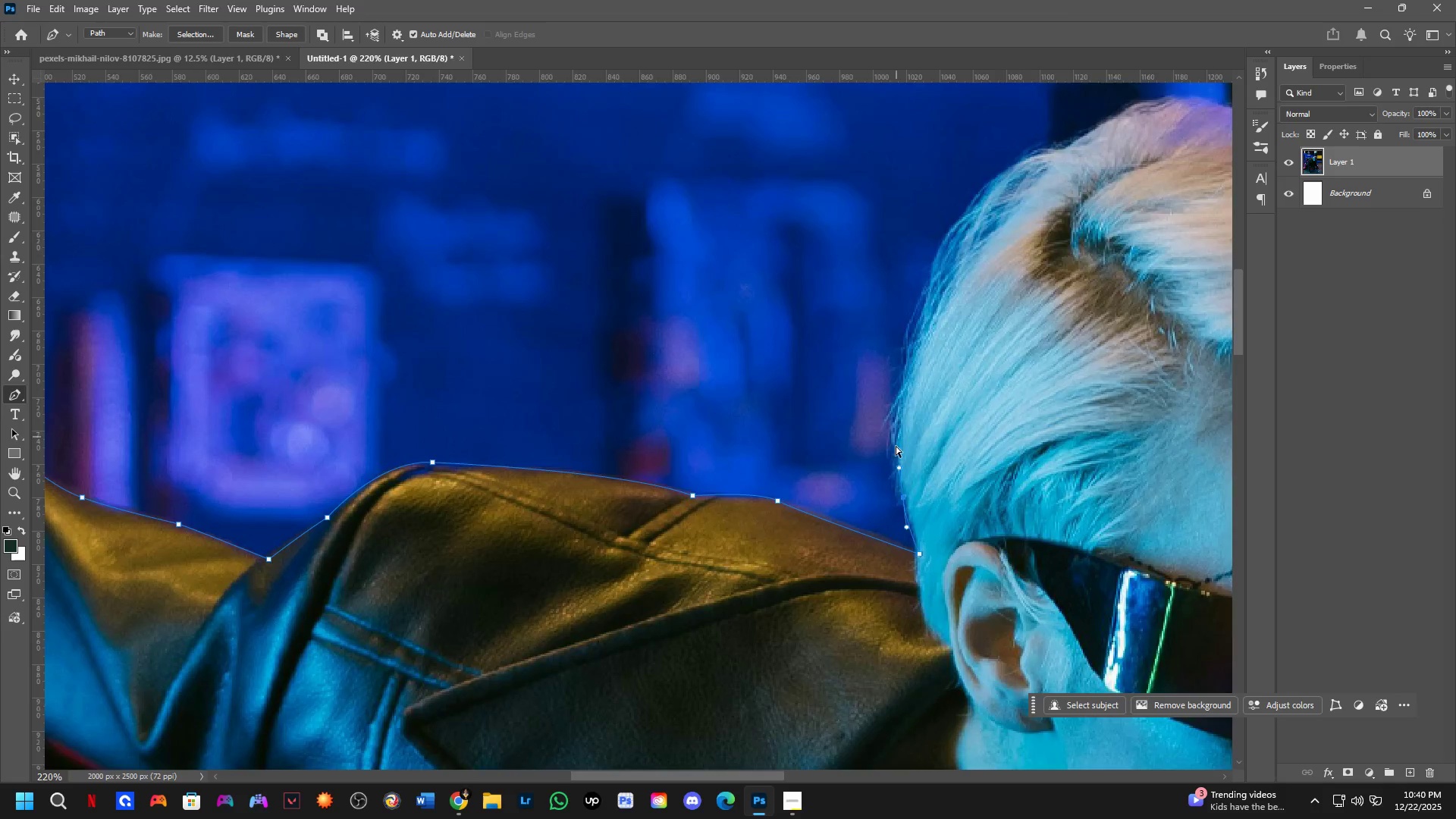 
key(Control+Z)
 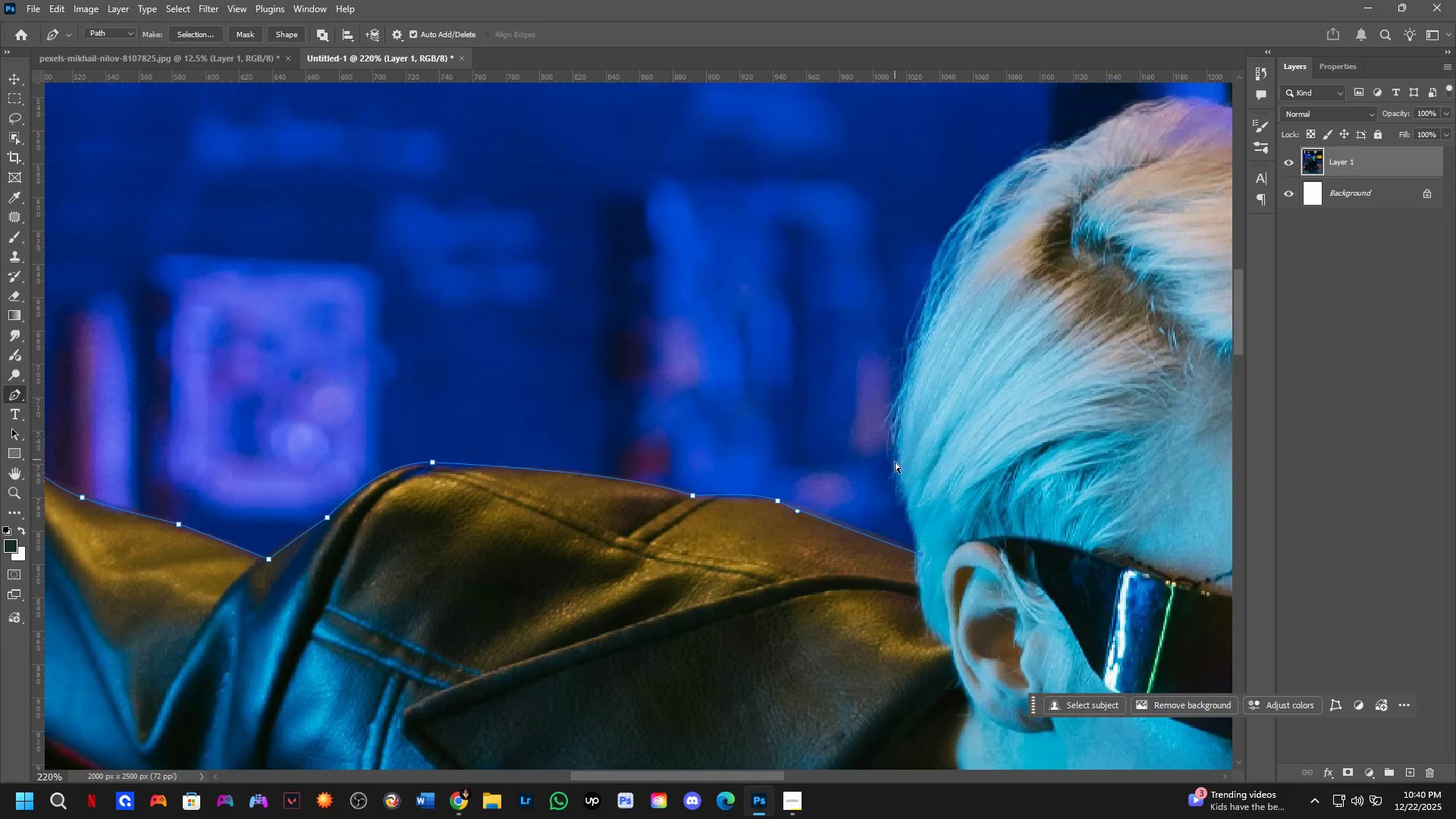 
hold_key(key=Space, duration=0.48)
 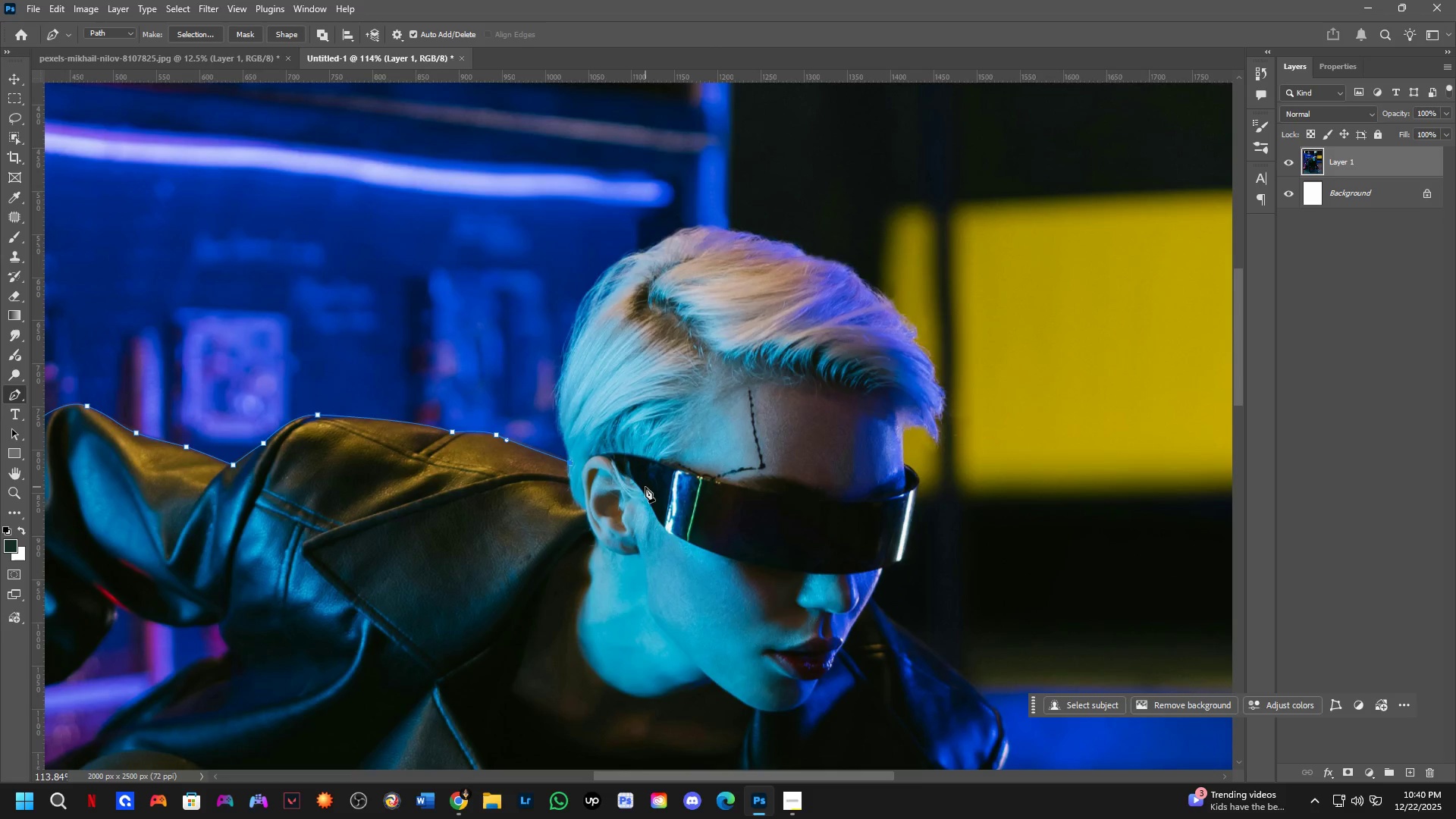 
left_click_drag(start_coordinate=[928, 507], to_coordinate=[605, 453])
 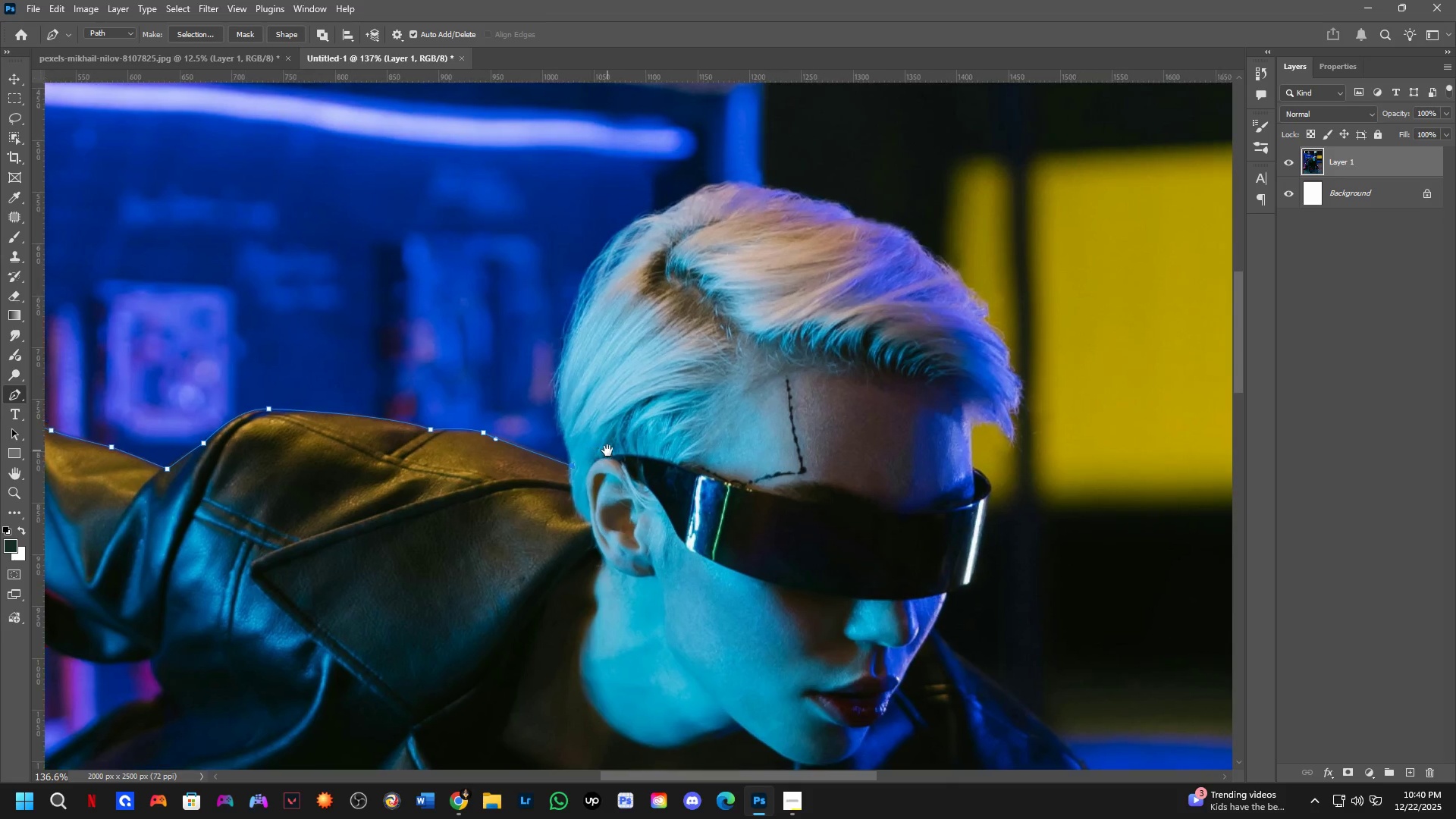 
scroll: coordinate [610, 448], scroll_direction: down, amount: 7.0
 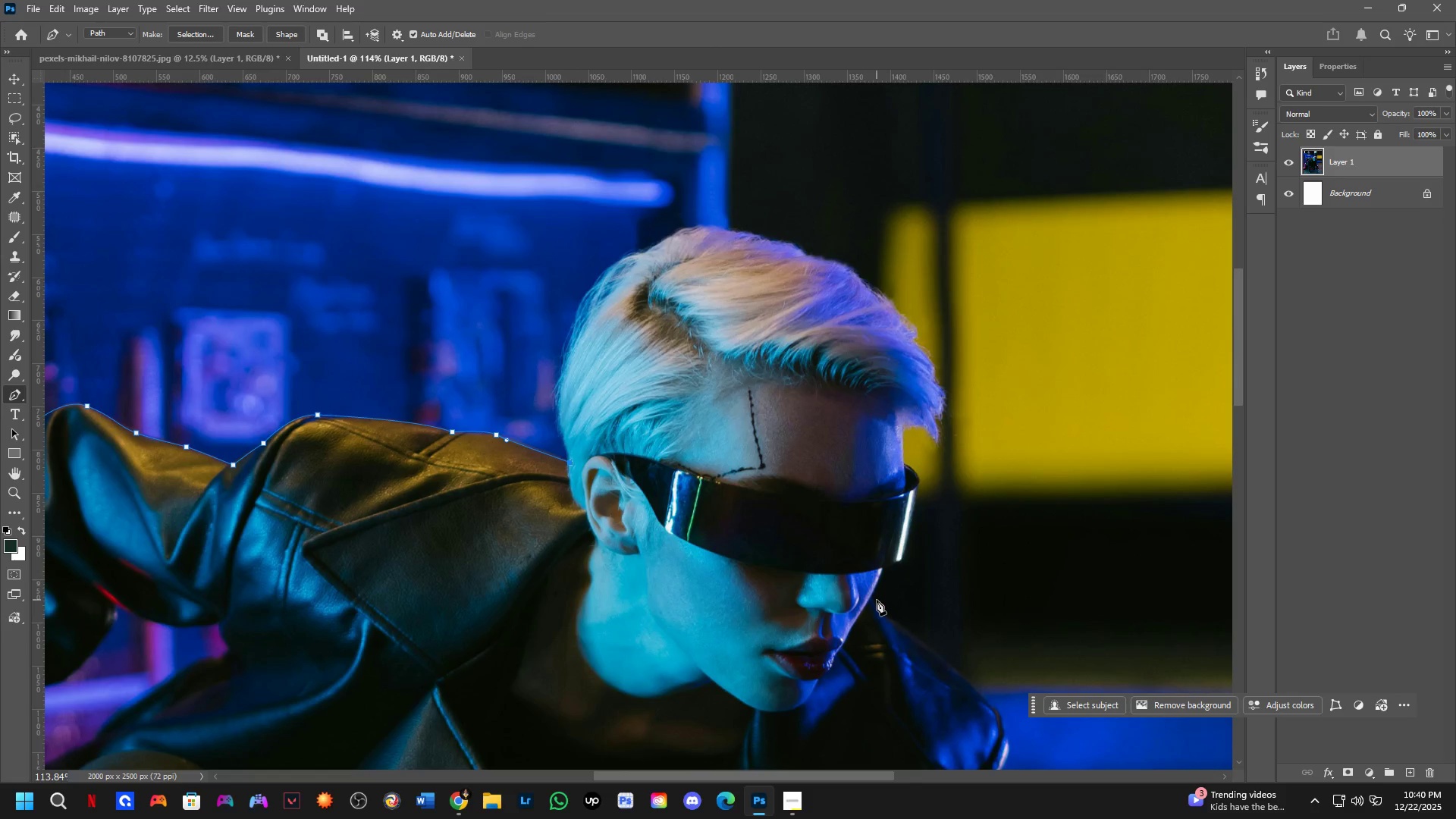 
left_click([871, 600])
 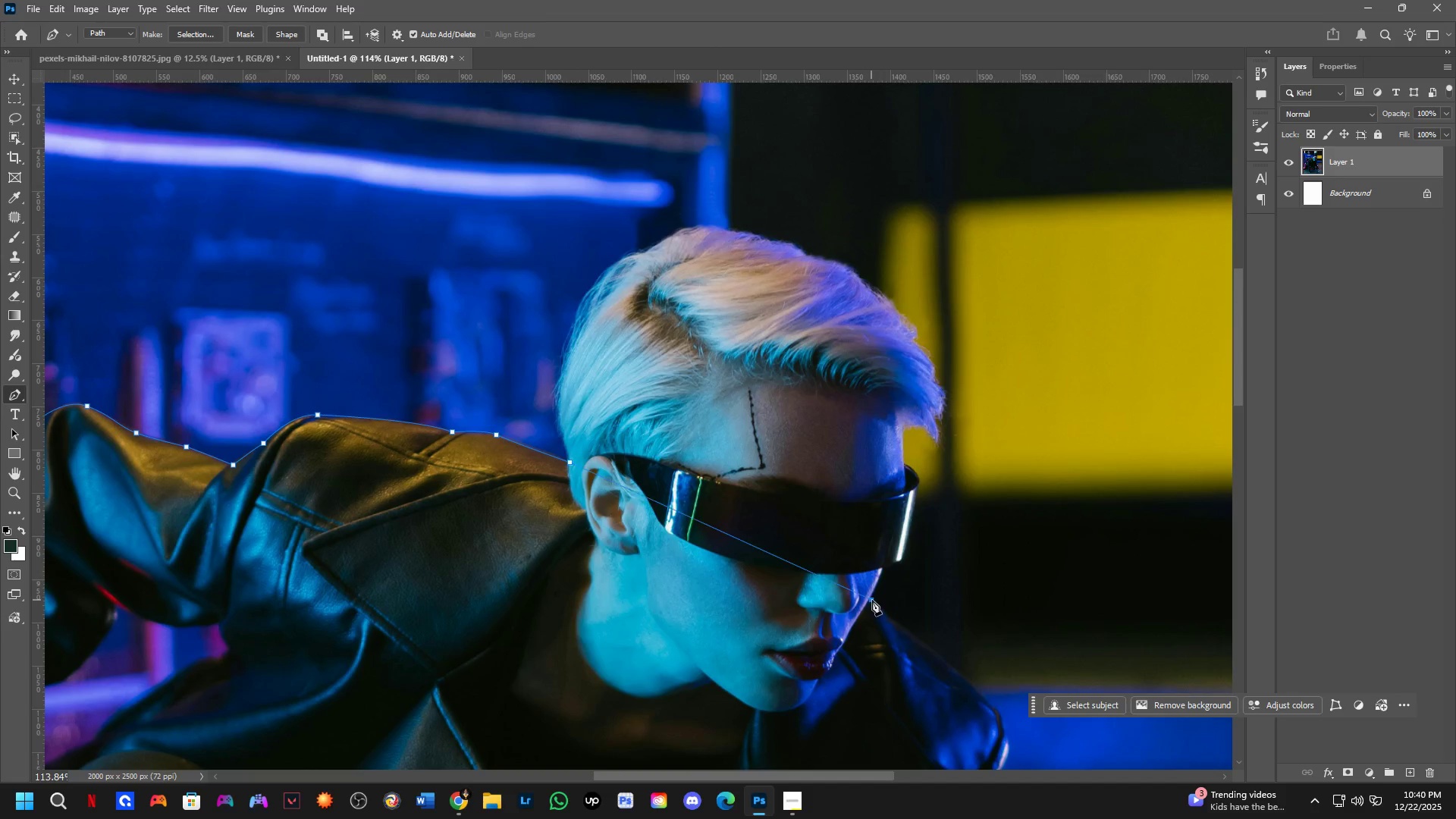 
hold_key(key=Space, duration=0.55)
 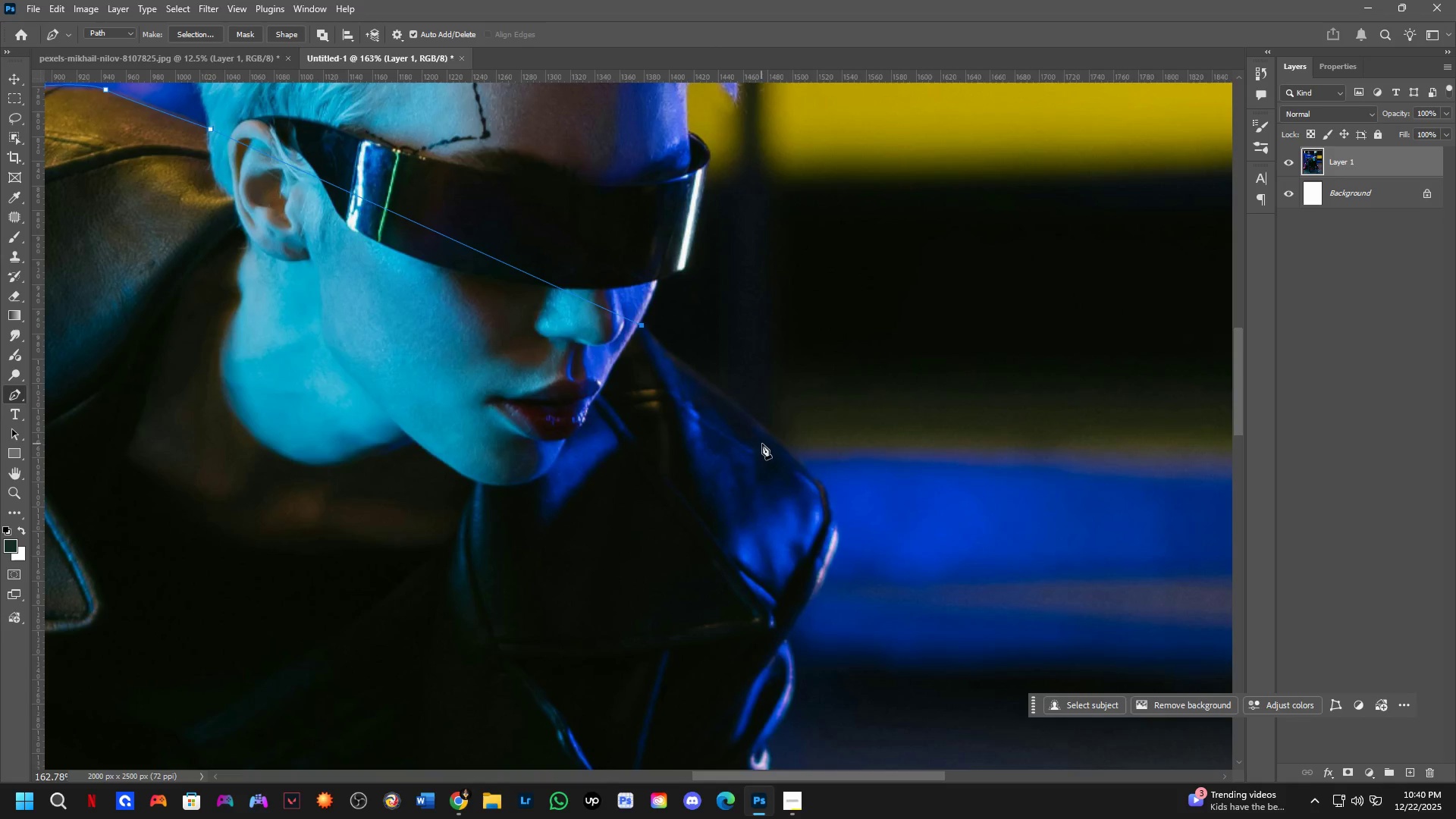 
left_click_drag(start_coordinate=[882, 648], to_coordinate=[704, 439])
 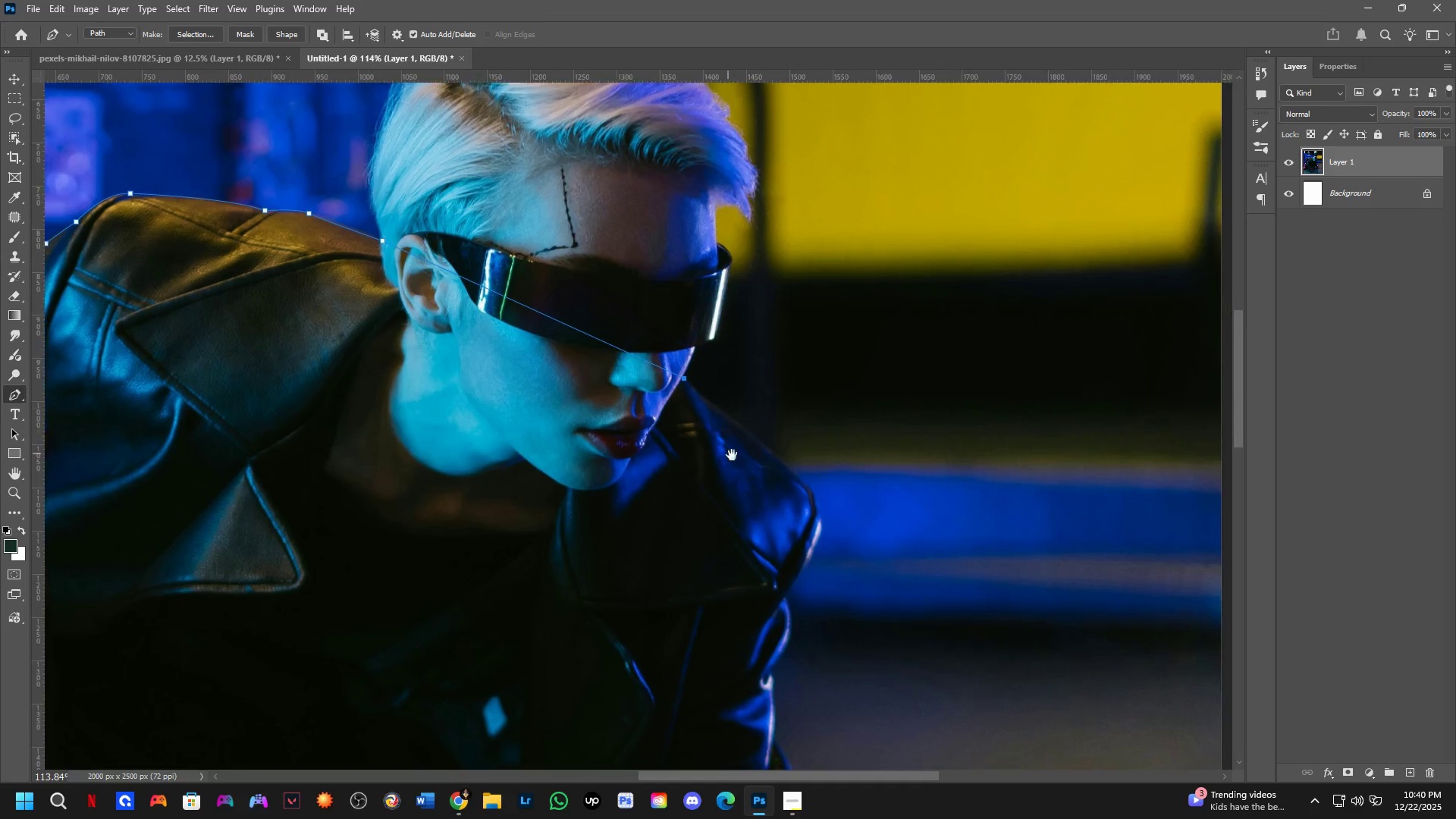 
scroll: coordinate [747, 456], scroll_direction: up, amount: 4.0
 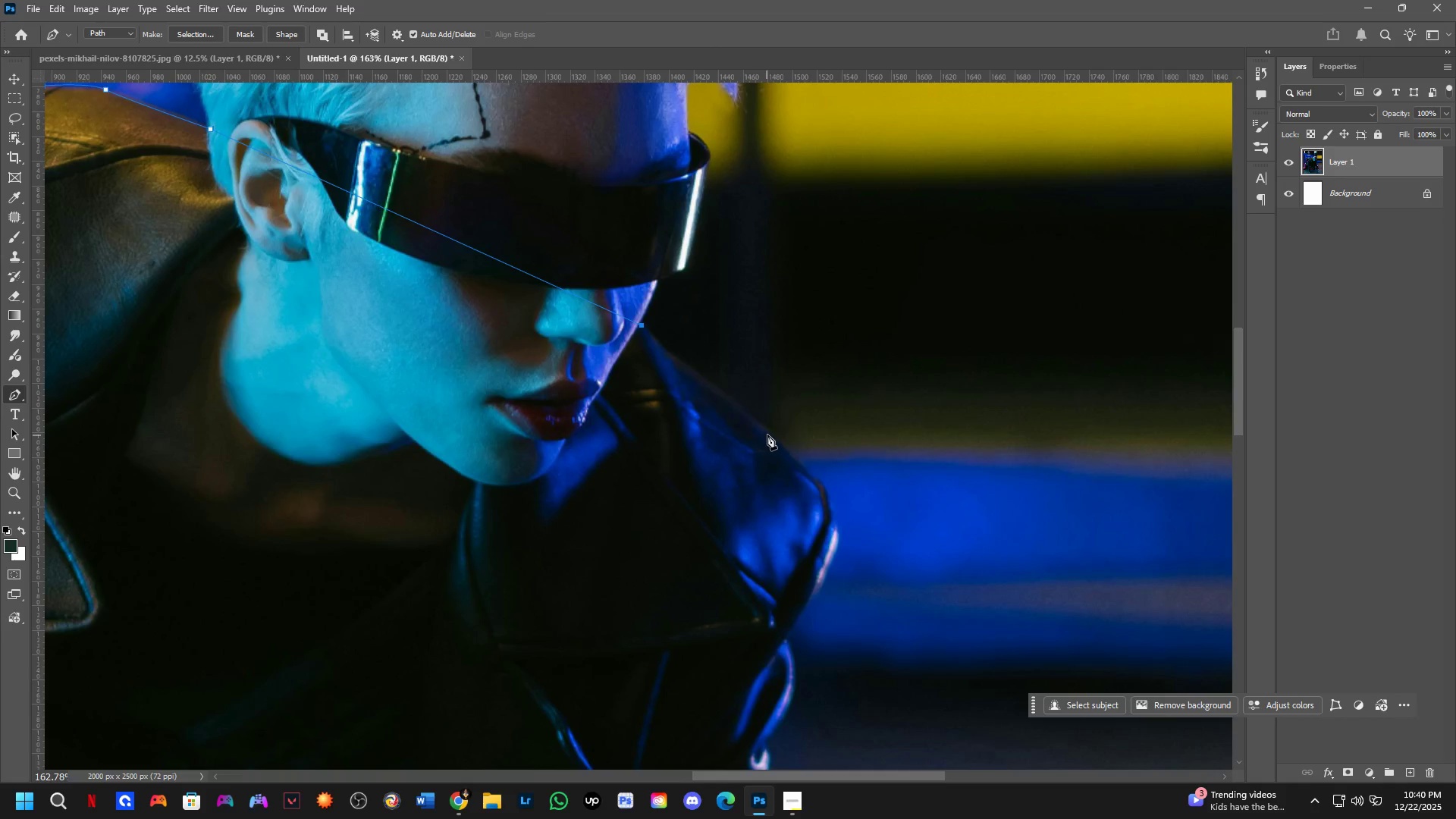 
left_click_drag(start_coordinate=[771, 437], to_coordinate=[802, 473])
 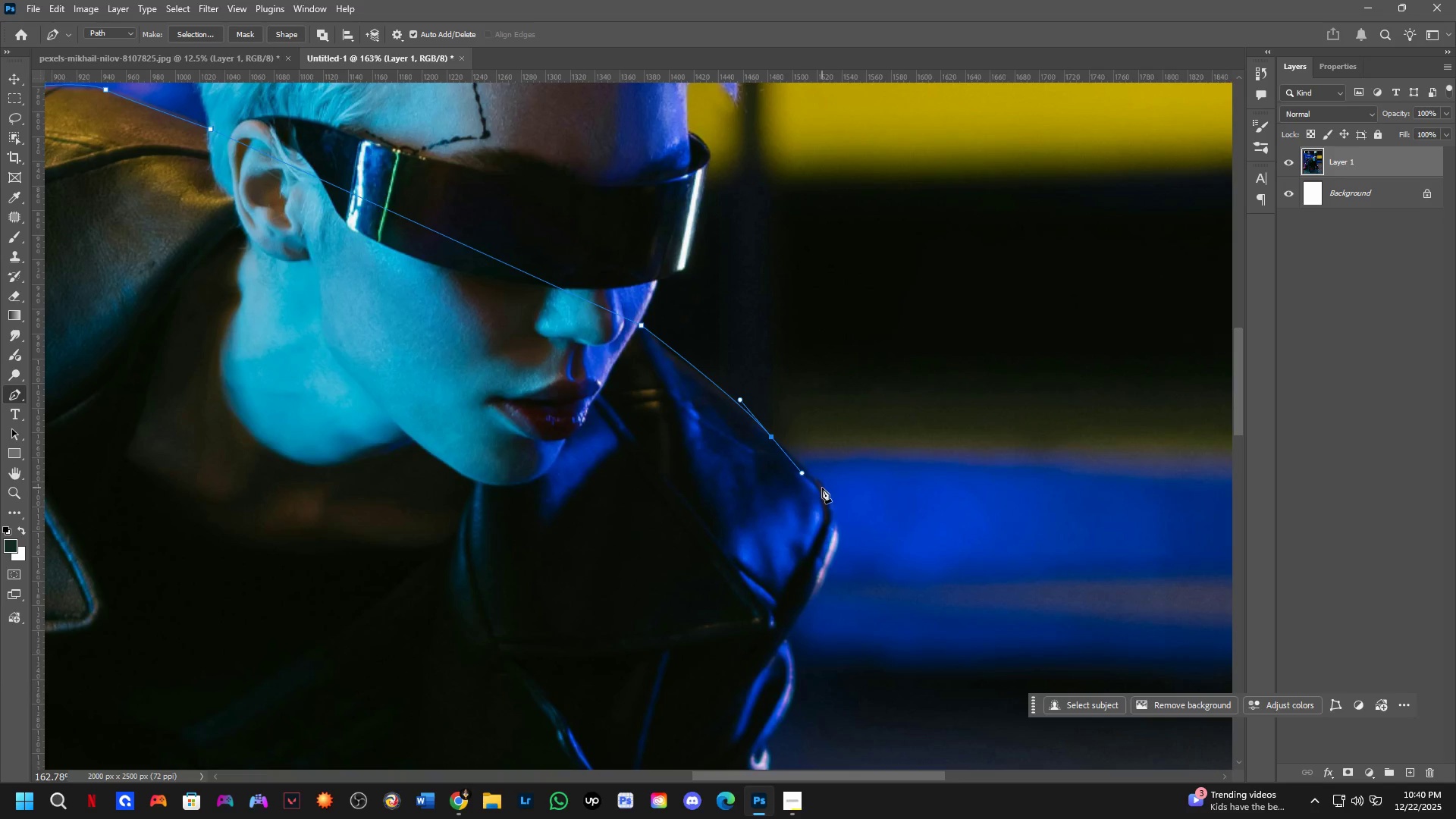 
left_click_drag(start_coordinate=[824, 494], to_coordinate=[827, 504])
 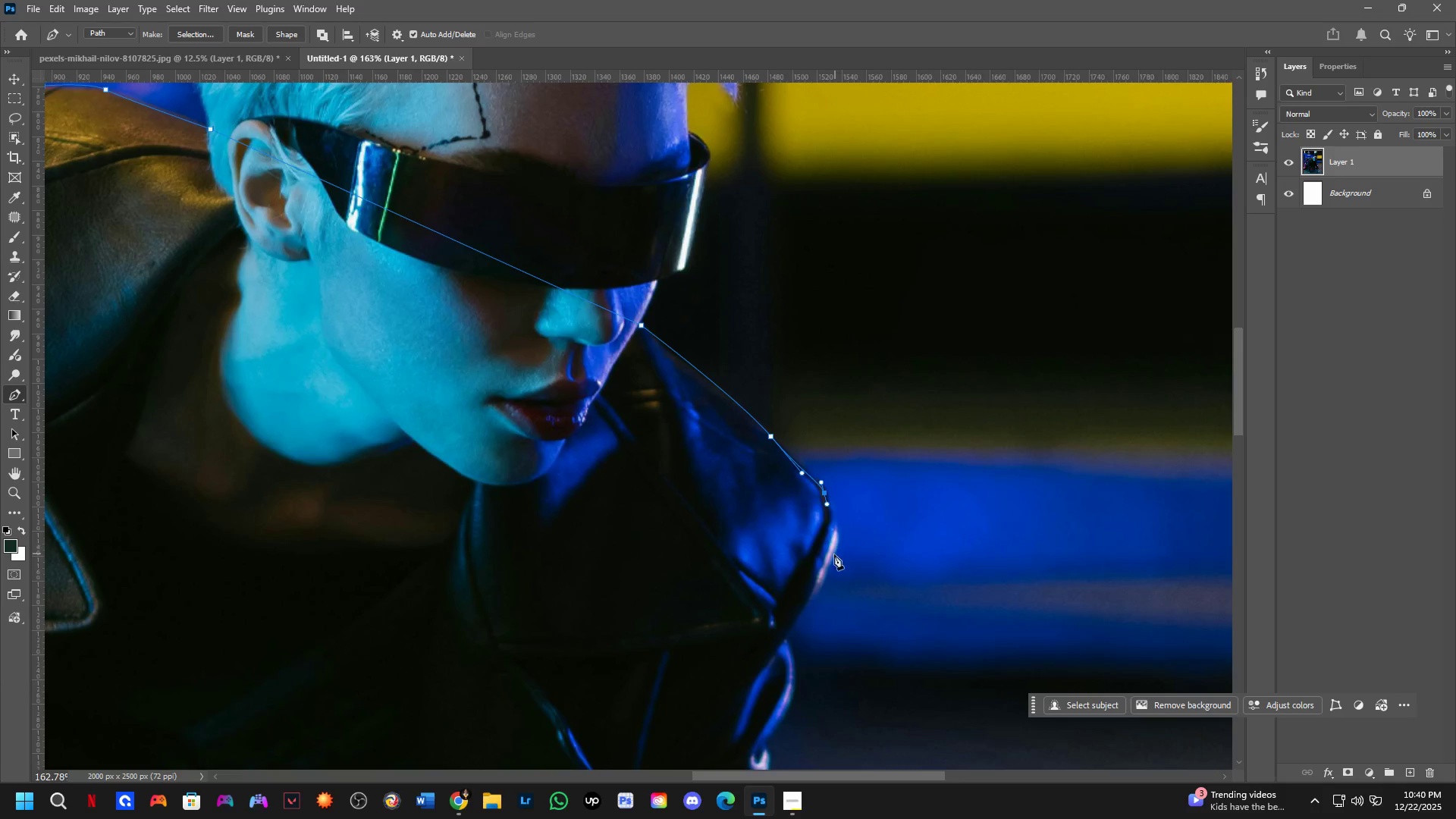 
left_click_drag(start_coordinate=[832, 560], to_coordinate=[817, 604])
 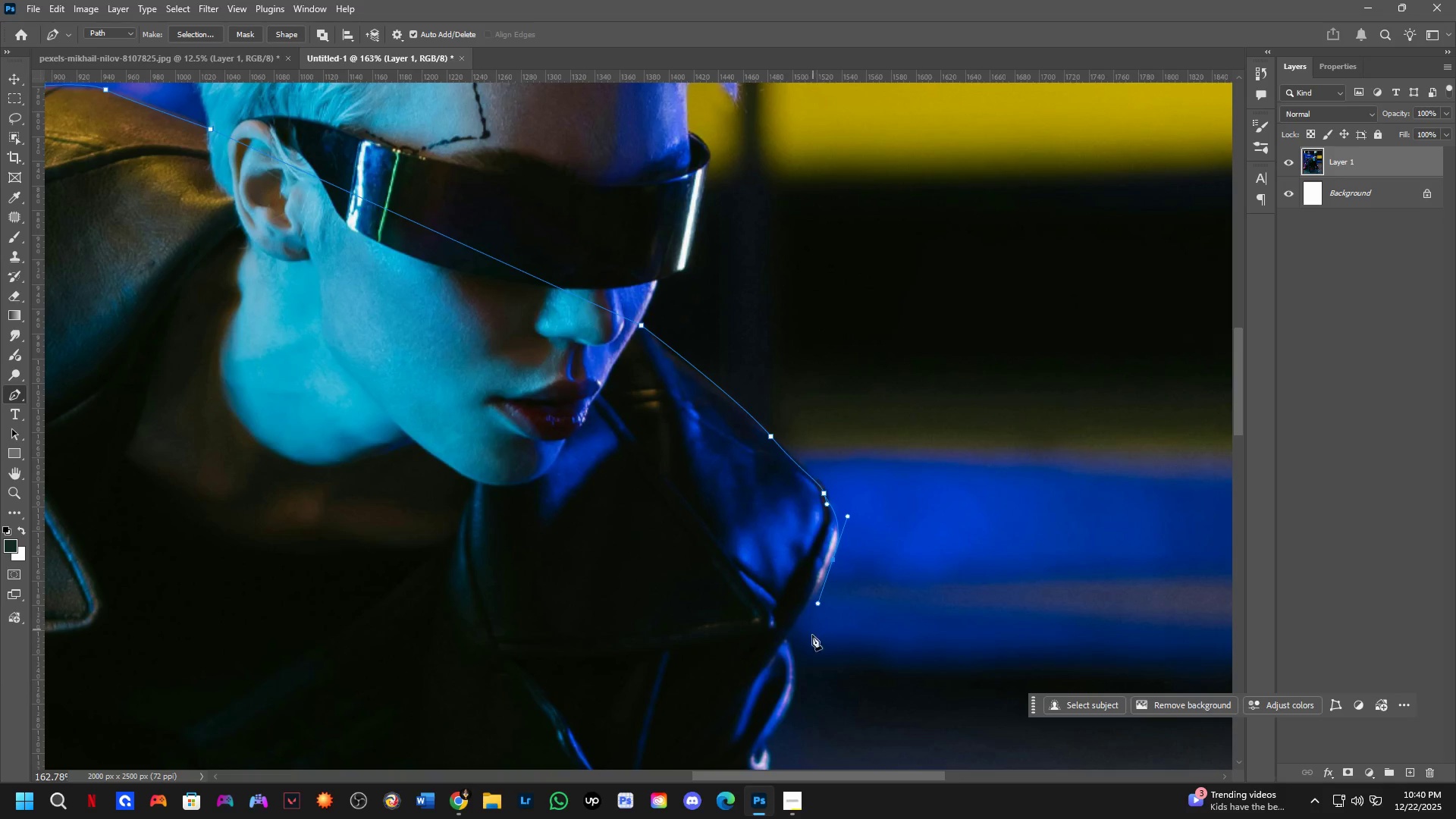 
hold_key(key=Space, duration=0.47)
 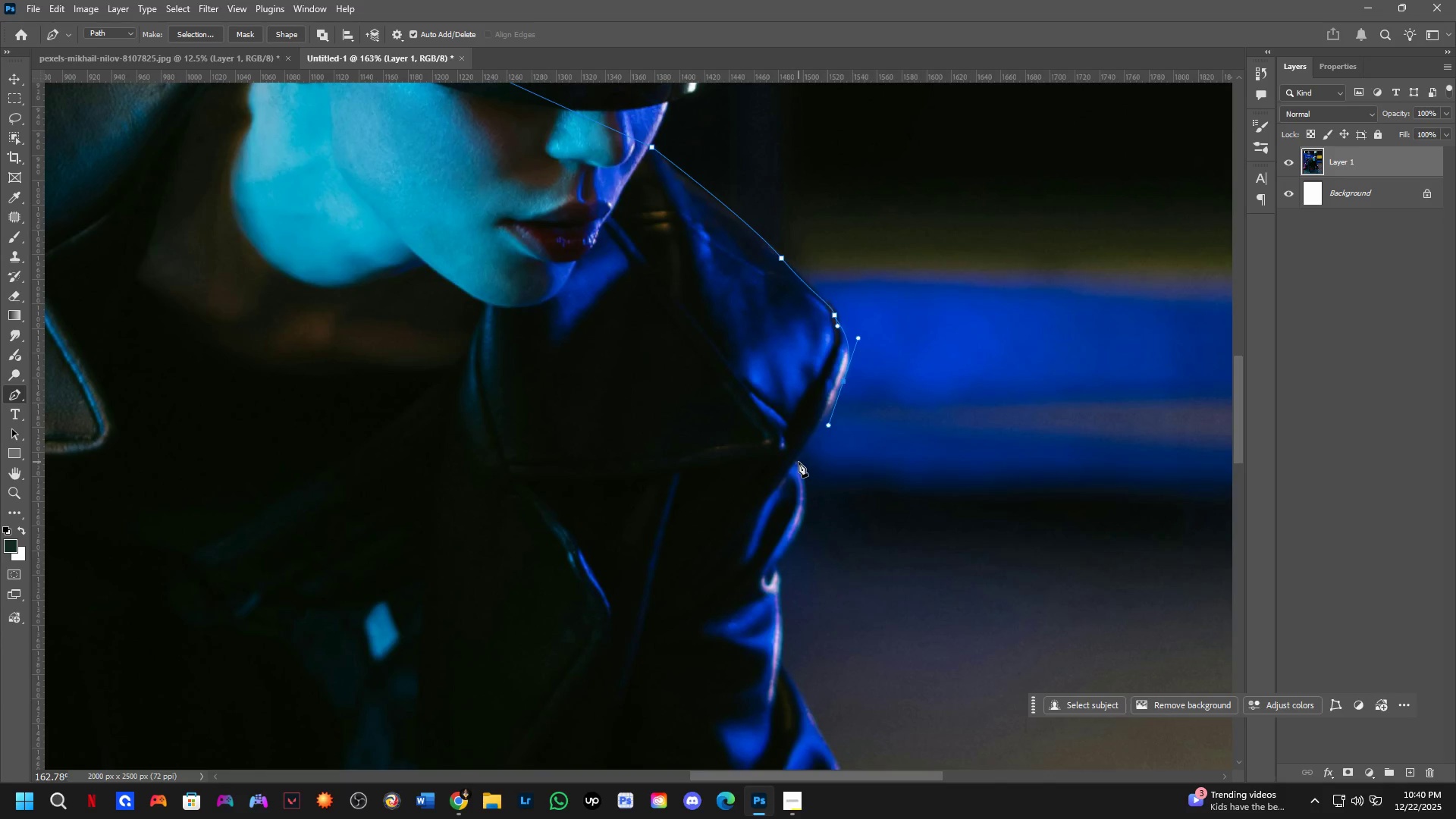 
left_click_drag(start_coordinate=[810, 638], to_coordinate=[821, 460])
 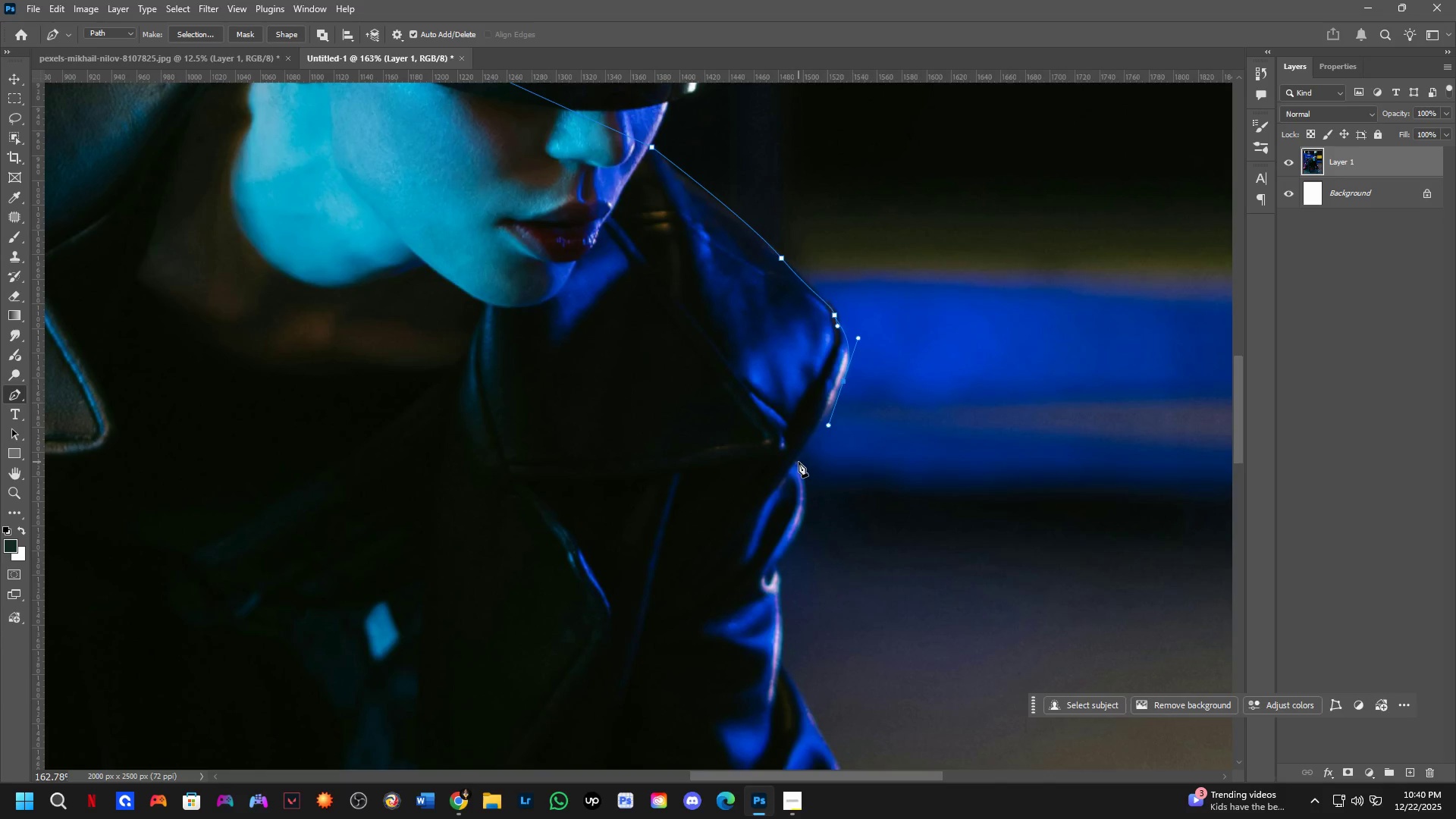 
left_click([799, 462])
 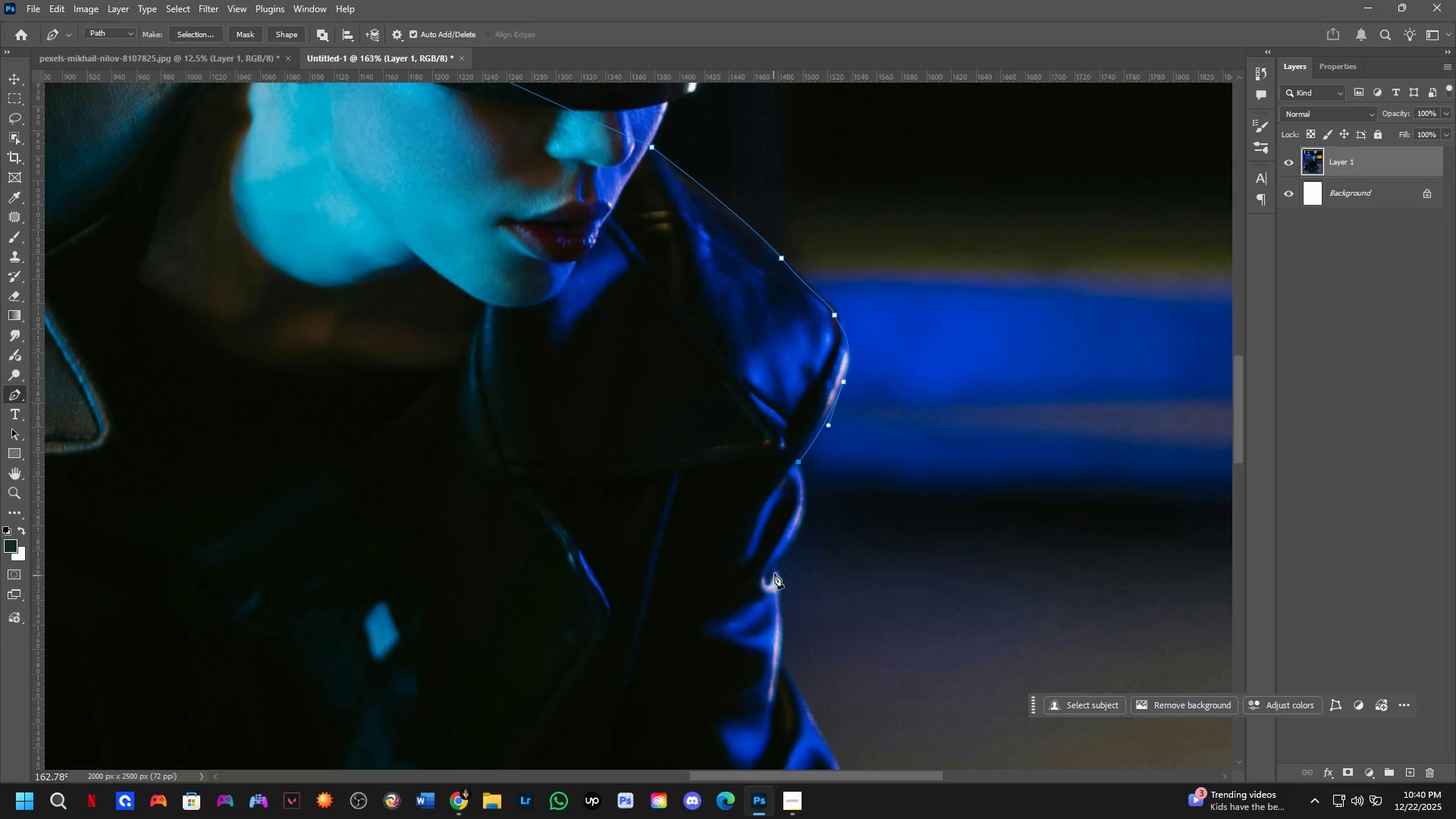 
left_click_drag(start_coordinate=[778, 563], to_coordinate=[731, 618])
 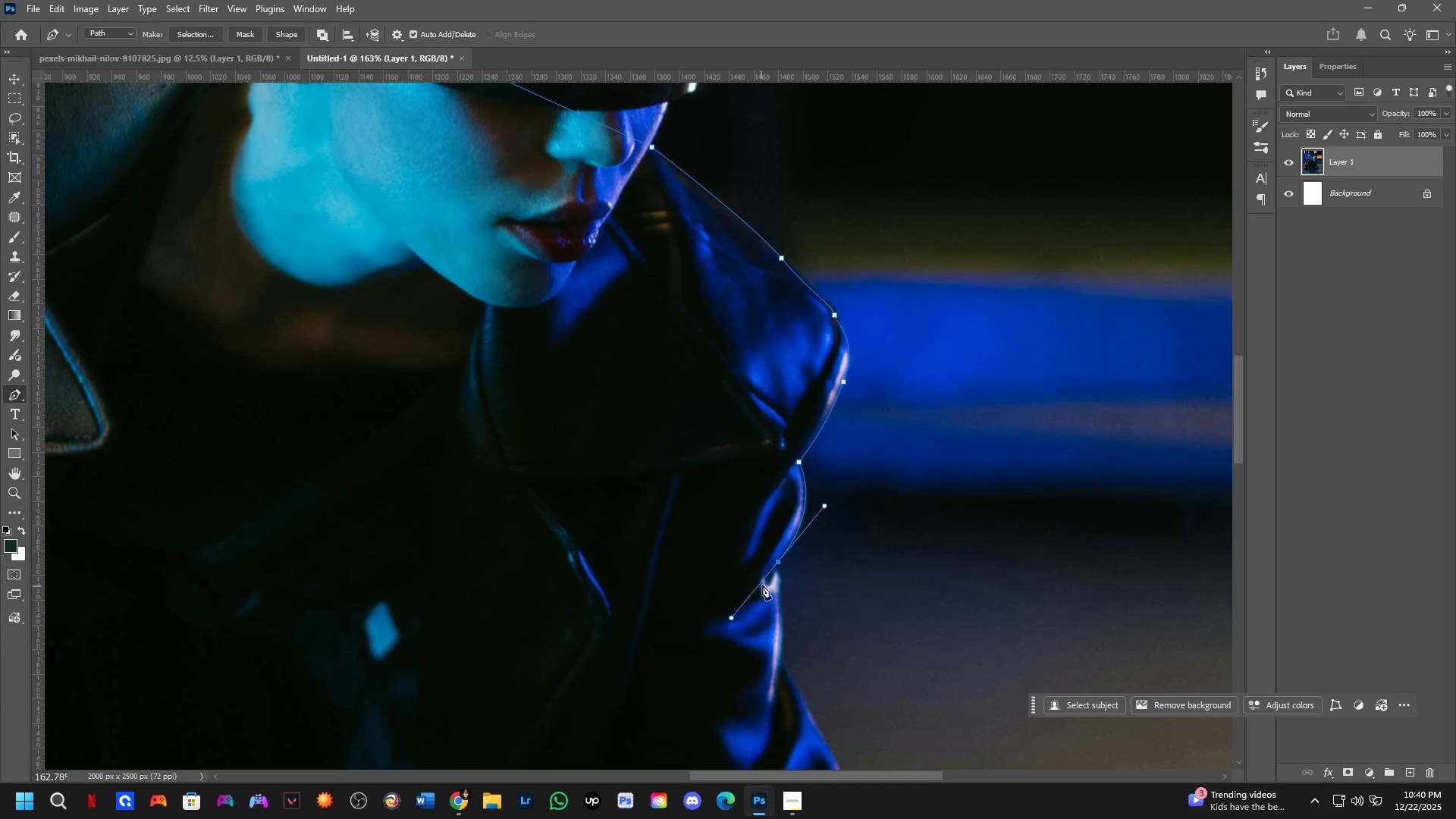 
hold_key(key=AltLeft, duration=0.62)
left_click([779, 563])
 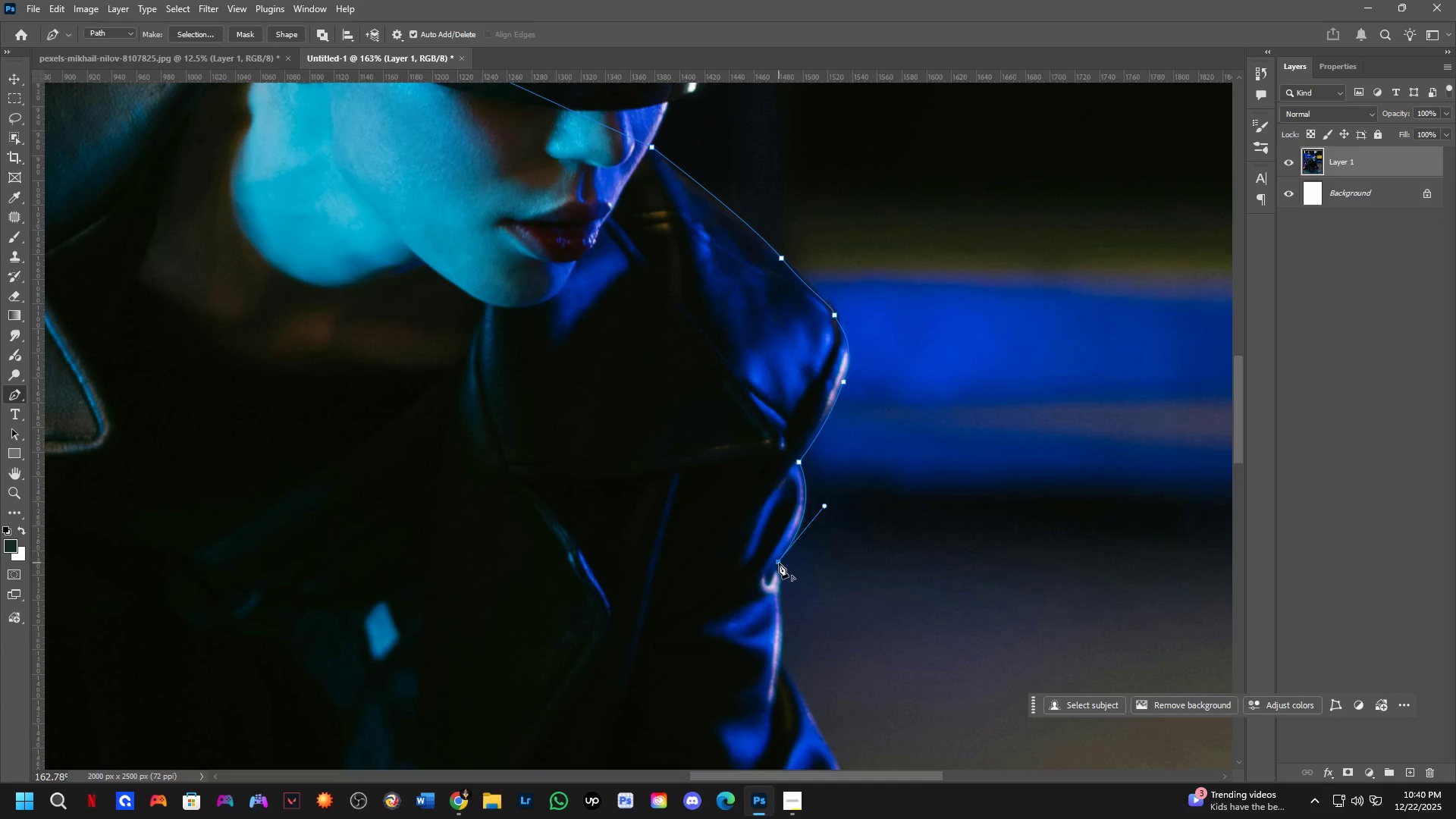 
hold_key(key=AltLeft, duration=3.39)
 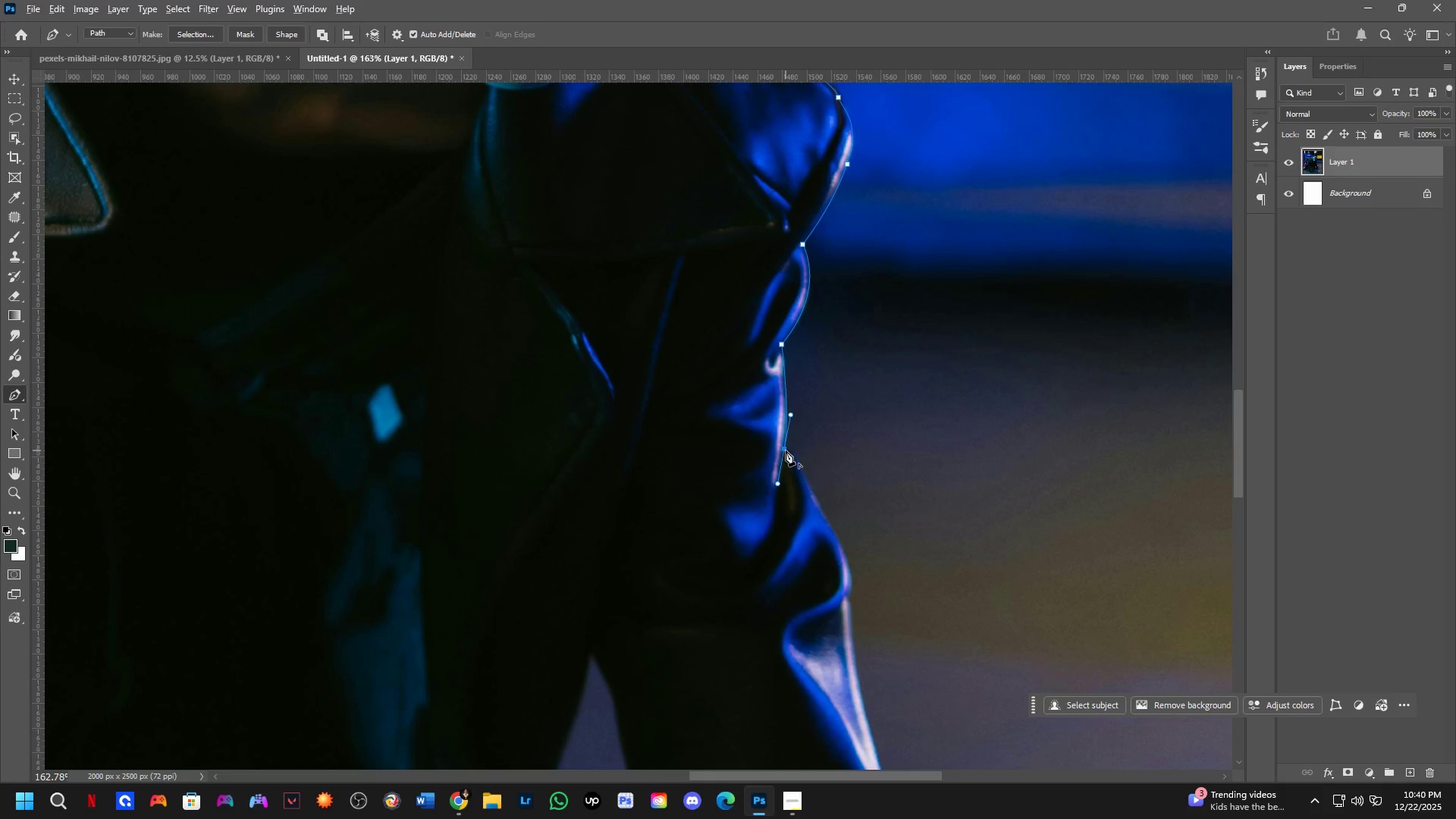 
hold_key(key=Space, duration=0.52)
 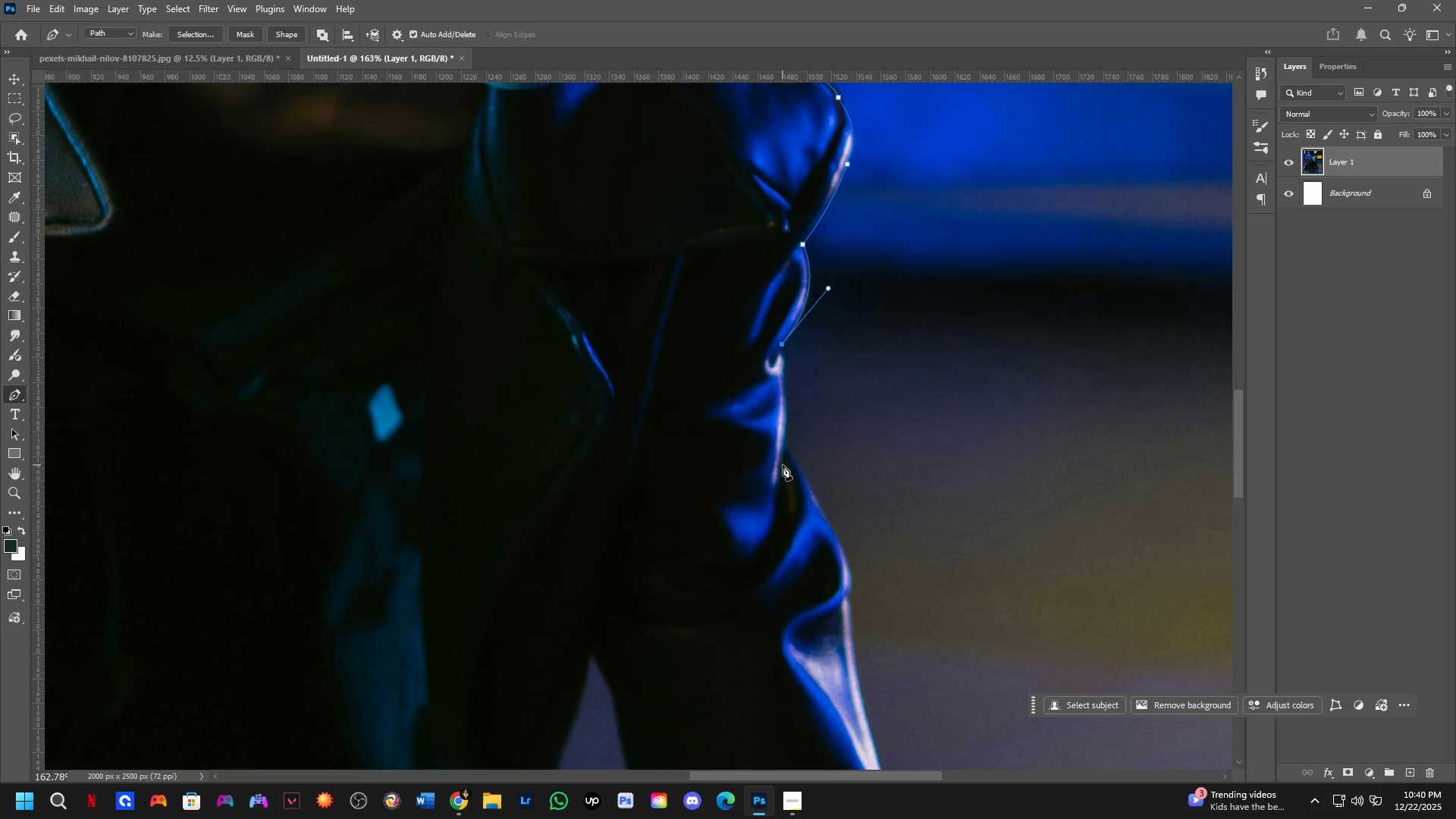 
left_click_drag(start_coordinate=[791, 639], to_coordinate=[795, 421])
 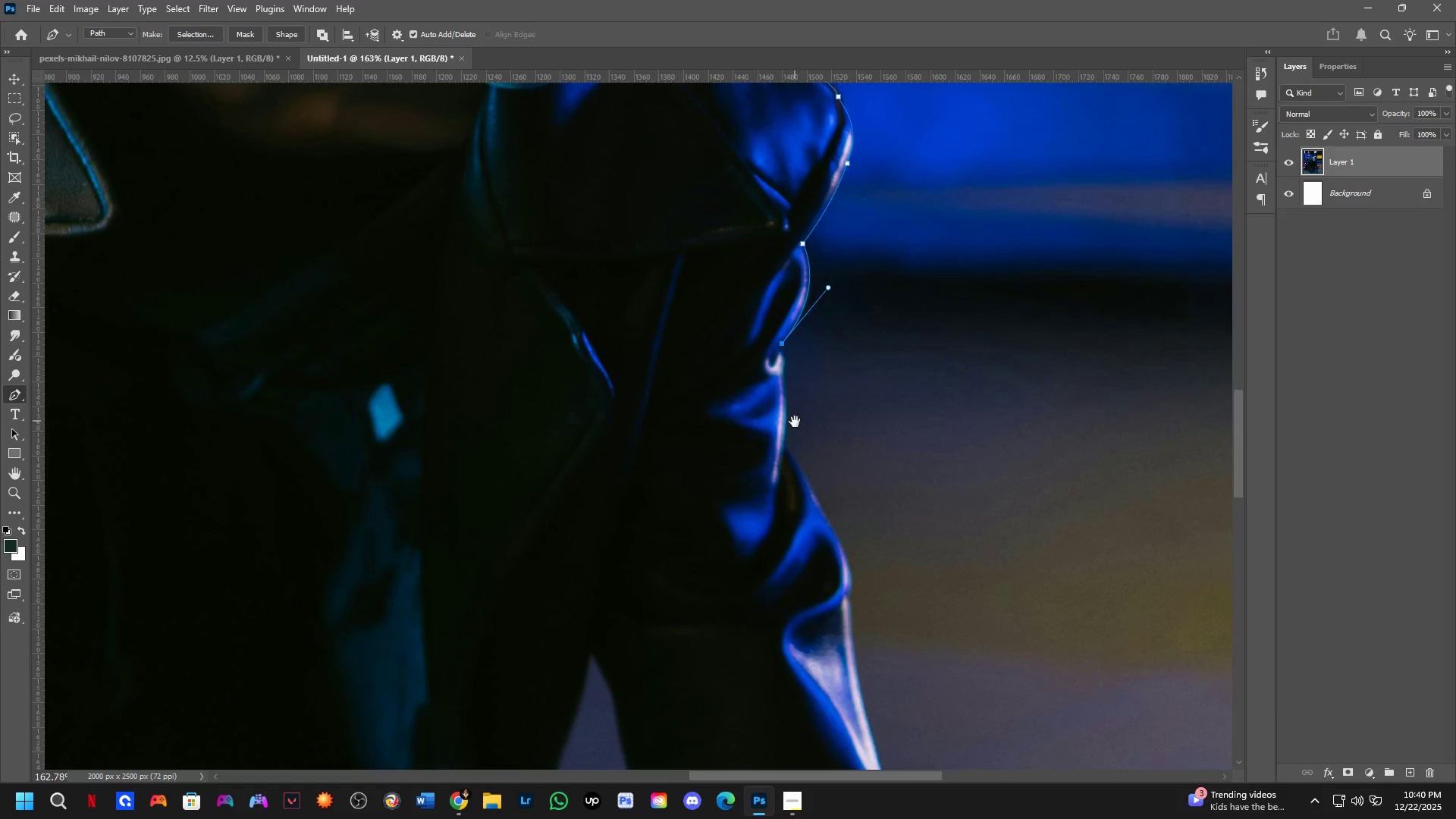 
hold_key(key=Space, duration=3.67)
 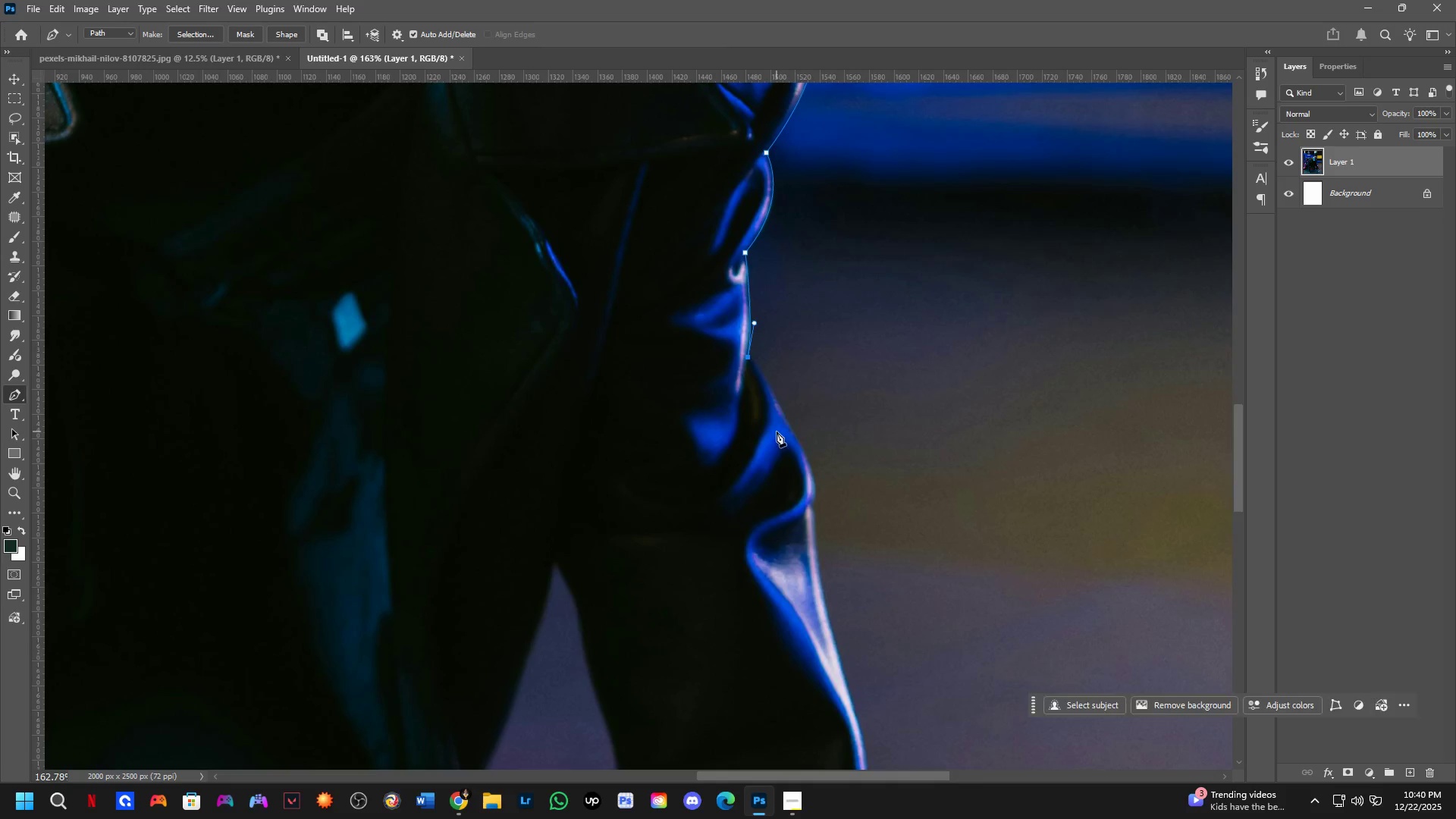 
left_click_drag(start_coordinate=[781, 473], to_coordinate=[769, 514])
 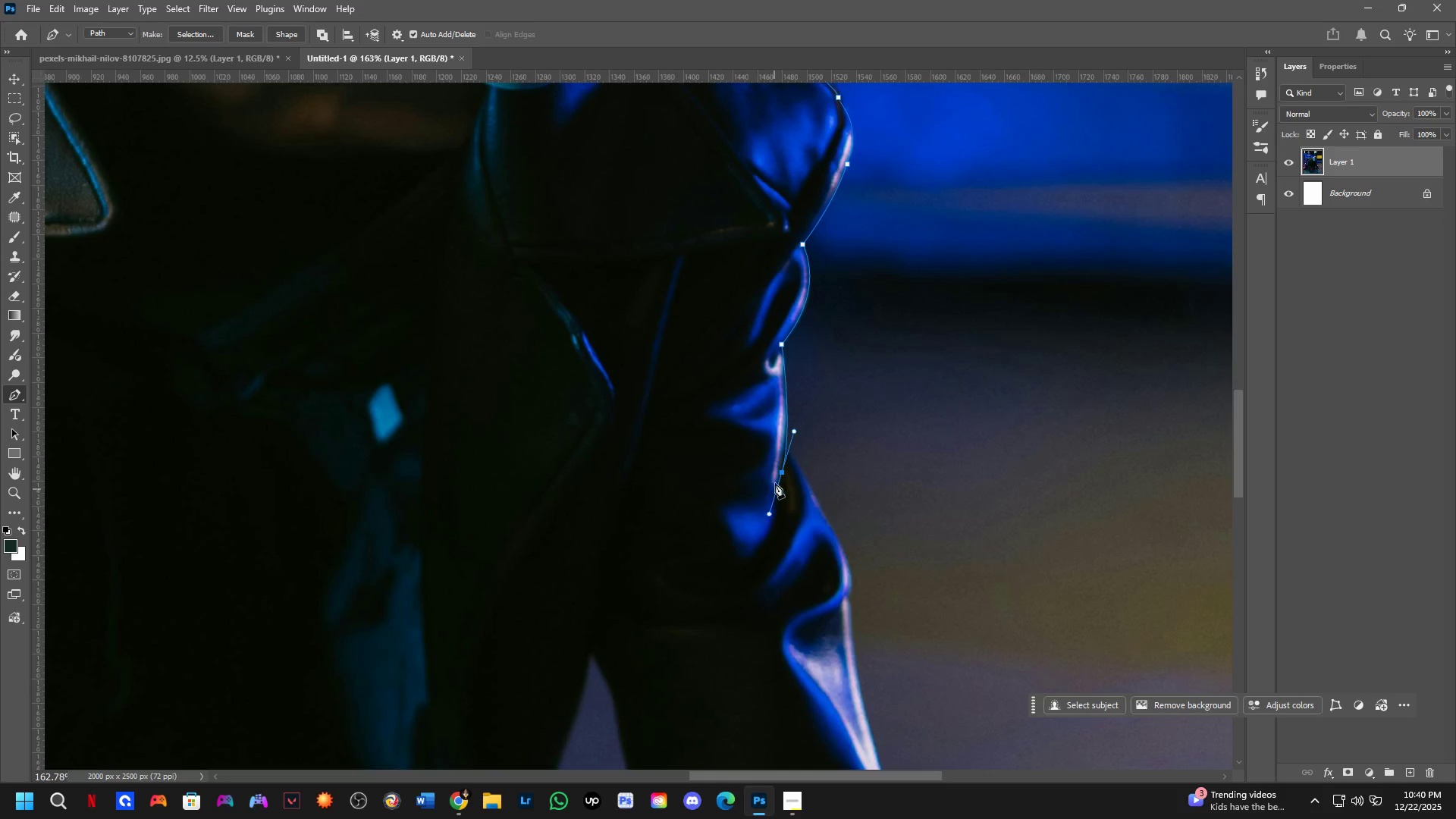 
key(Control+ControlLeft)
 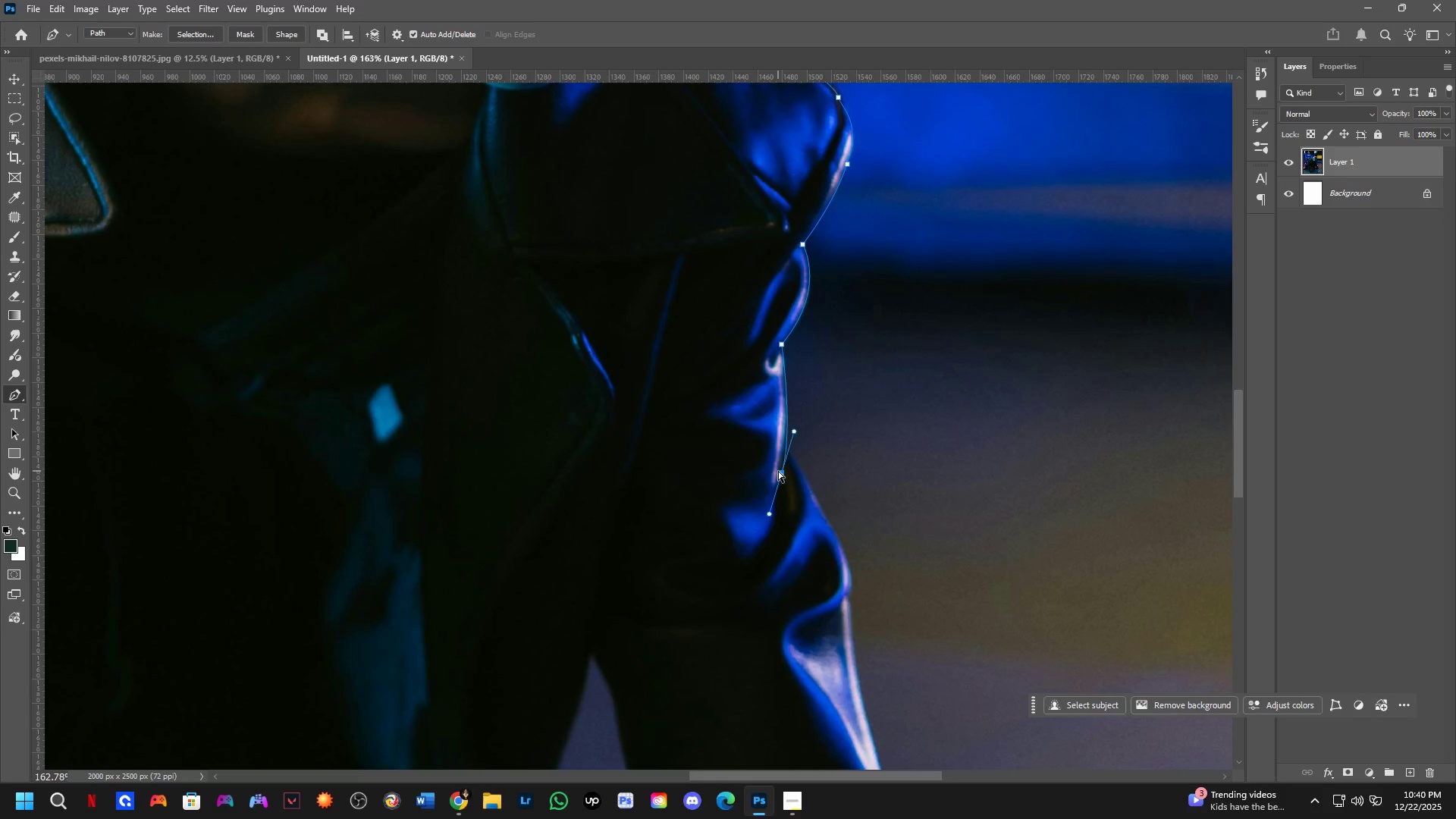 
key(Control+Z)
 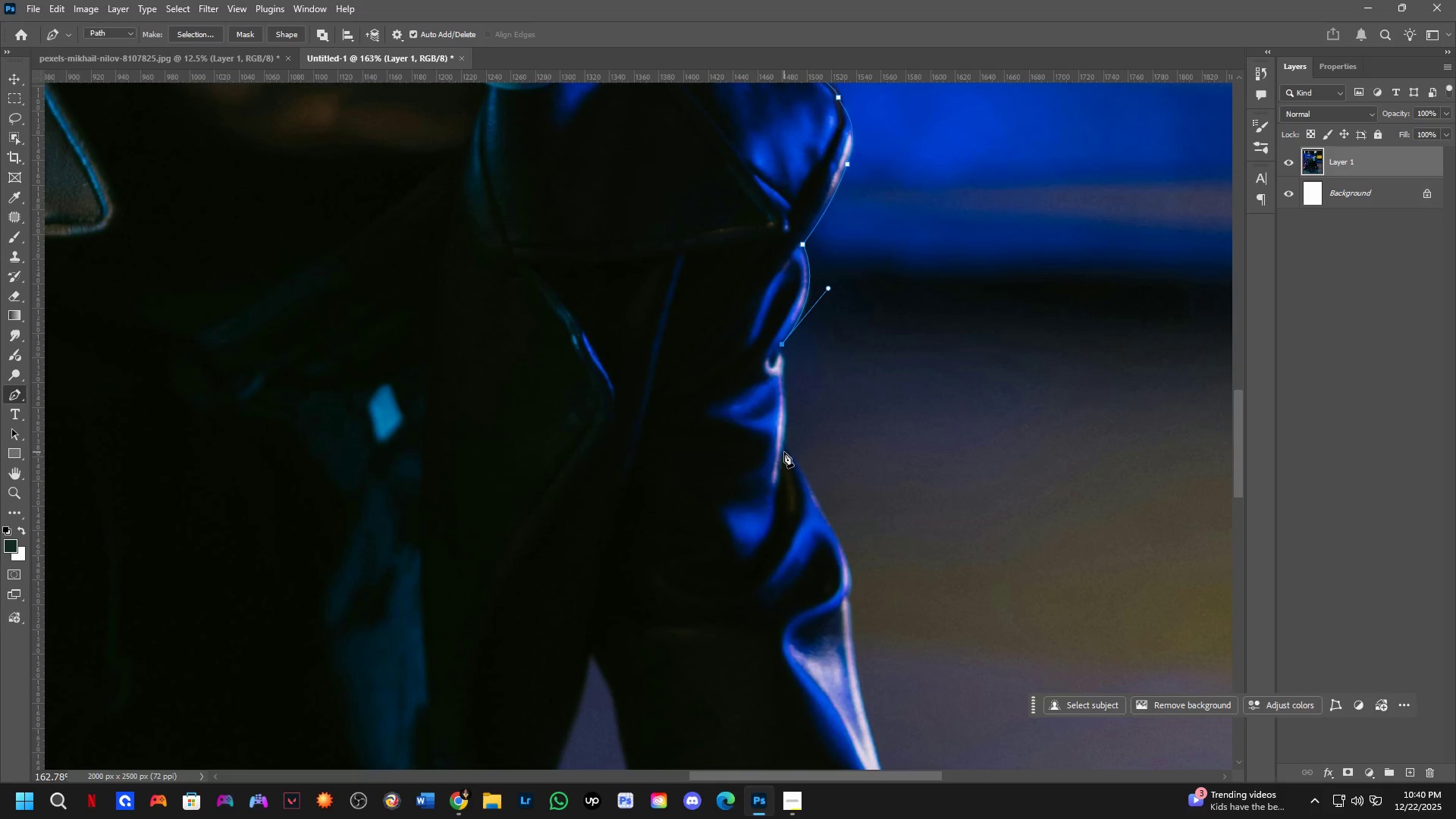 
left_click_drag(start_coordinate=[784, 449], to_coordinate=[777, 484])
 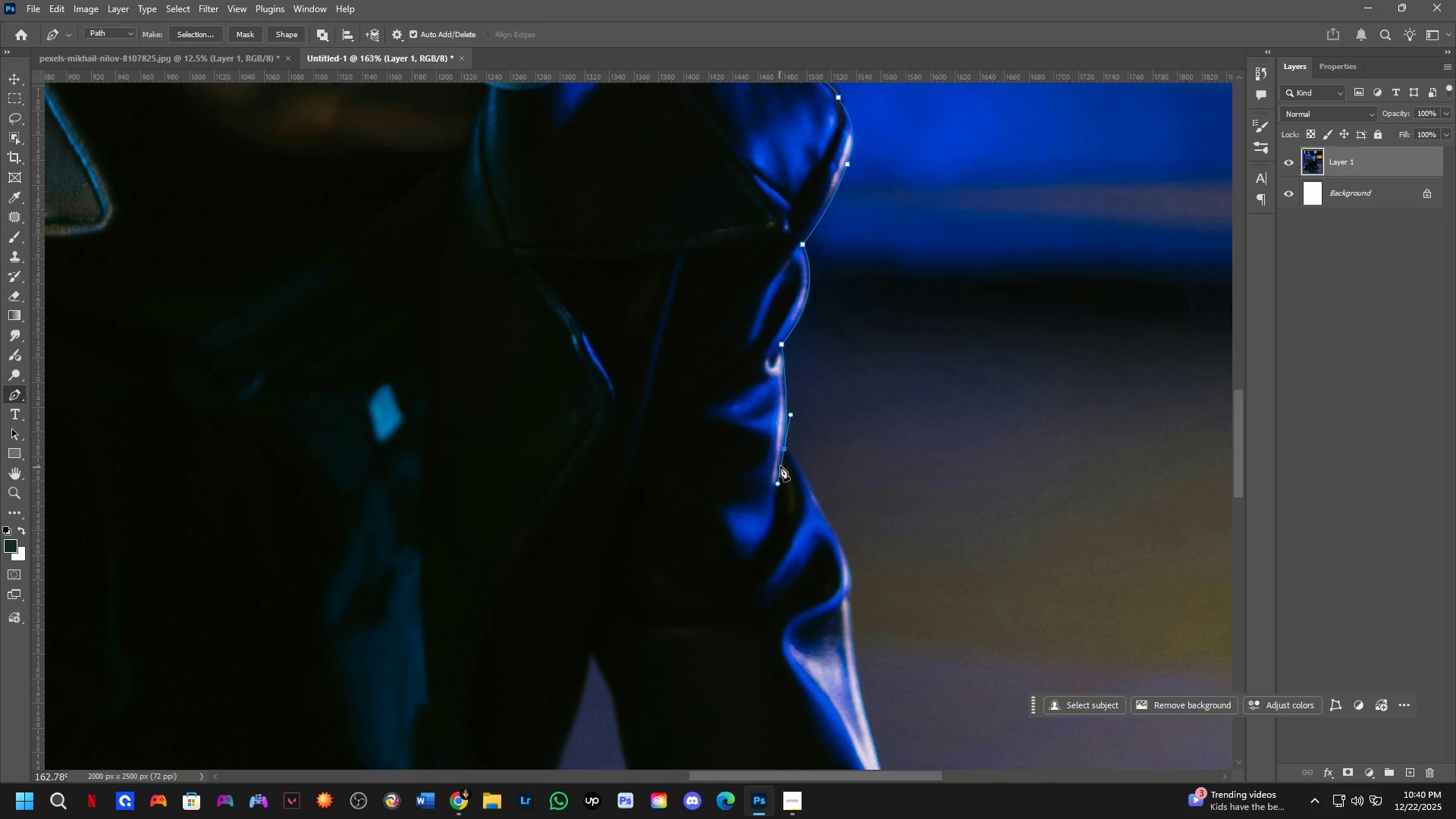 
hold_key(key=AltLeft, duration=0.78)
left_click([786, 449])
 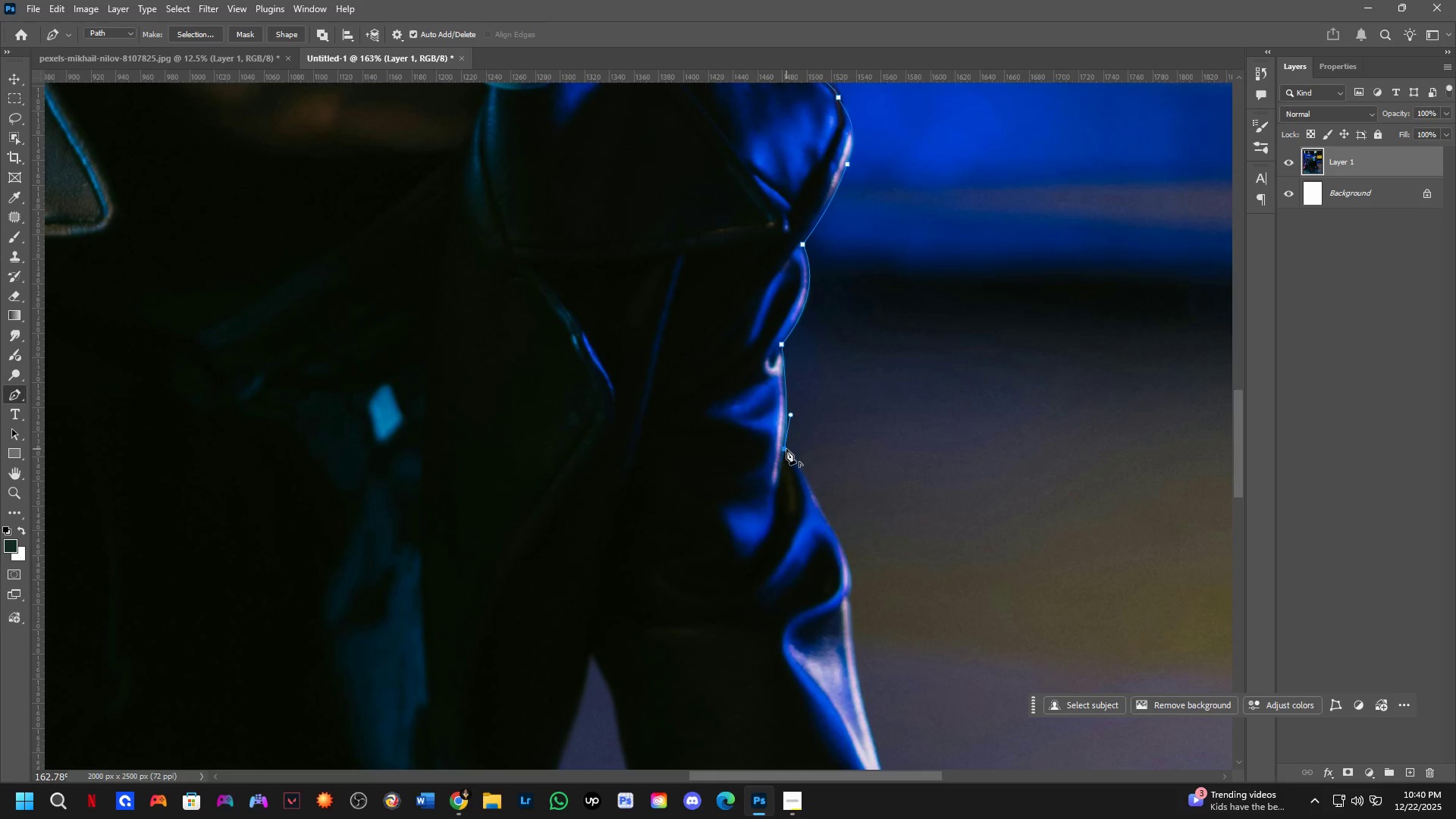 
hold_key(key=Space, duration=0.45)
 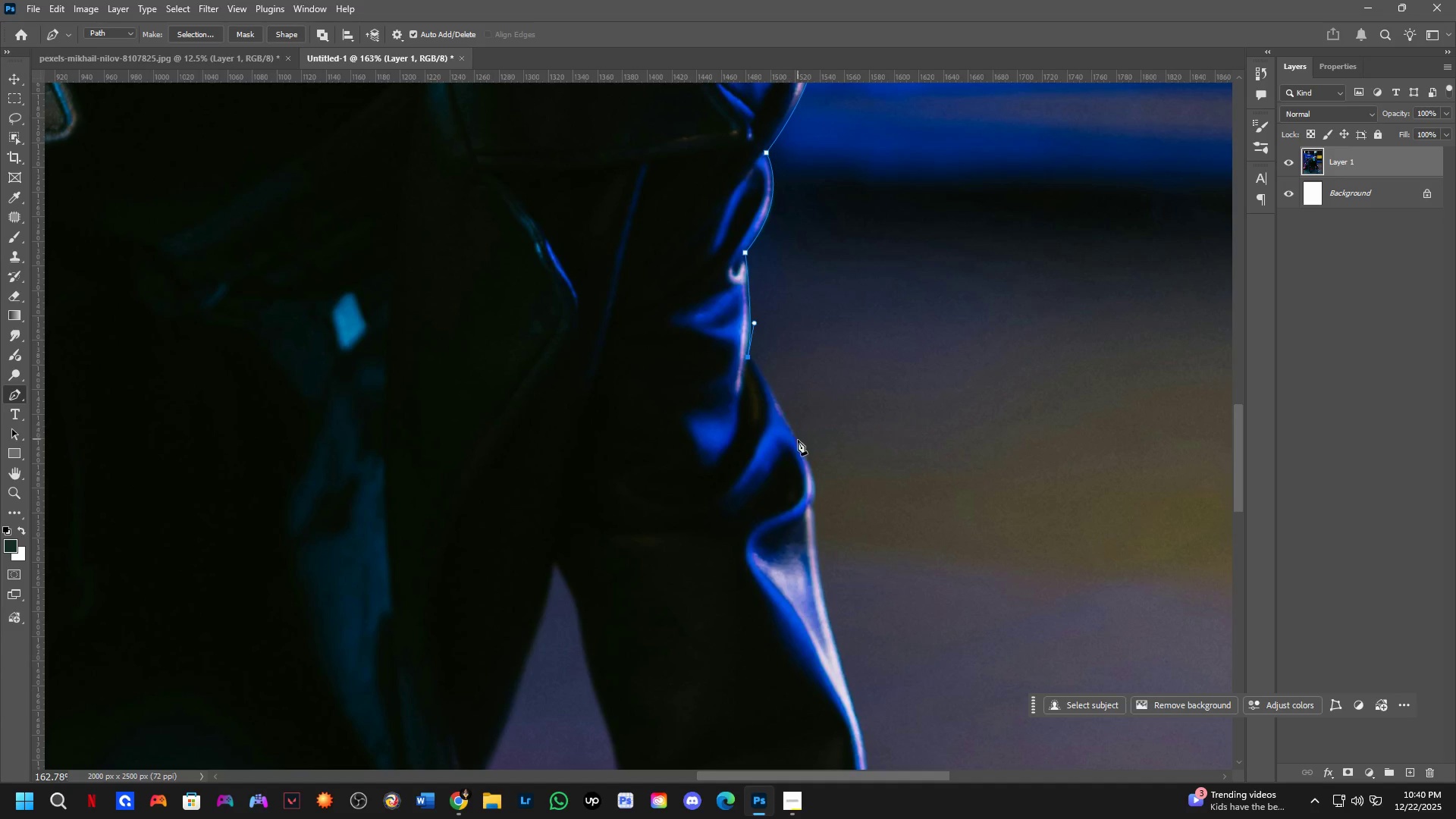 
left_click_drag(start_coordinate=[813, 523], to_coordinate=[777, 431])
 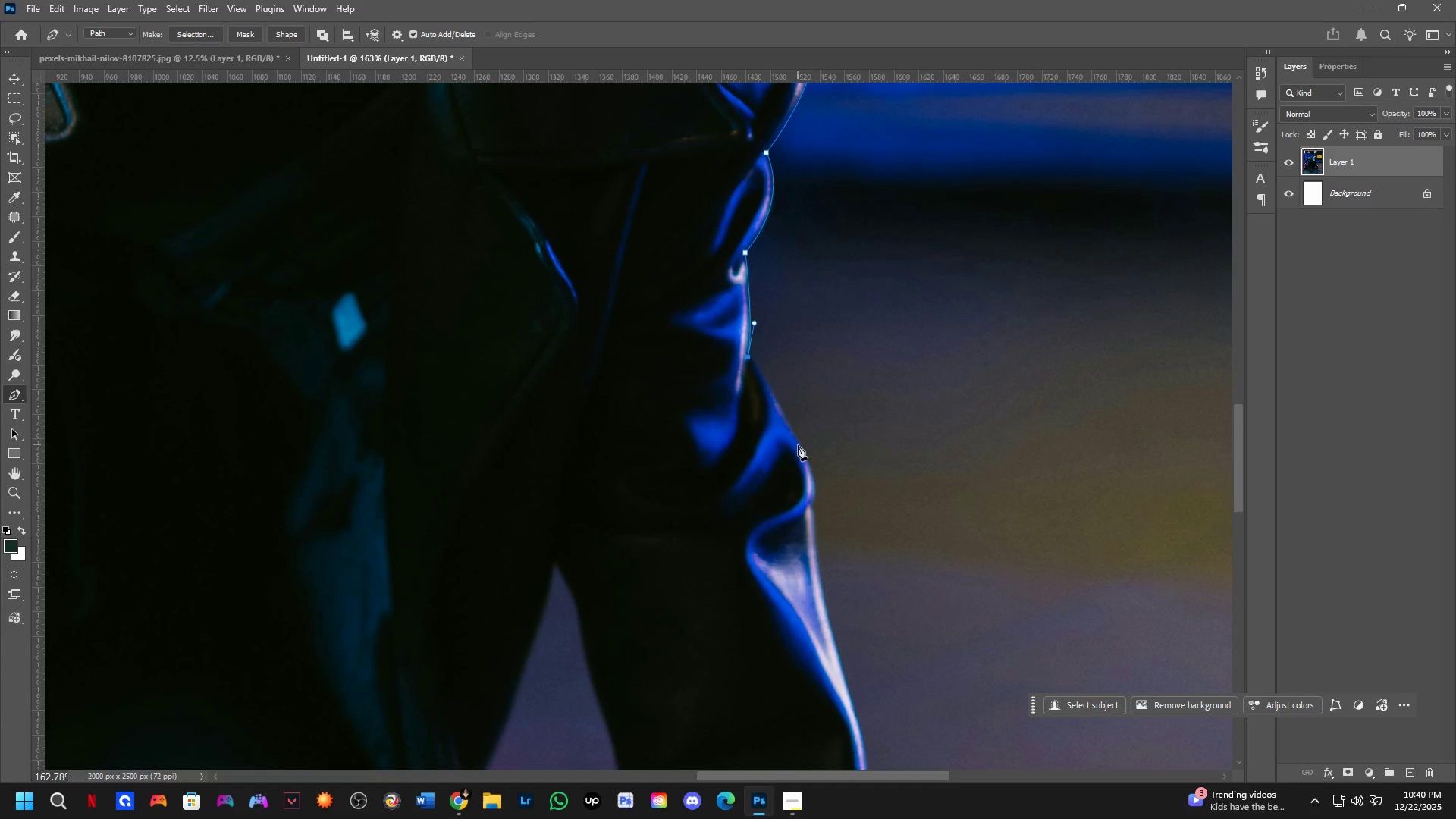 
left_click_drag(start_coordinate=[801, 451], to_coordinate=[807, 487])
 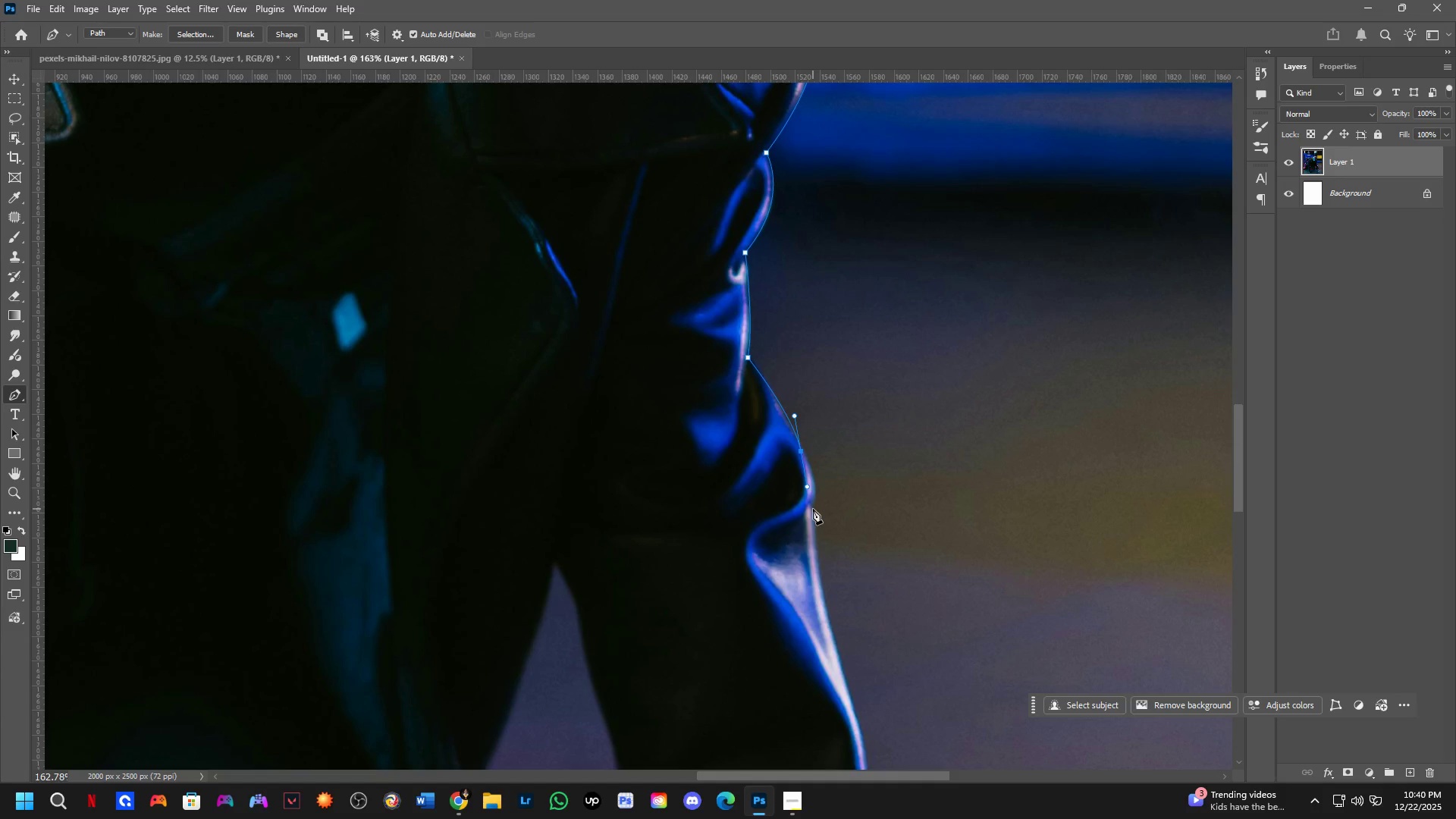 
key(Control+ControlLeft)
 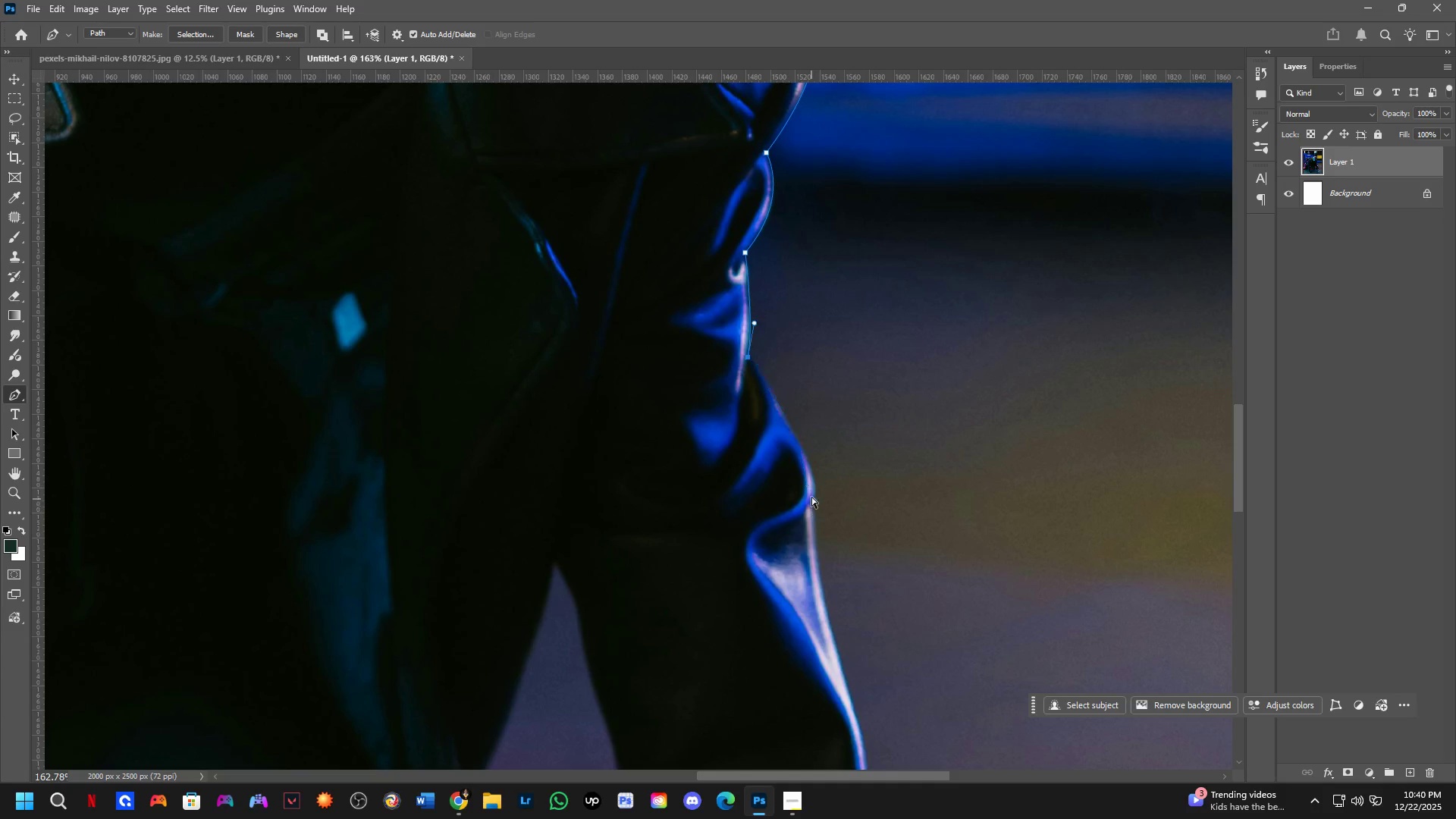 
key(Control+Z)
 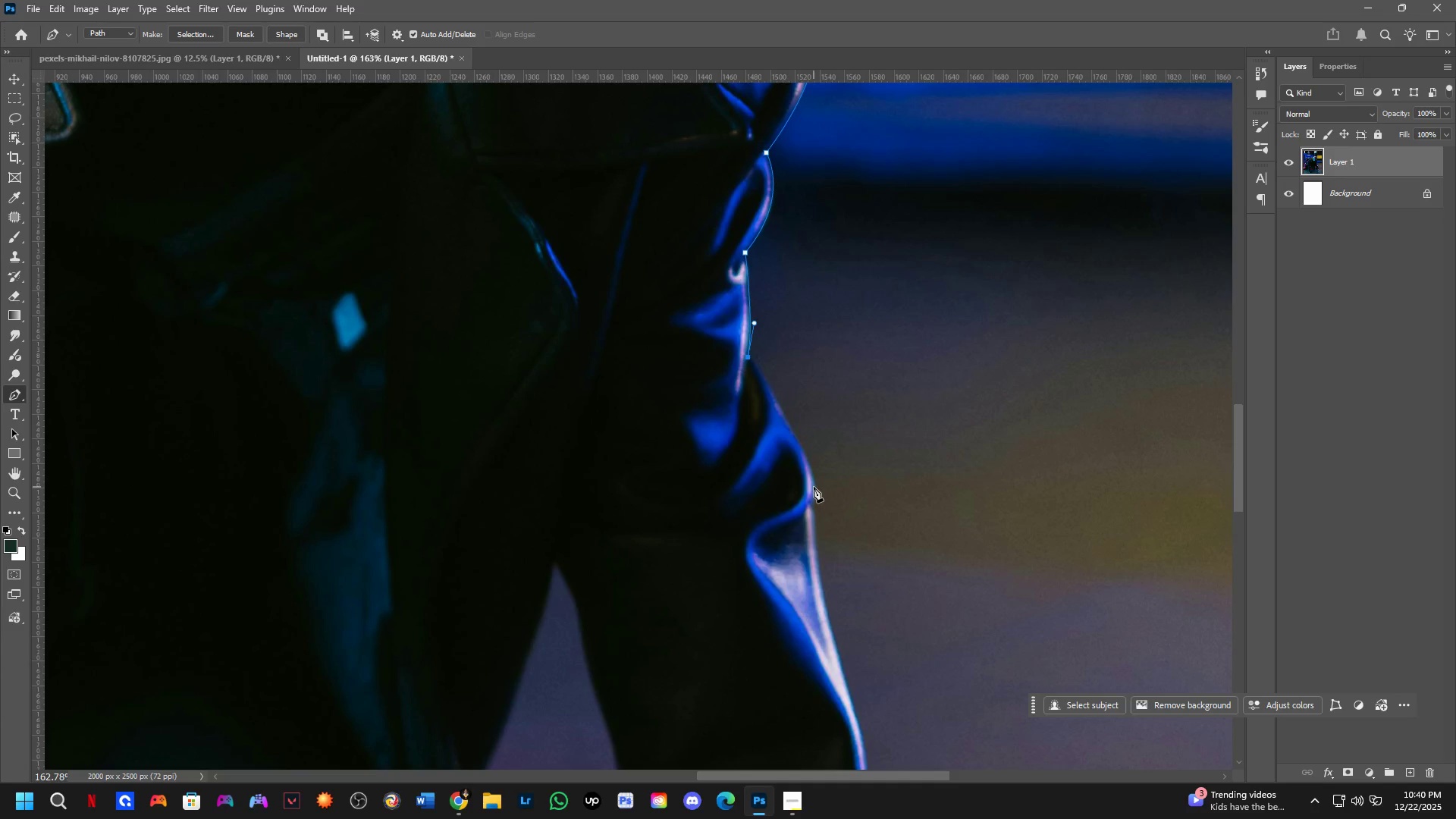 
left_click_drag(start_coordinate=[814, 488], to_coordinate=[818, 536])
 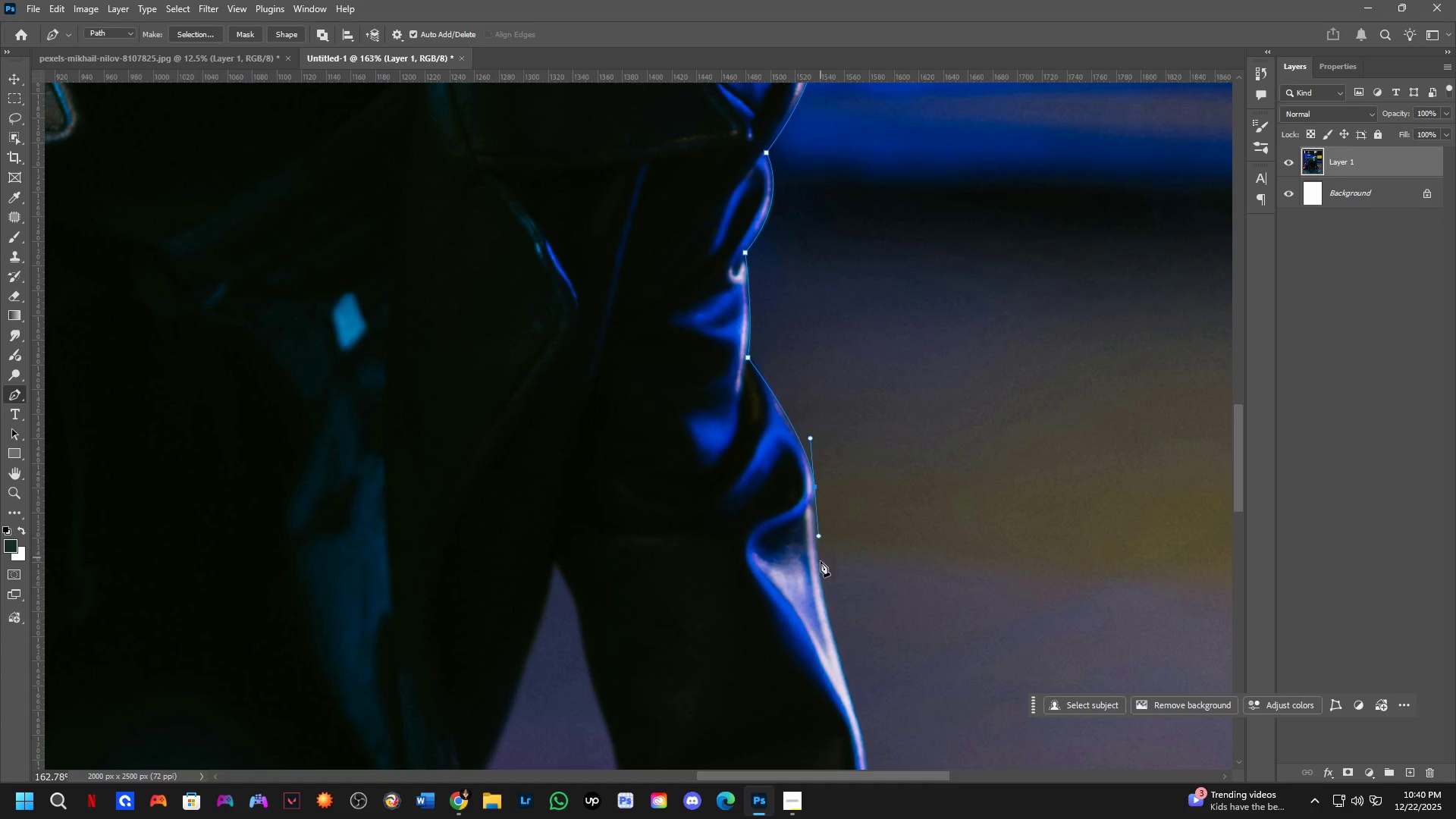 
hold_key(key=Space, duration=0.48)
 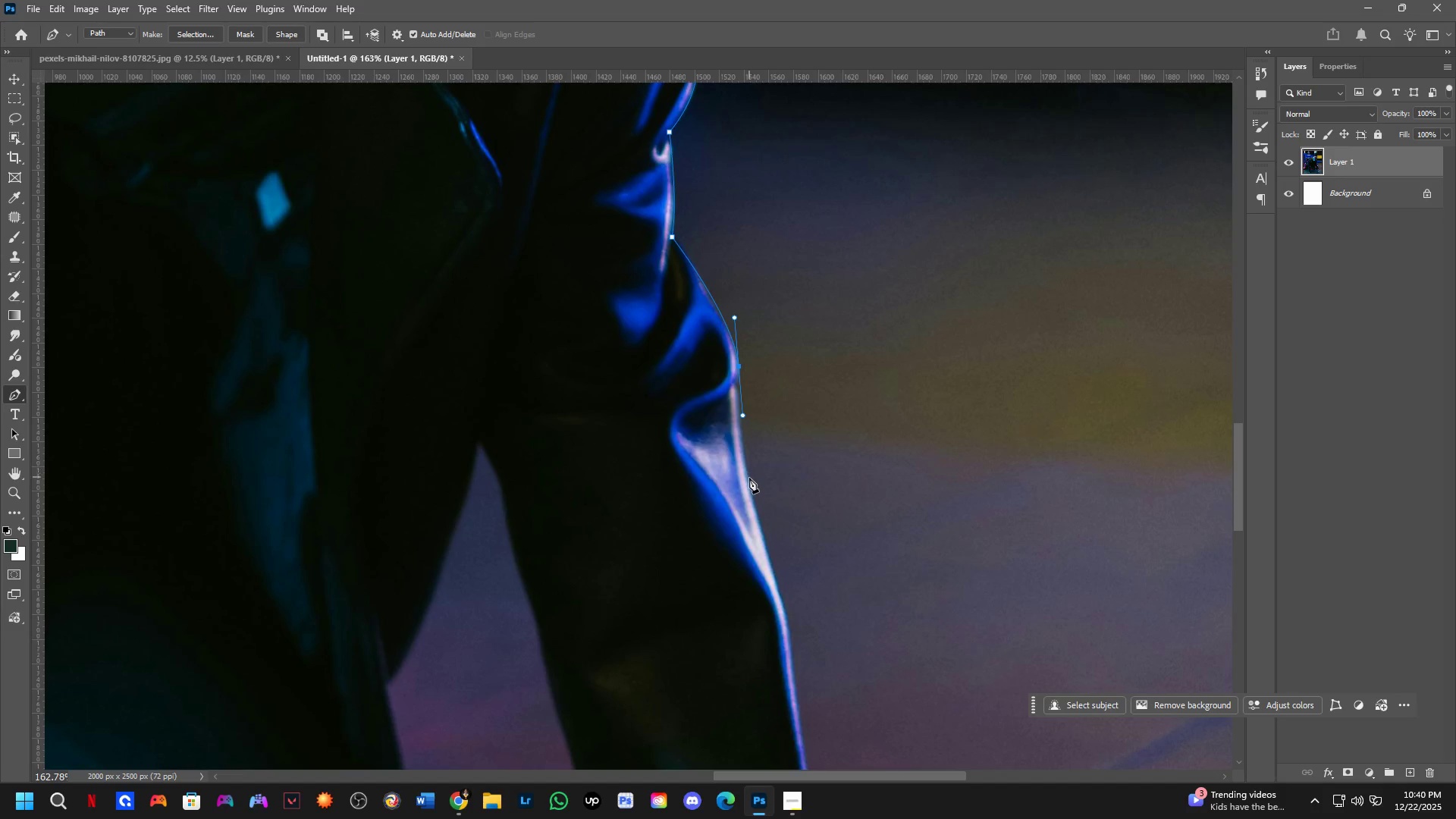 
left_click_drag(start_coordinate=[821, 583], to_coordinate=[745, 463])
 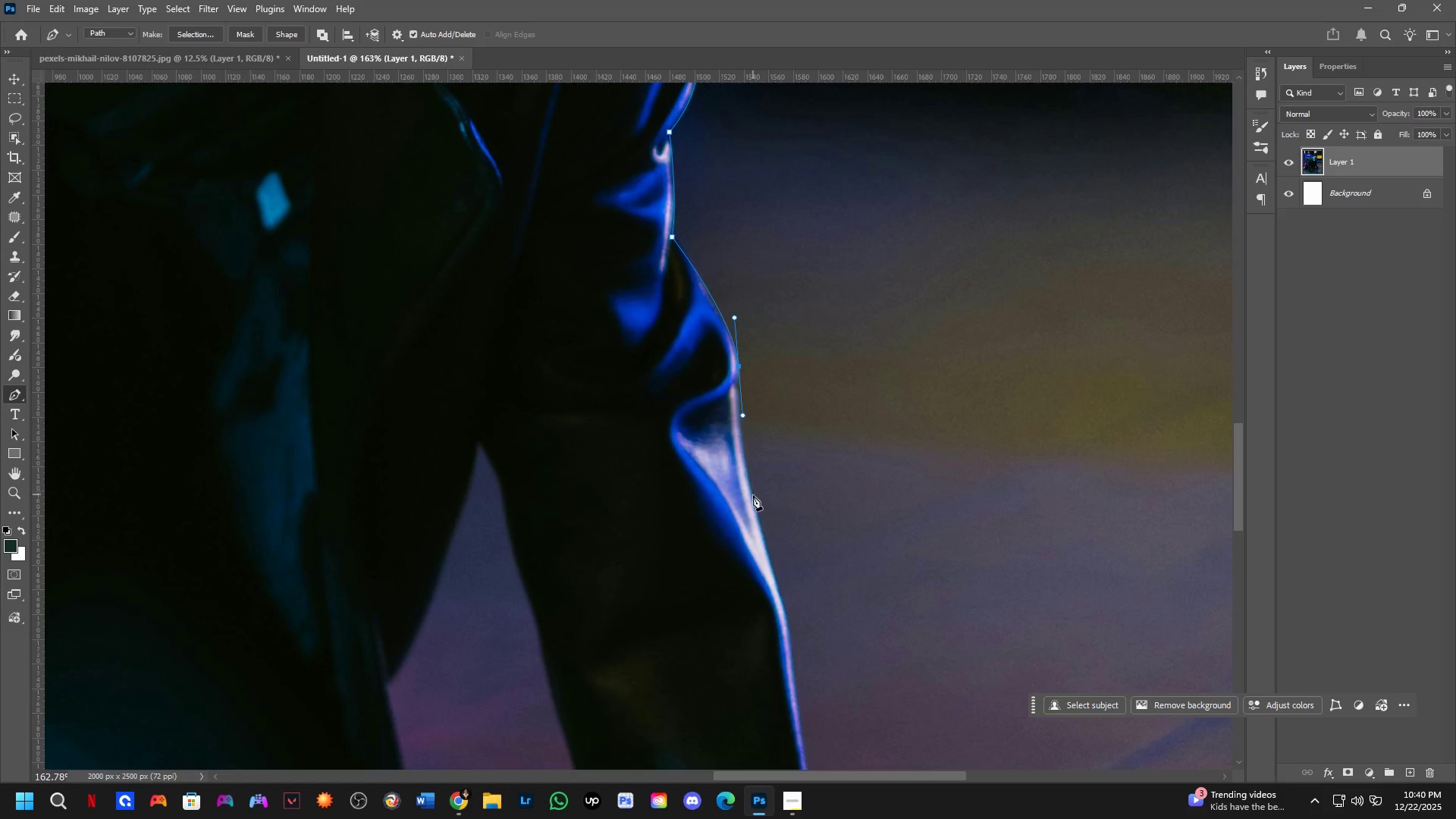 
left_click_drag(start_coordinate=[753, 503], to_coordinate=[764, 535])
 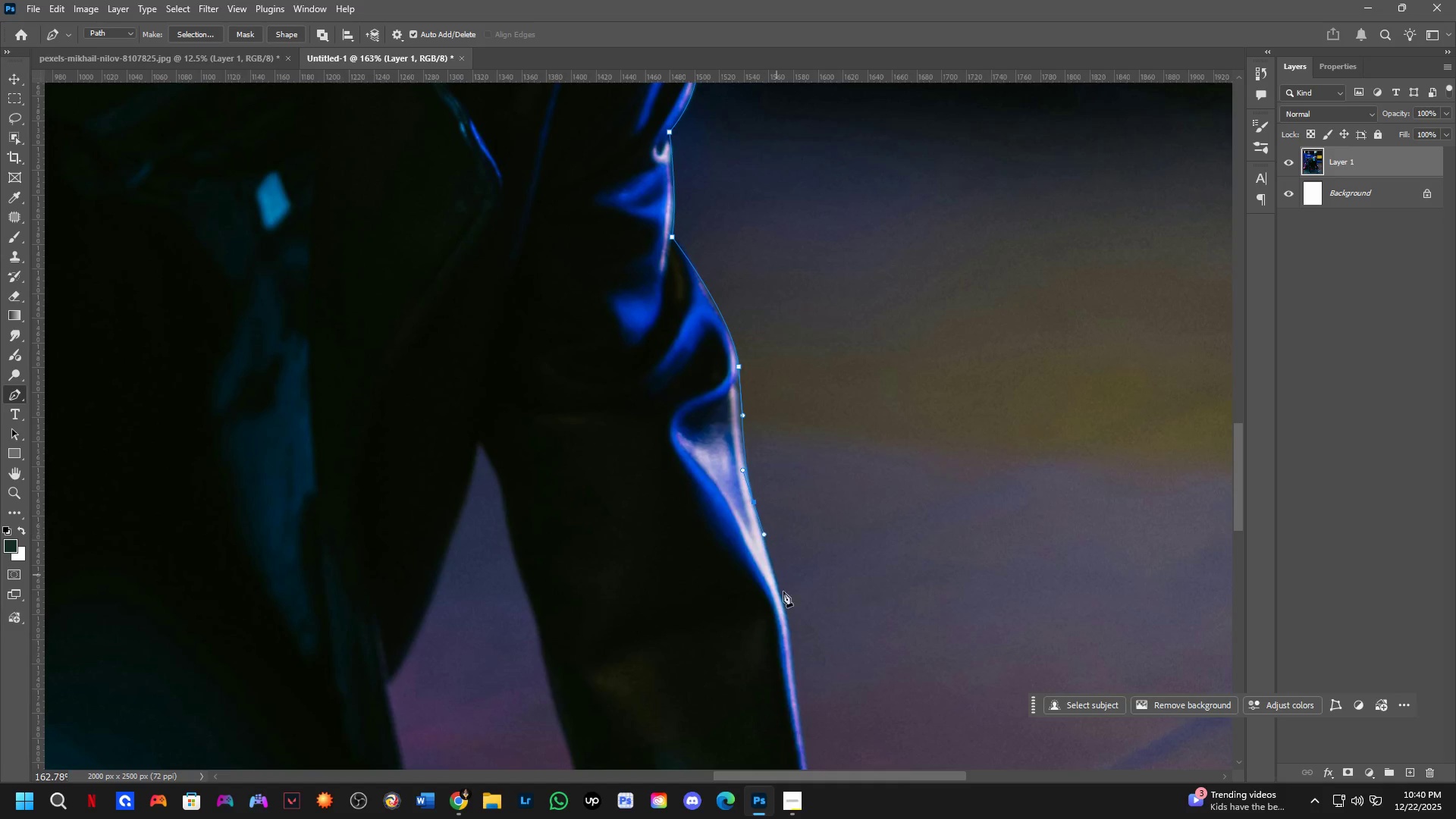 
hold_key(key=Space, duration=0.52)
 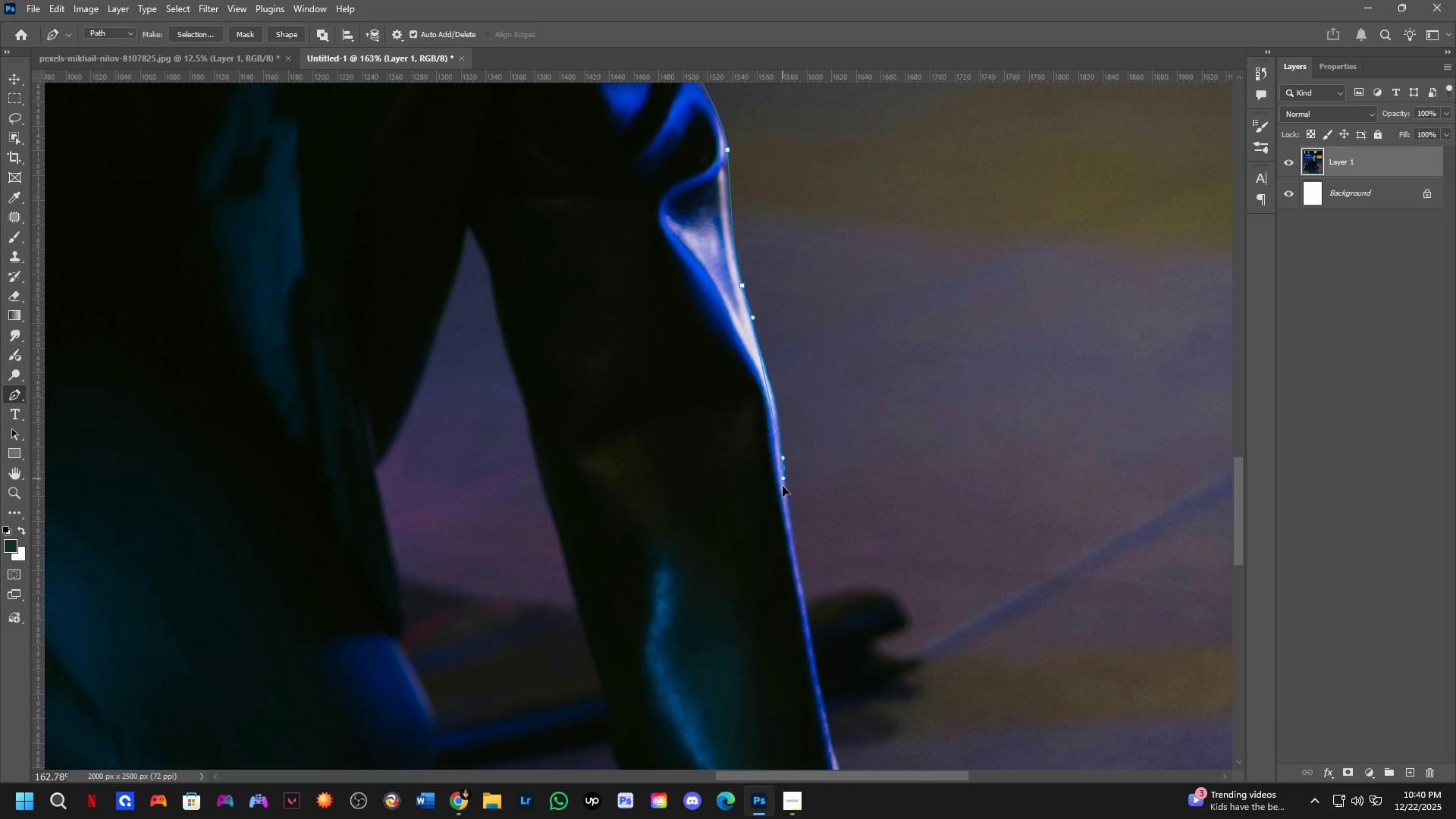 
left_click_drag(start_coordinate=[802, 642], to_coordinate=[790, 425])
 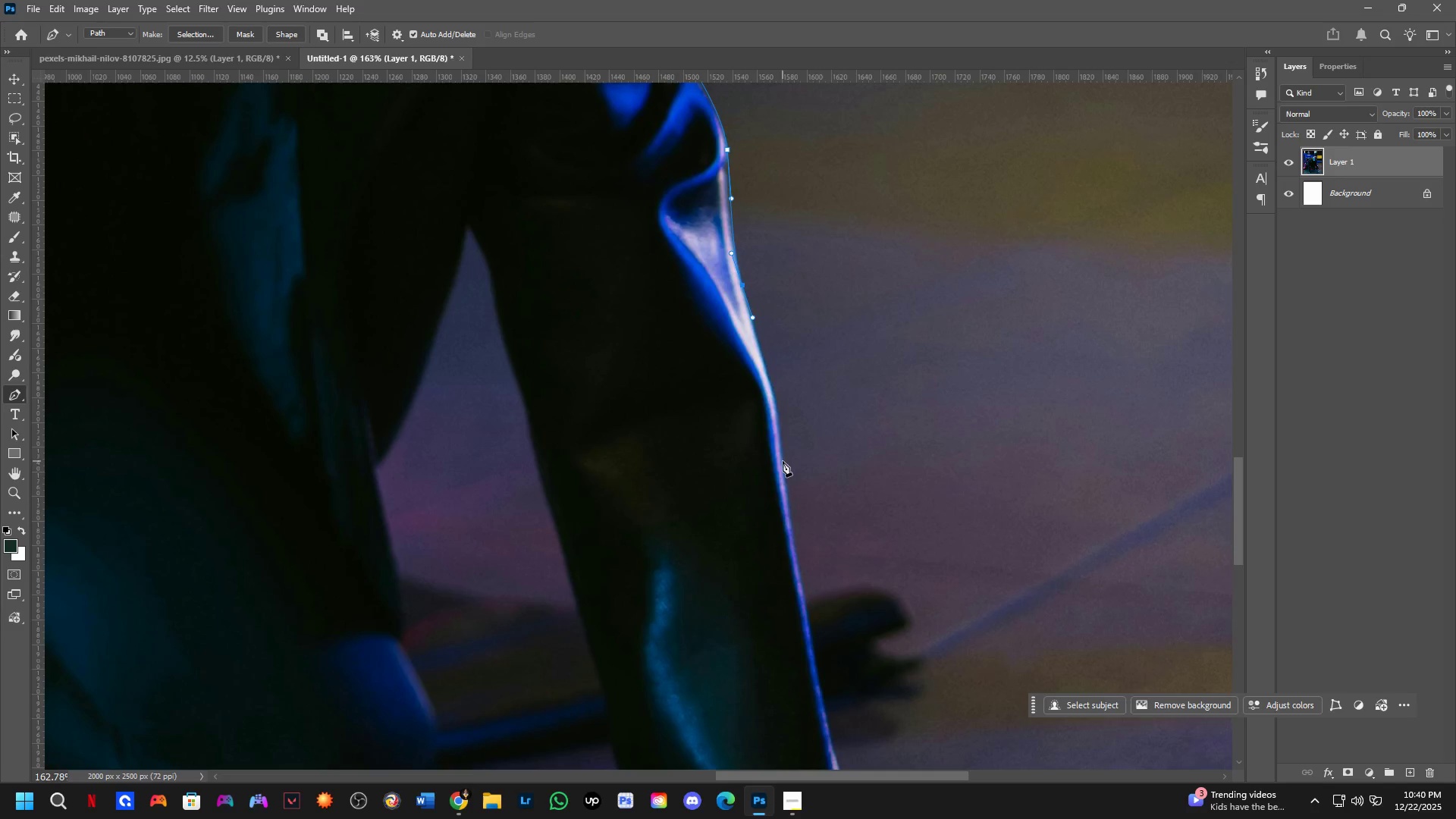 
left_click_drag(start_coordinate=[783, 469], to_coordinate=[785, 524])
 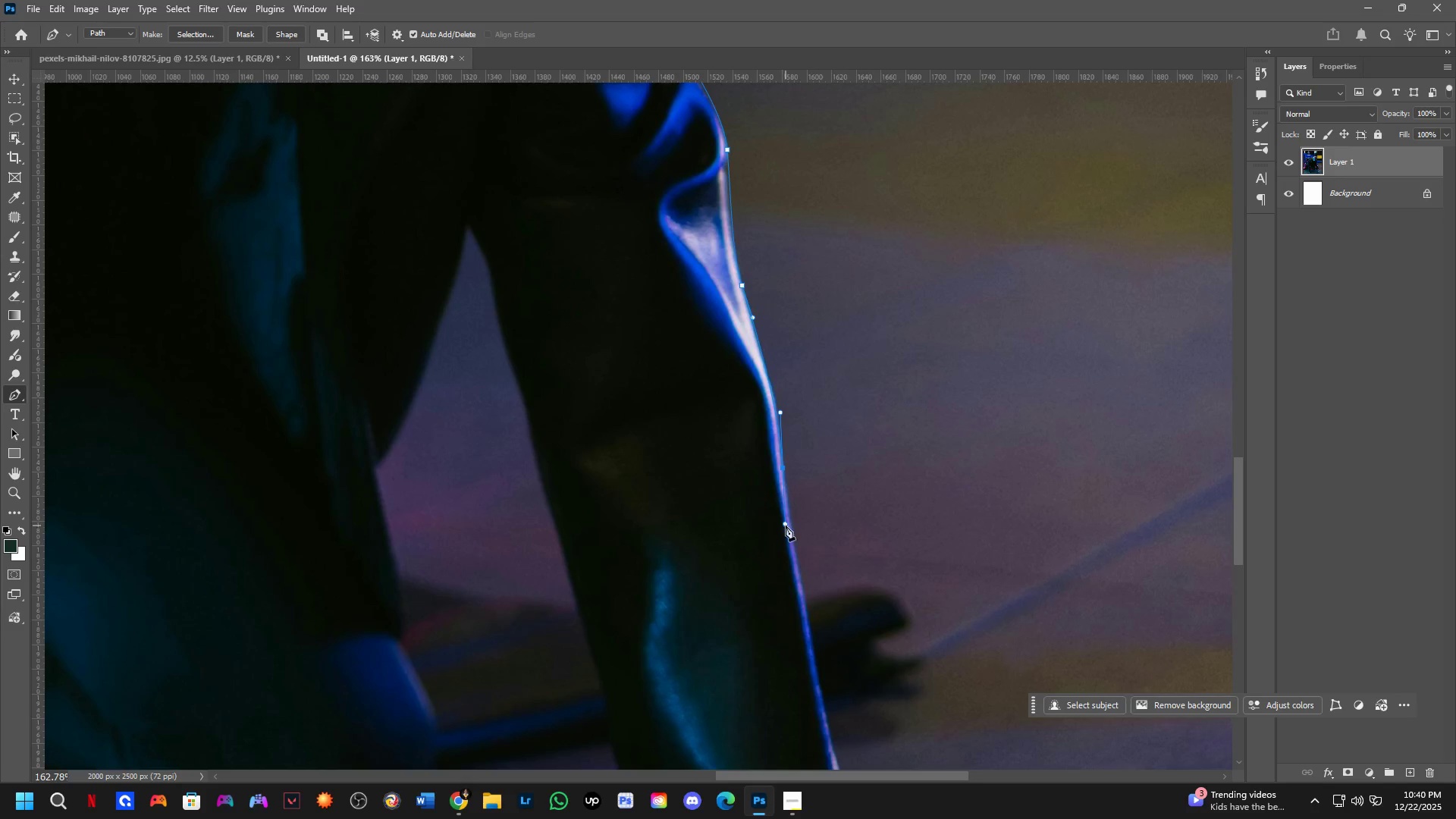 
hold_key(key=Space, duration=0.52)
 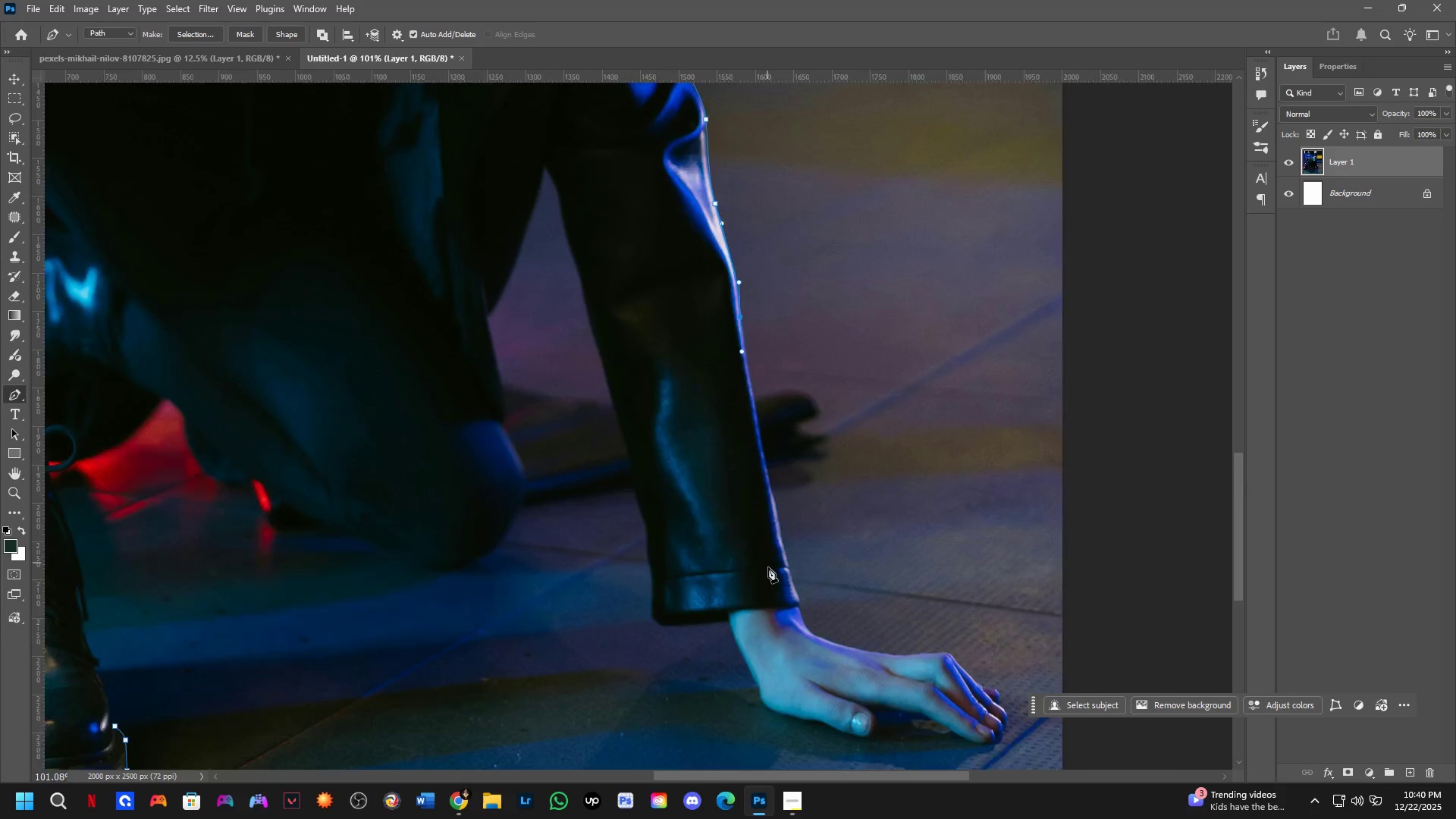 
left_click_drag(start_coordinate=[820, 574], to_coordinate=[770, 390])
 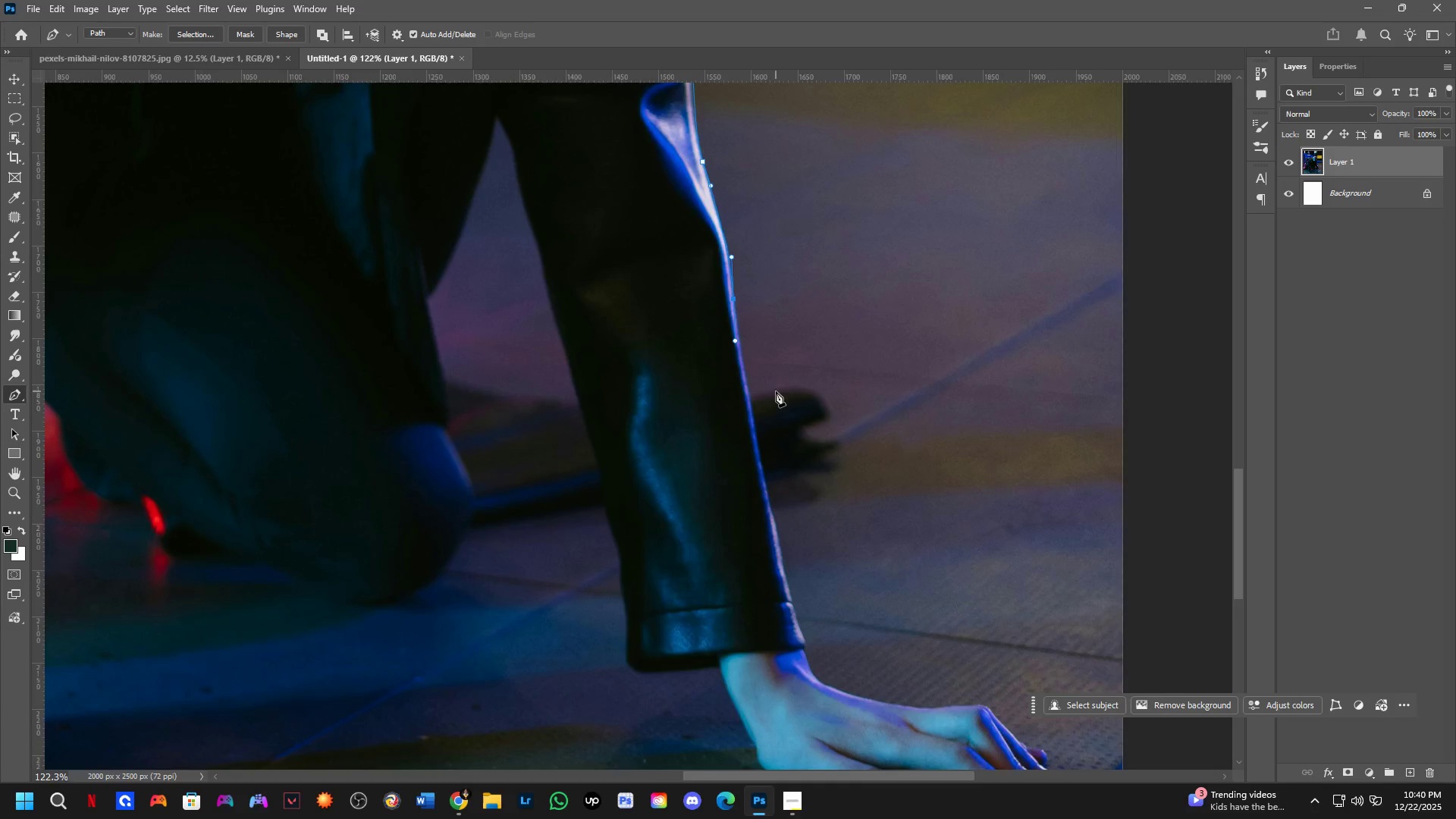 
scroll: coordinate [789, 533], scroll_direction: down, amount: 3.0
 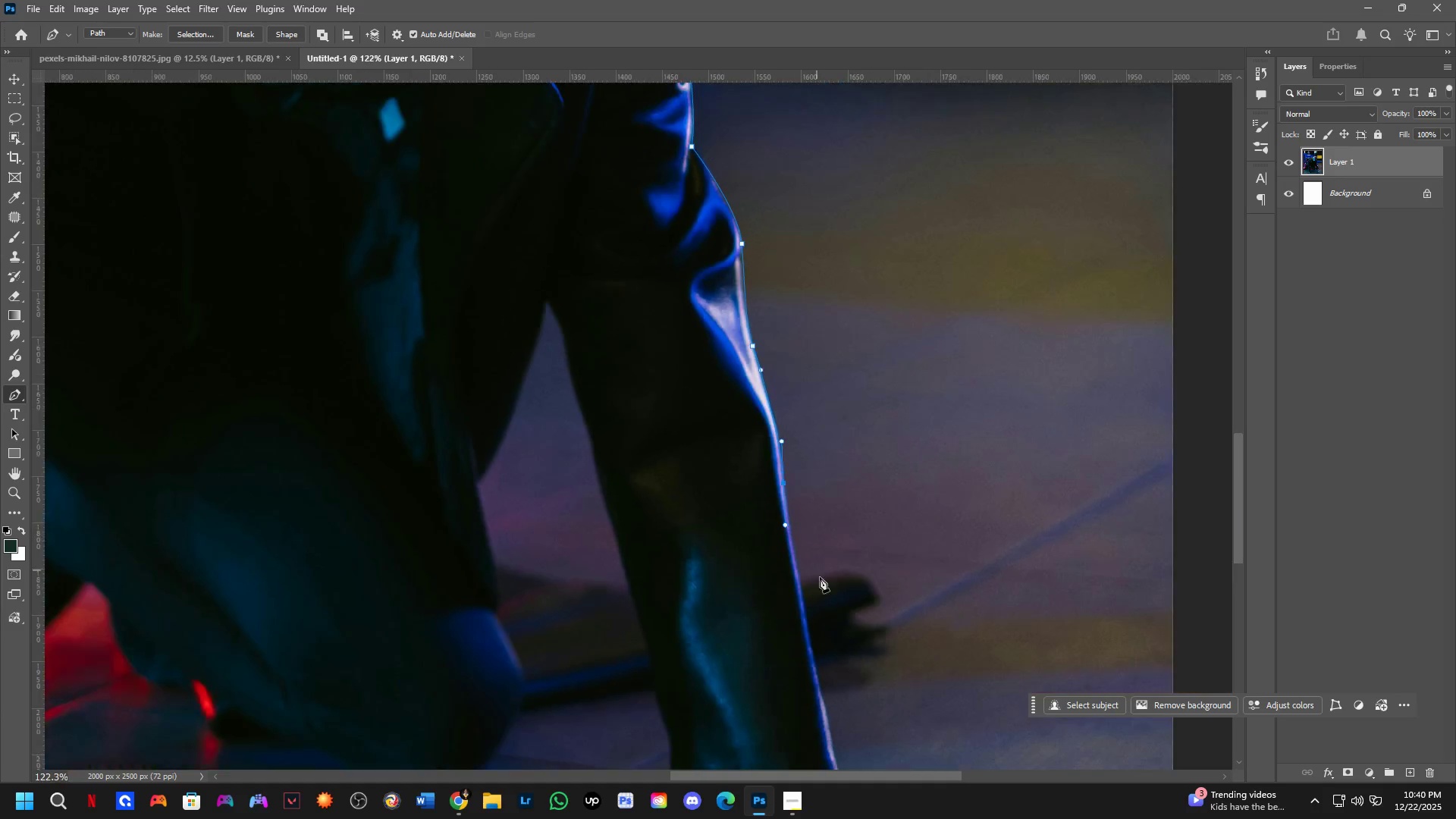 
scroll: coordinate [808, 628], scroll_direction: up, amount: 6.0
 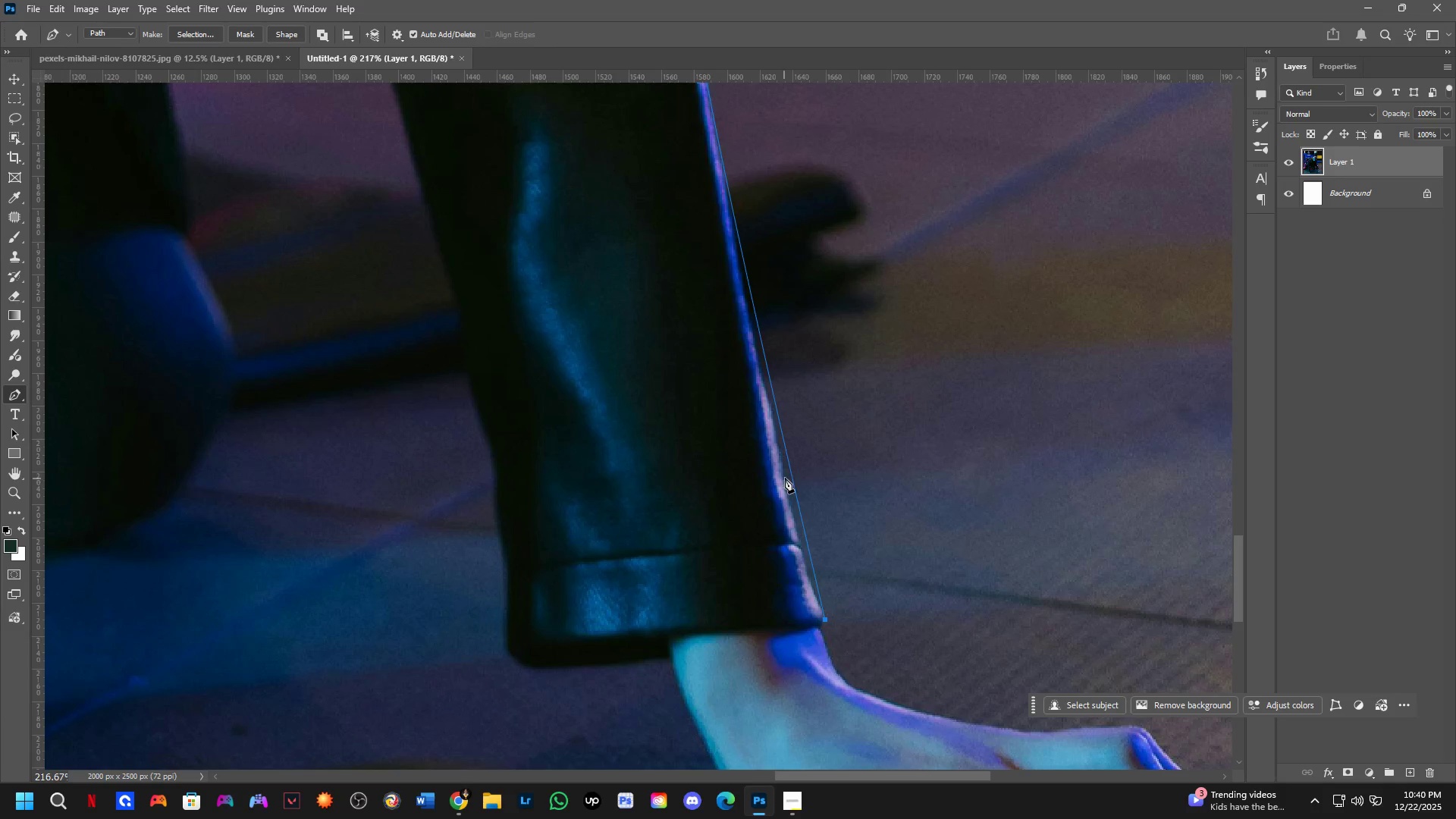 
left_click([791, 470])
 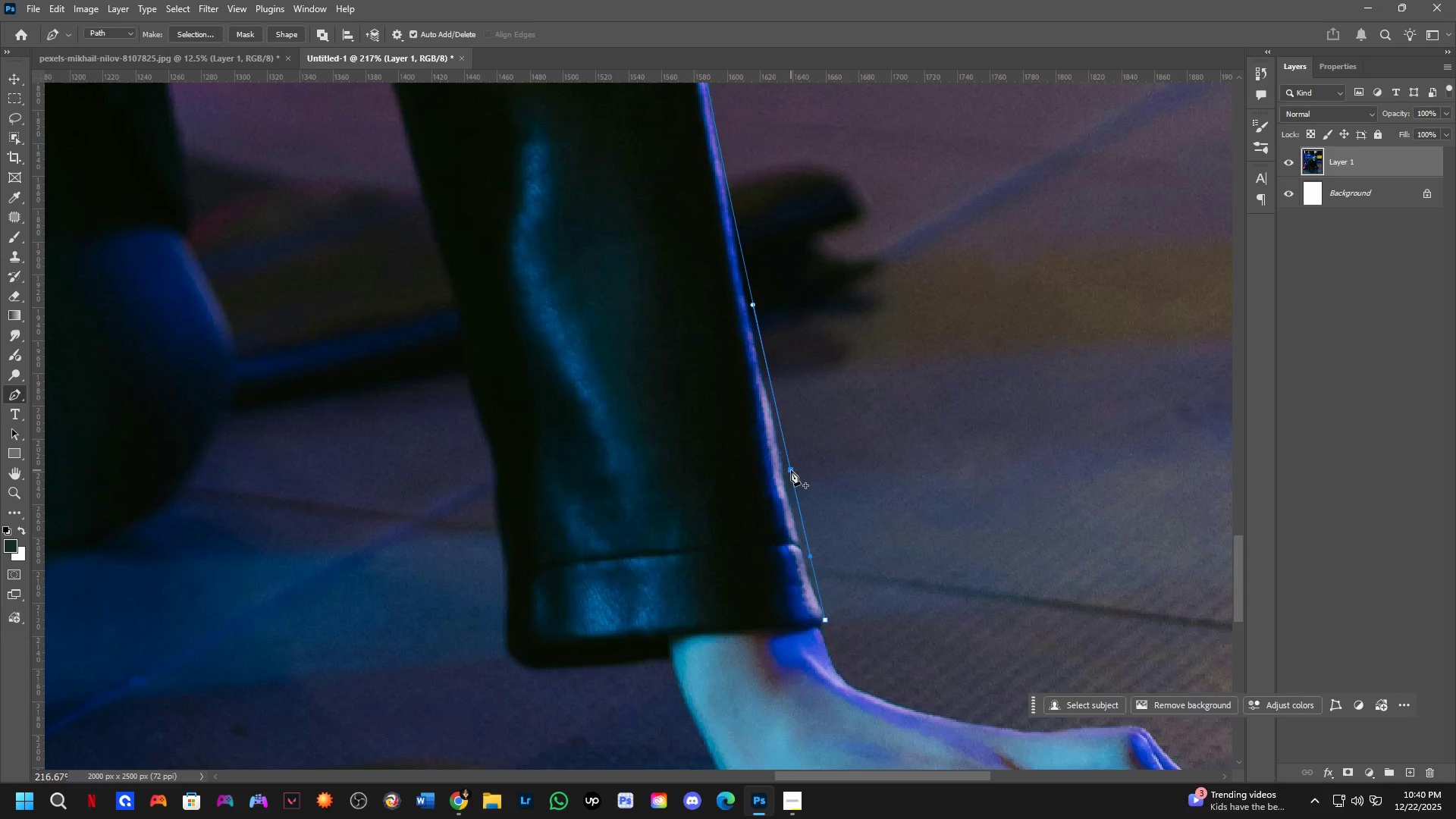 
hold_key(key=ControlLeft, duration=0.56)
left_click_drag(start_coordinate=[791, 471], to_coordinate=[784, 481])
 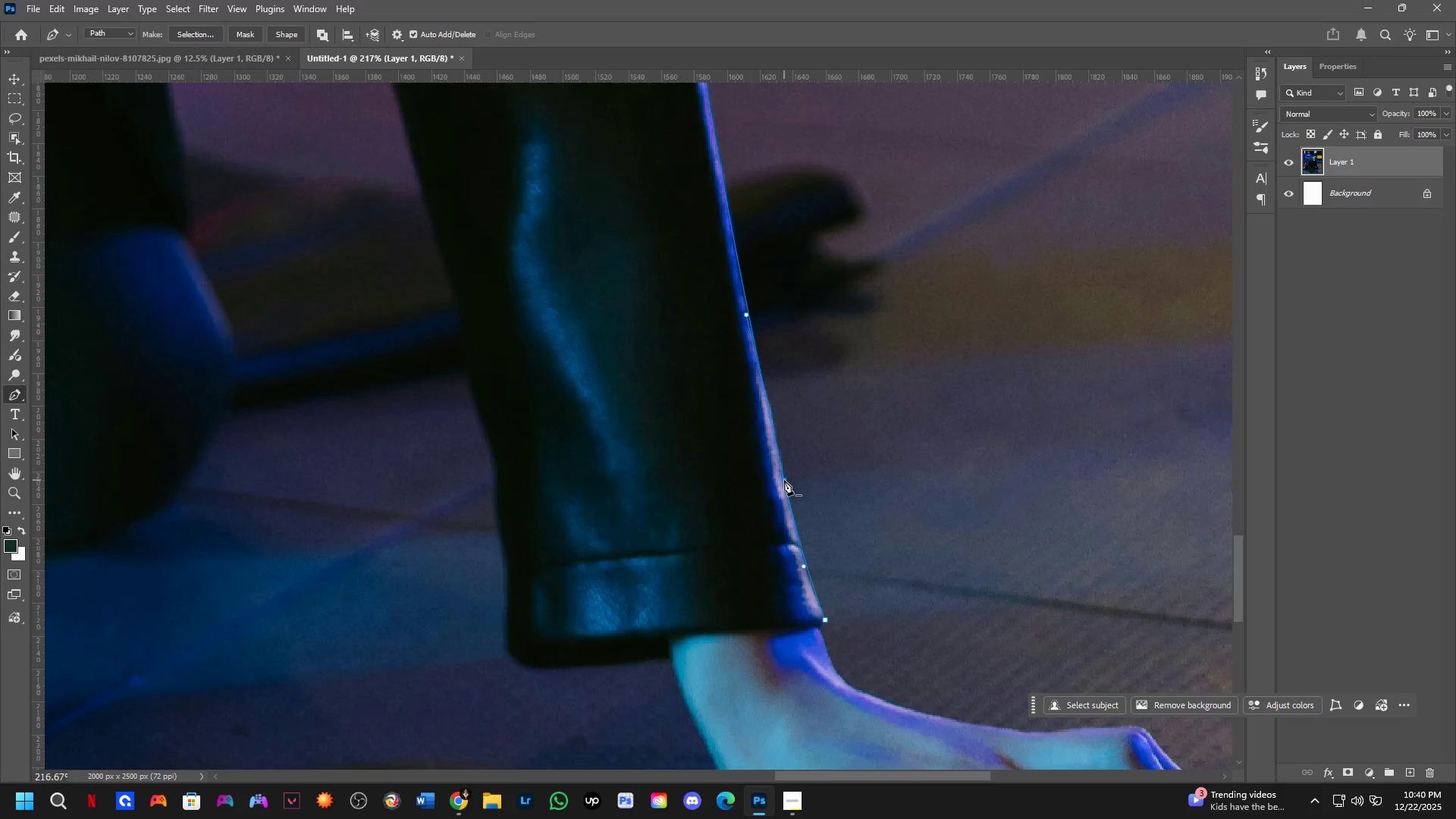 
hold_key(key=Space, duration=0.5)
 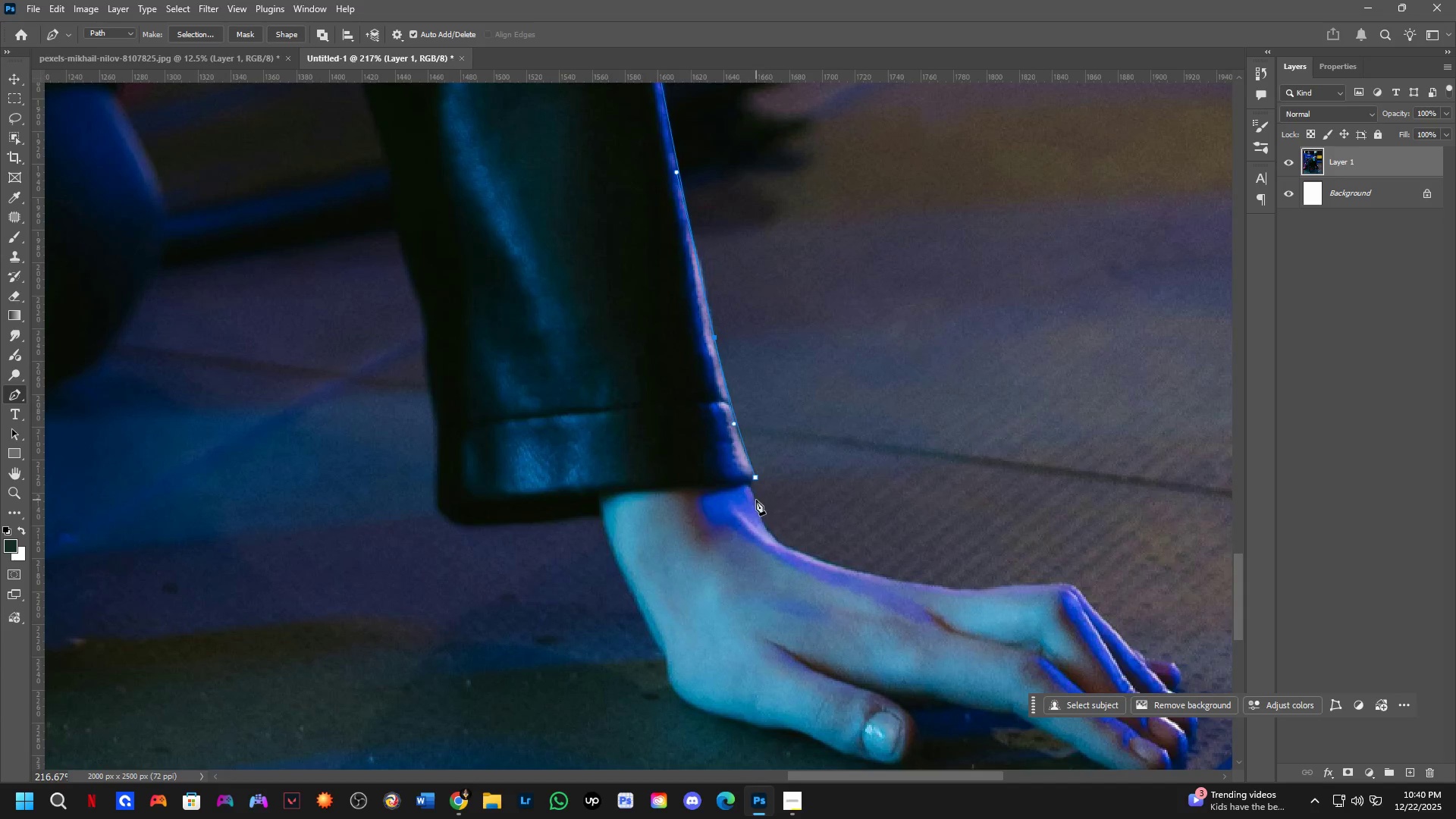 
left_click_drag(start_coordinate=[820, 497], to_coordinate=[770, 402])
 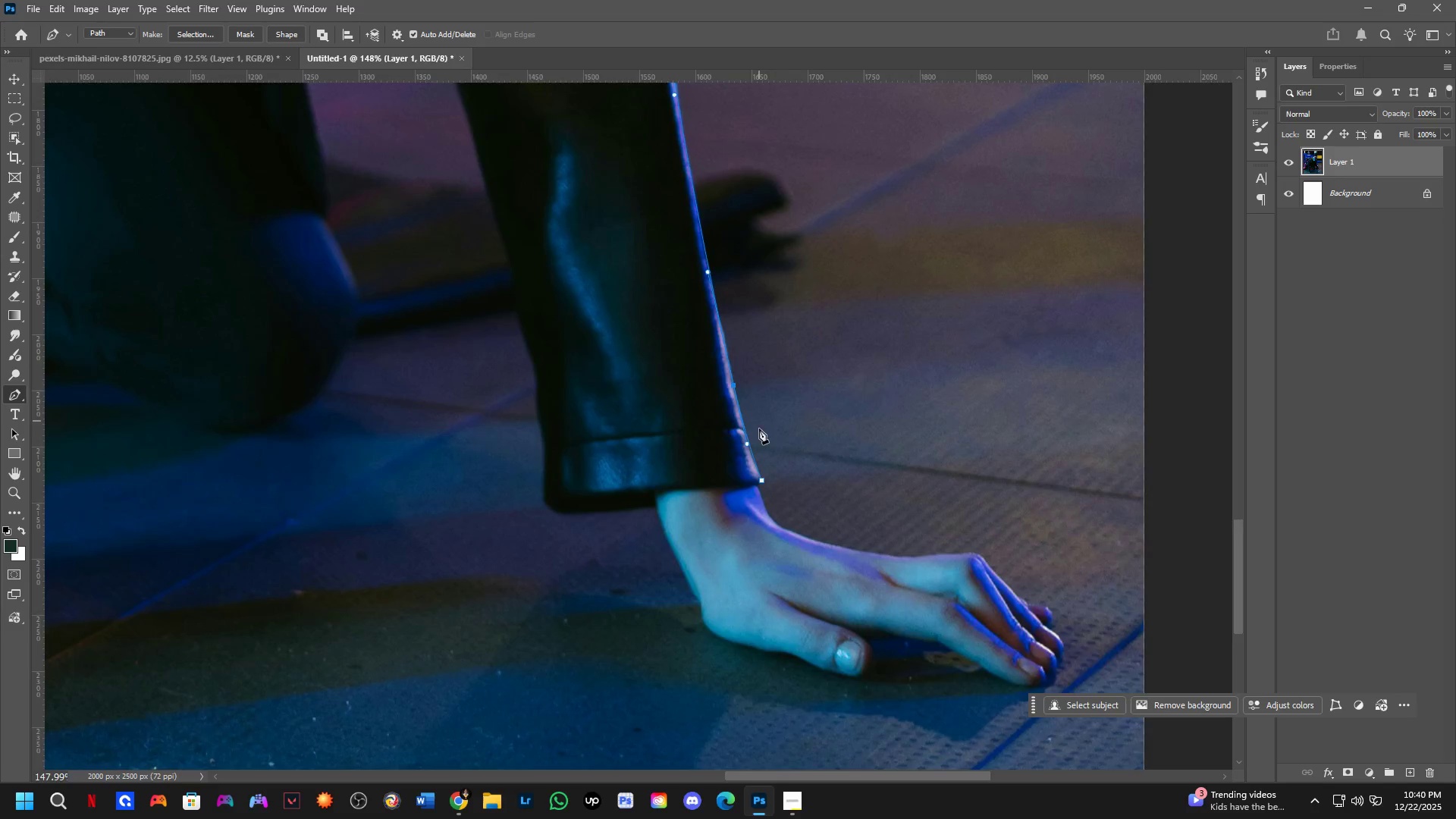 
scroll: coordinate [784, 479], scroll_direction: down, amount: 4.0
 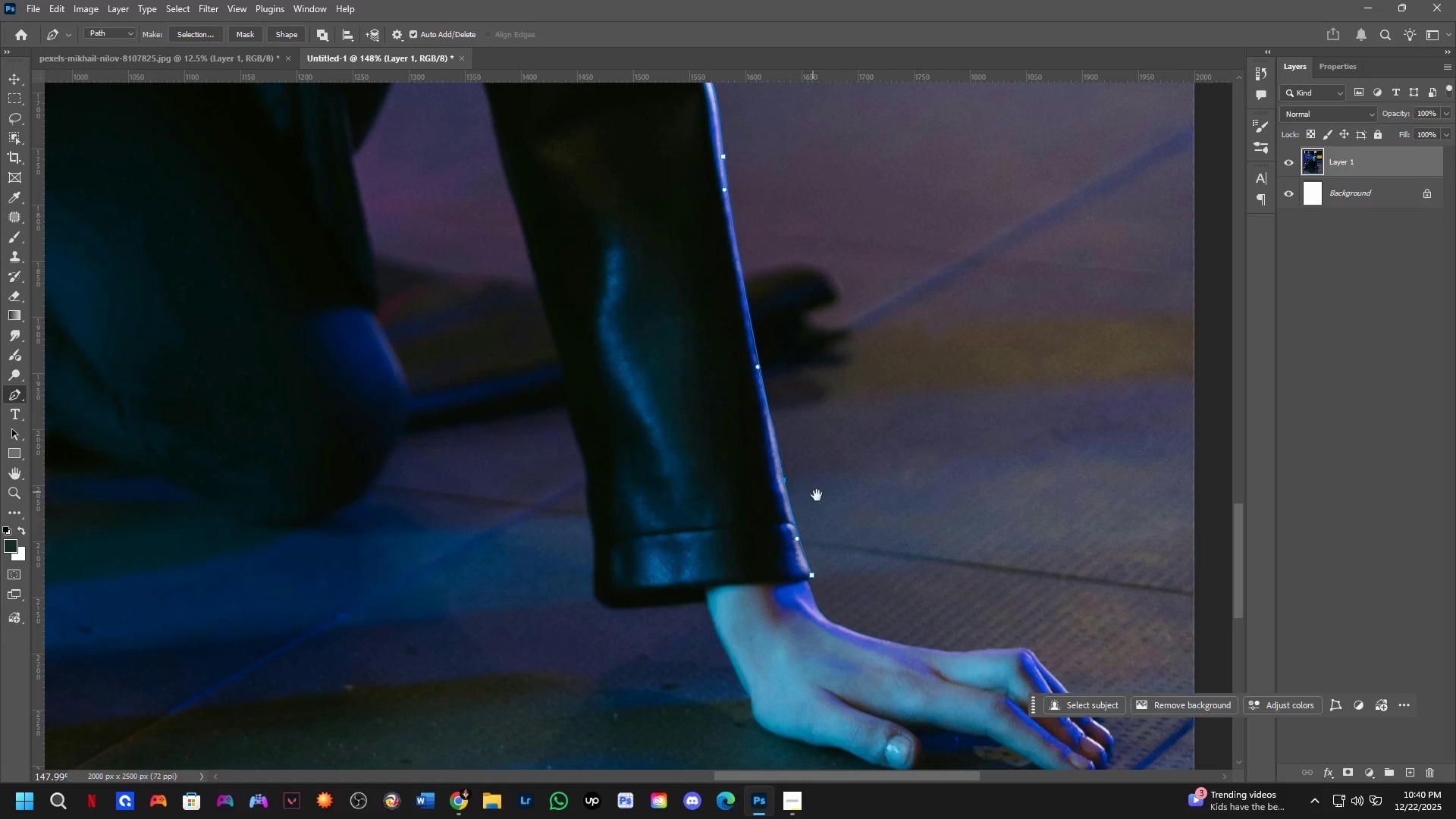 
scroll: coordinate [758, 515], scroll_direction: up, amount: 8.0
 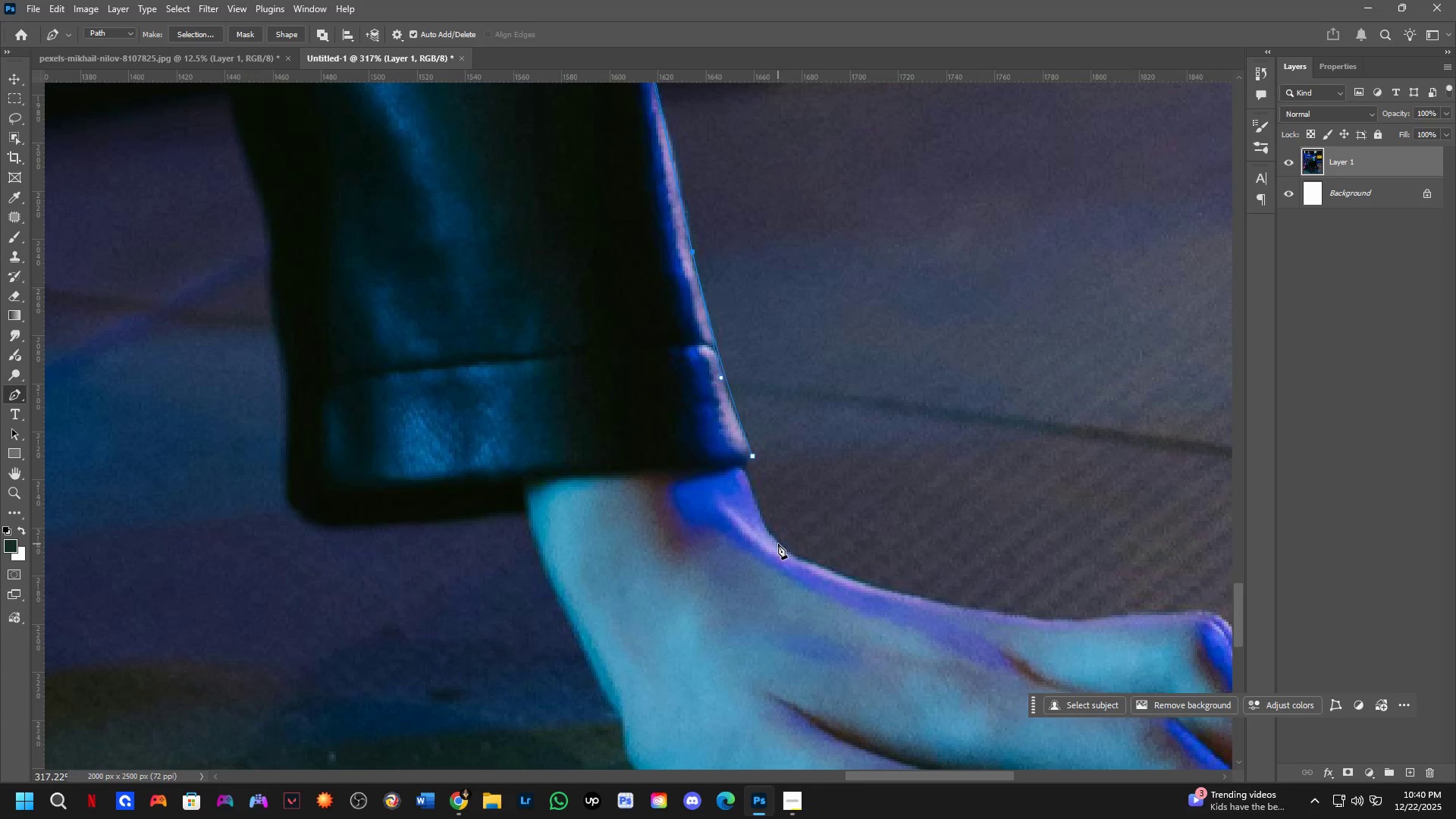 
left_click_drag(start_coordinate=[779, 546], to_coordinate=[808, 573])
 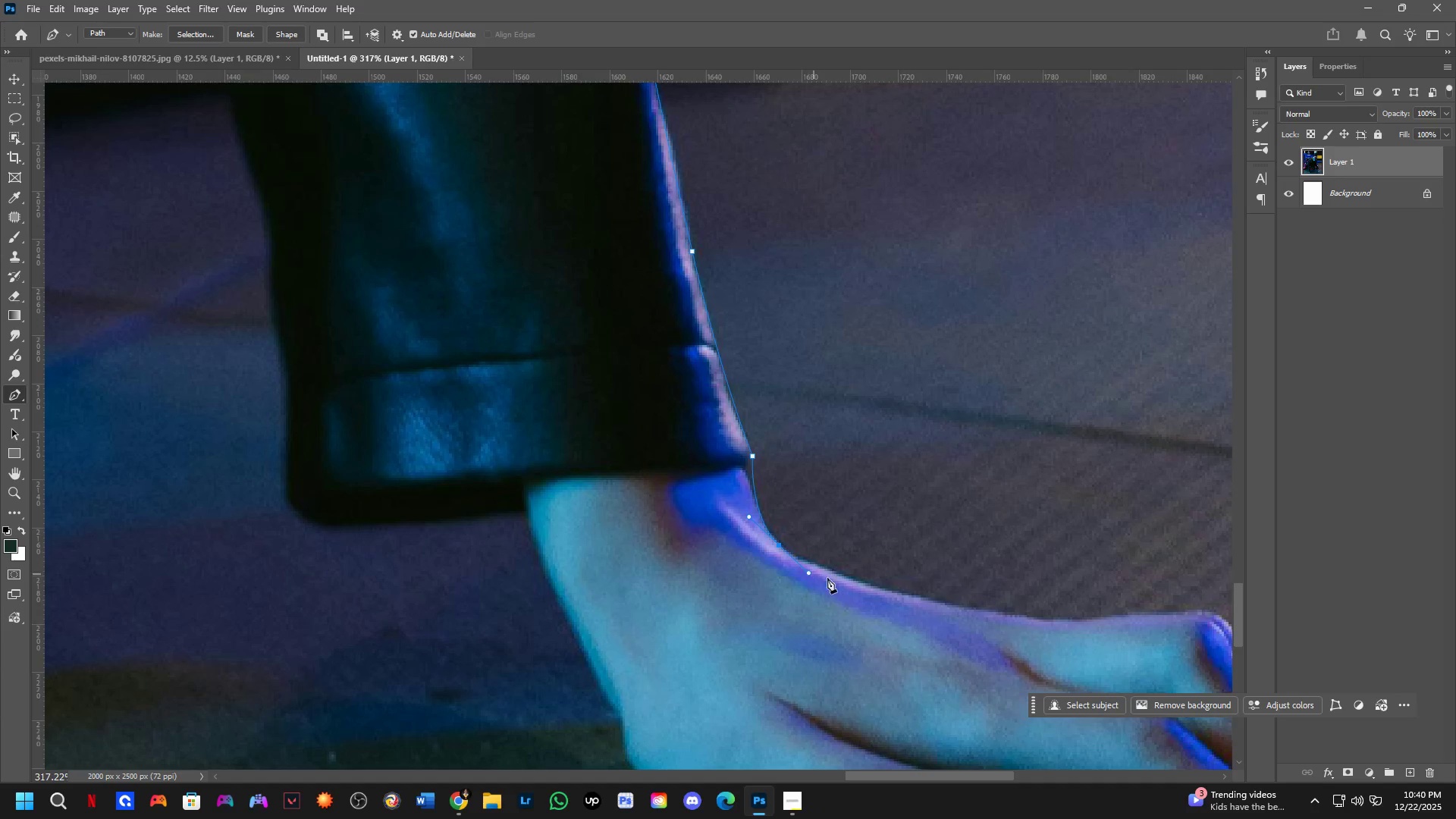 
hold_key(key=Space, duration=0.5)
 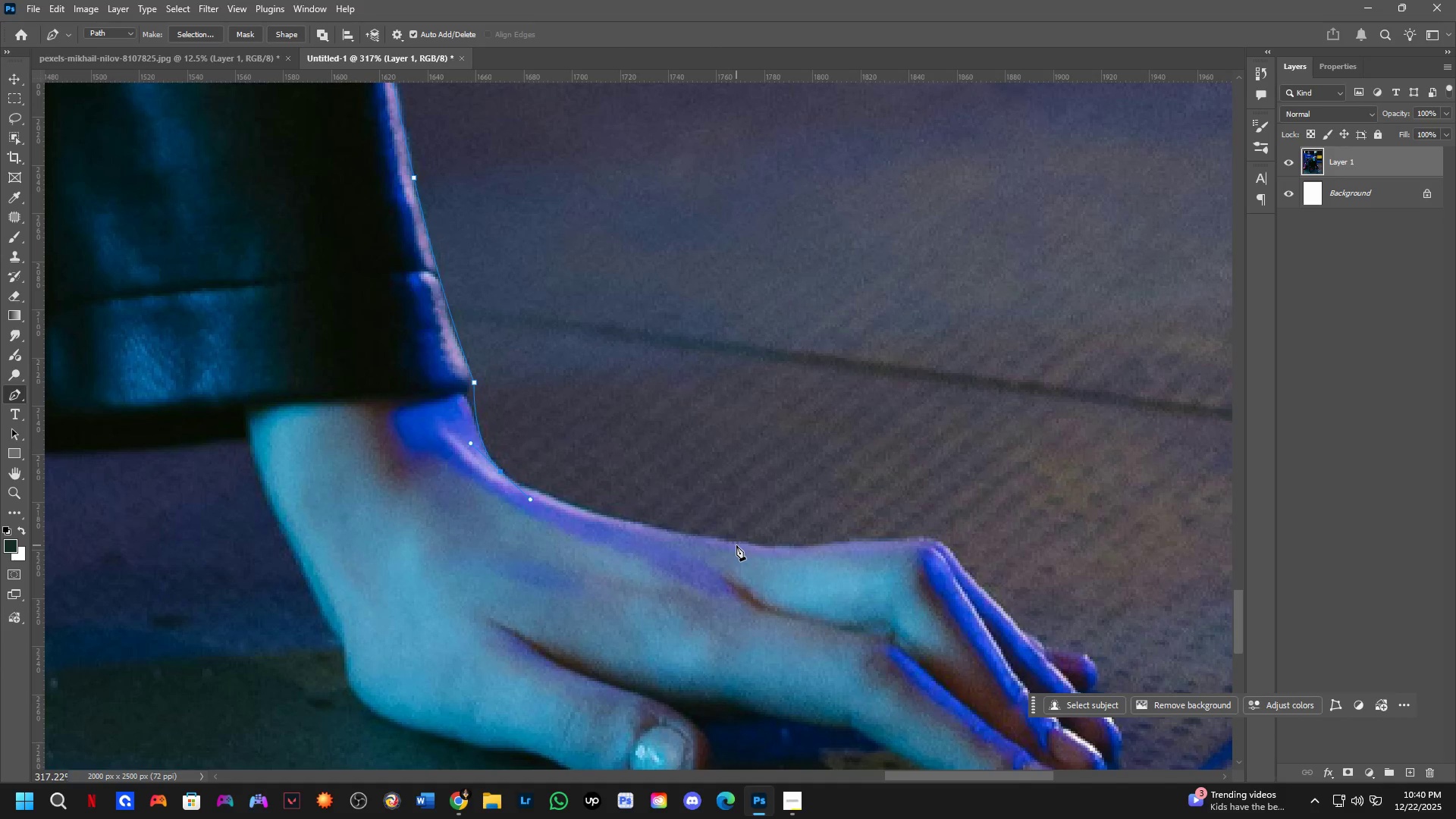 
left_click_drag(start_coordinate=[954, 586], to_coordinate=[700, 514])
 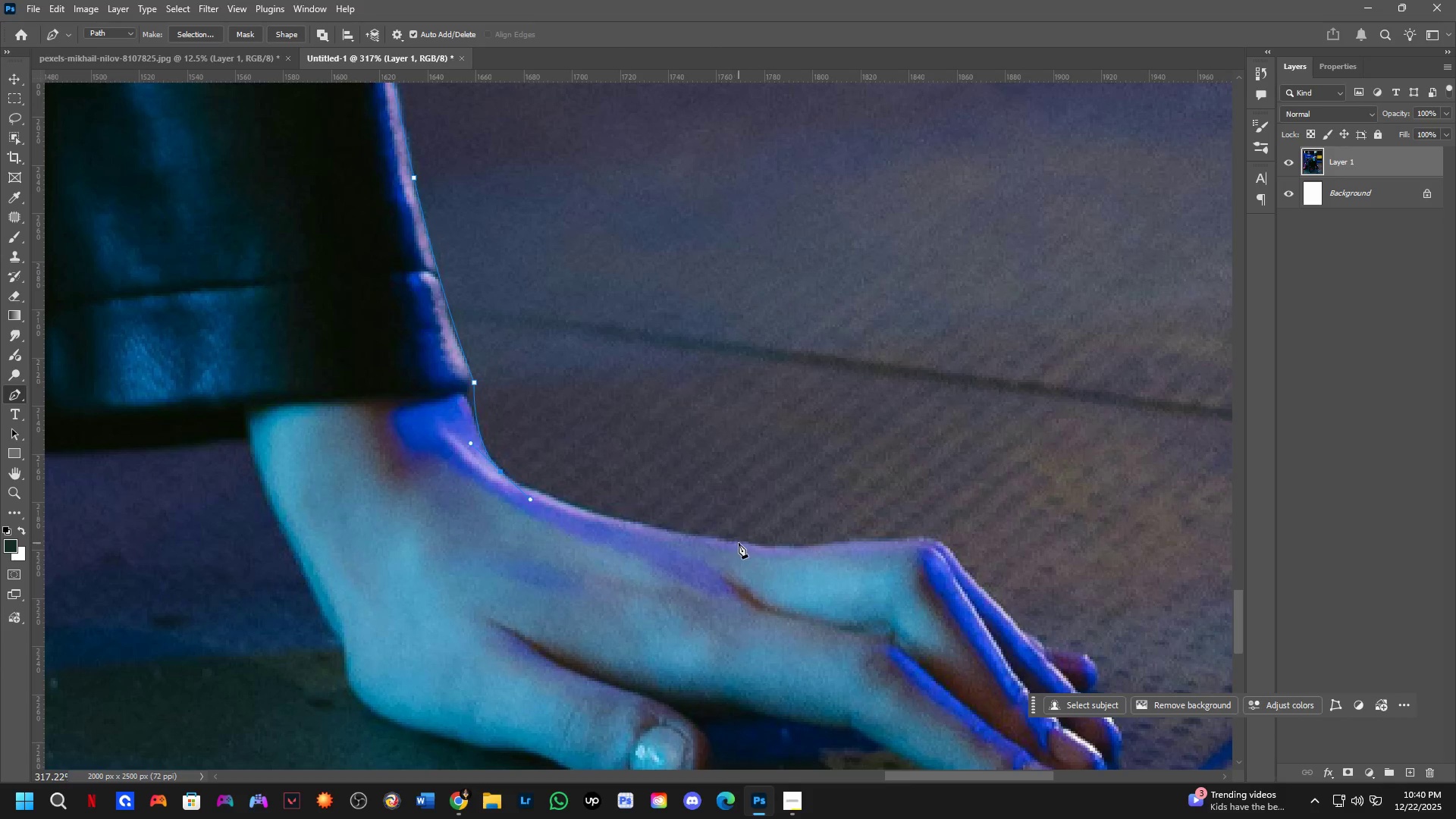 
left_click_drag(start_coordinate=[743, 542], to_coordinate=[827, 547])
 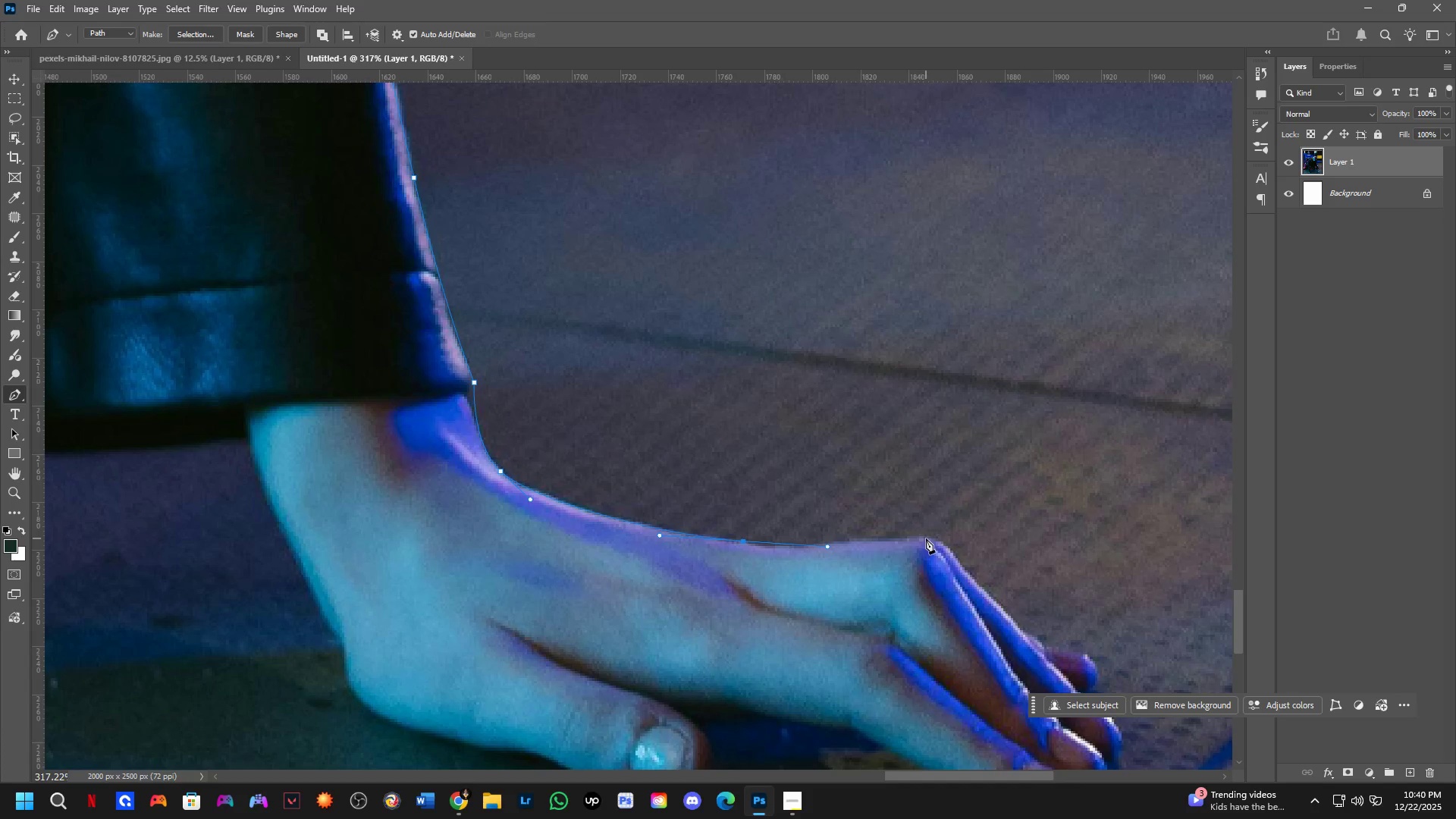 
left_click_drag(start_coordinate=[930, 540], to_coordinate=[942, 551])
 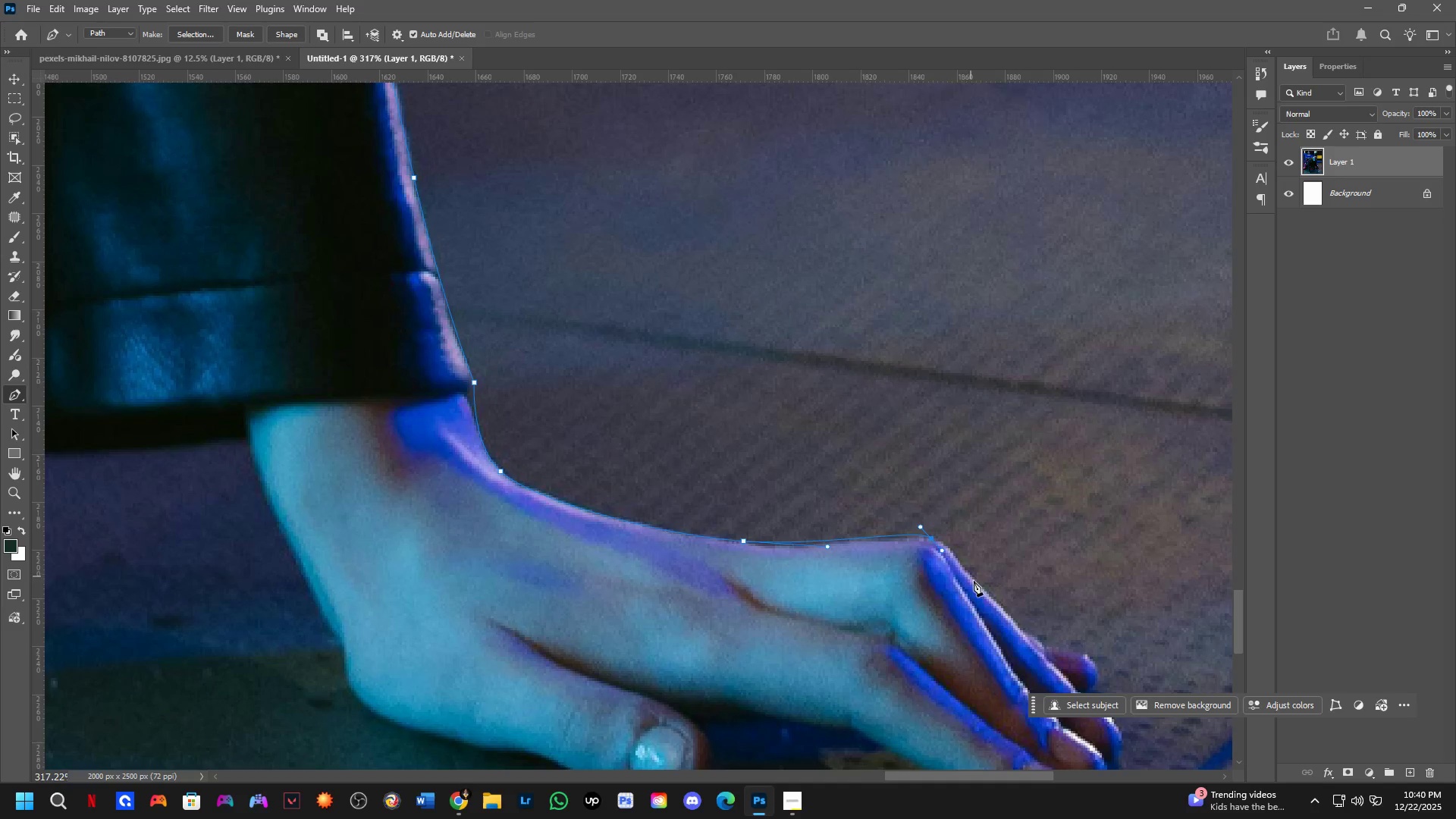 
hold_key(key=Space, duration=0.44)
 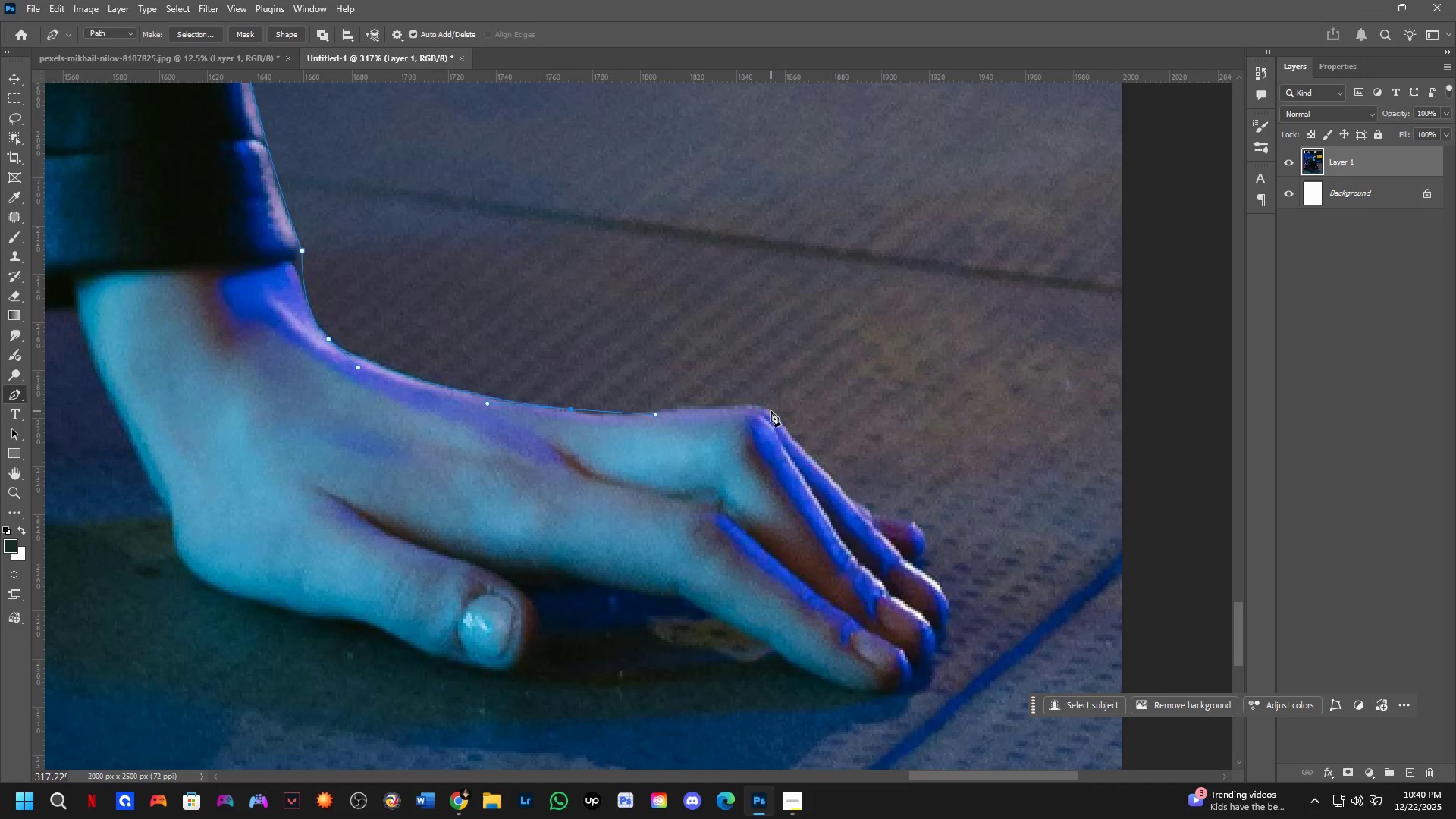 
left_click_drag(start_coordinate=[973, 584], to_coordinate=[801, 452])
 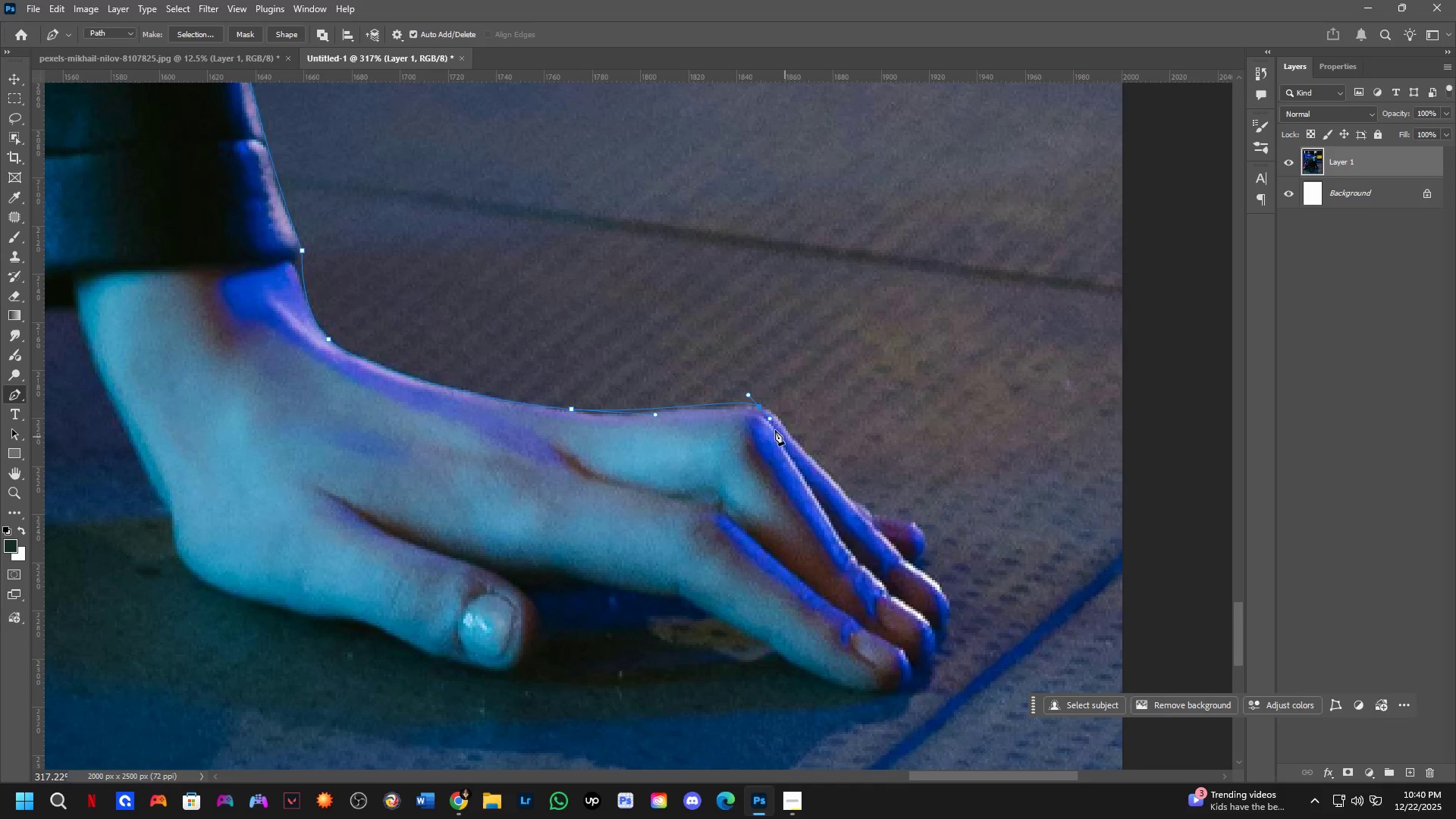 
key(Control+ControlLeft)
 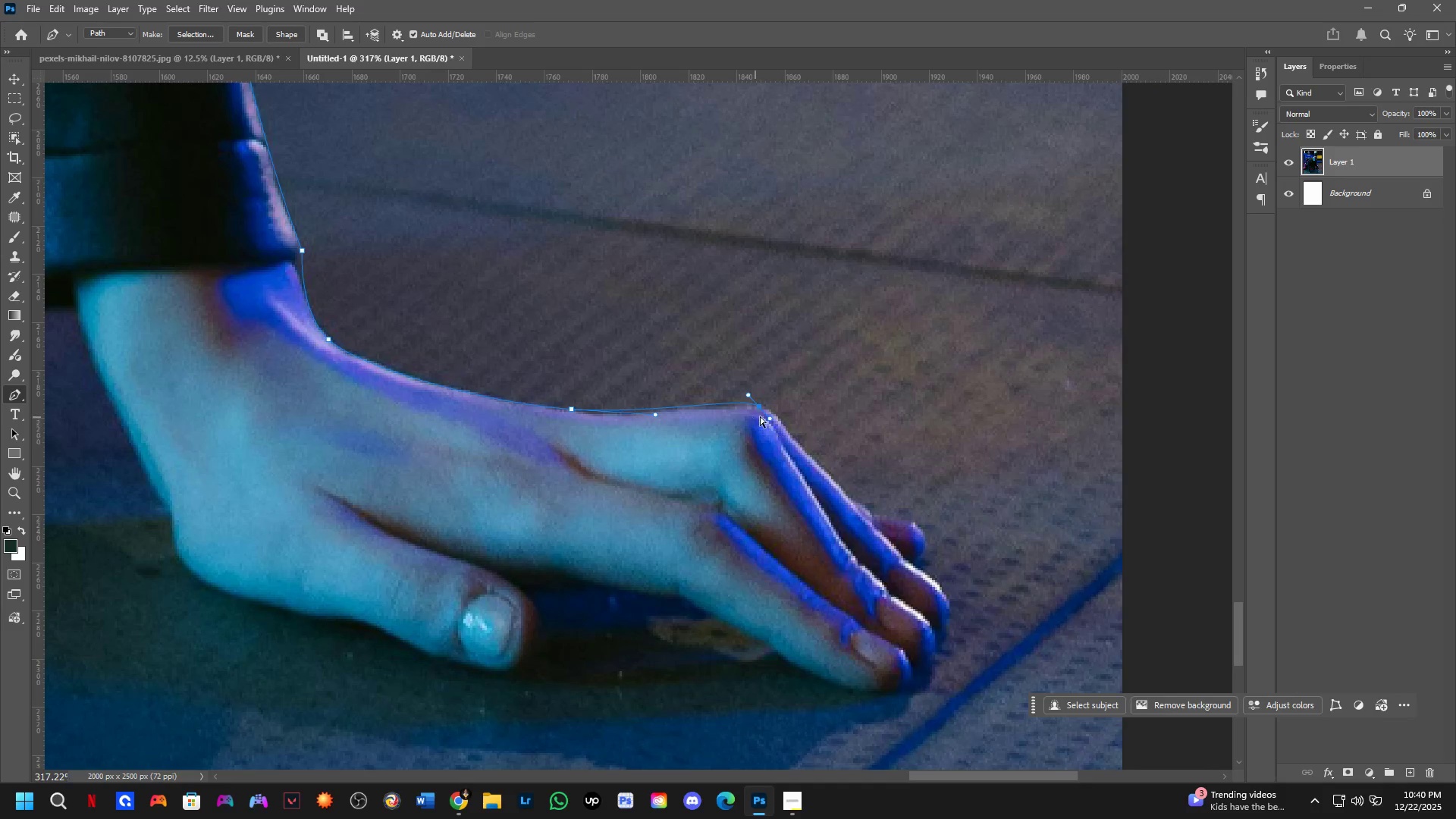 
key(Control+Z)
 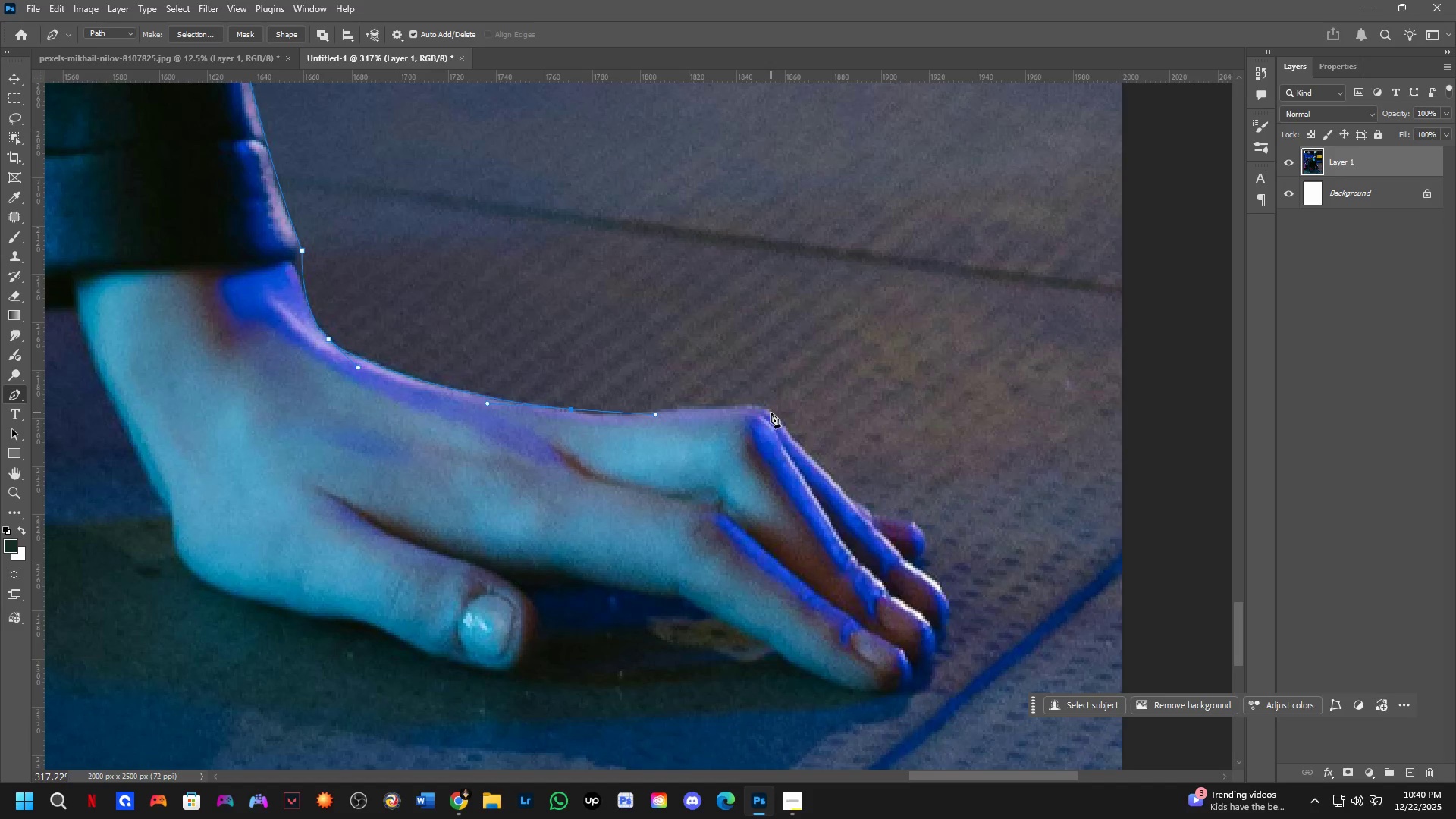 
left_click_drag(start_coordinate=[771, 413], to_coordinate=[787, 433])
 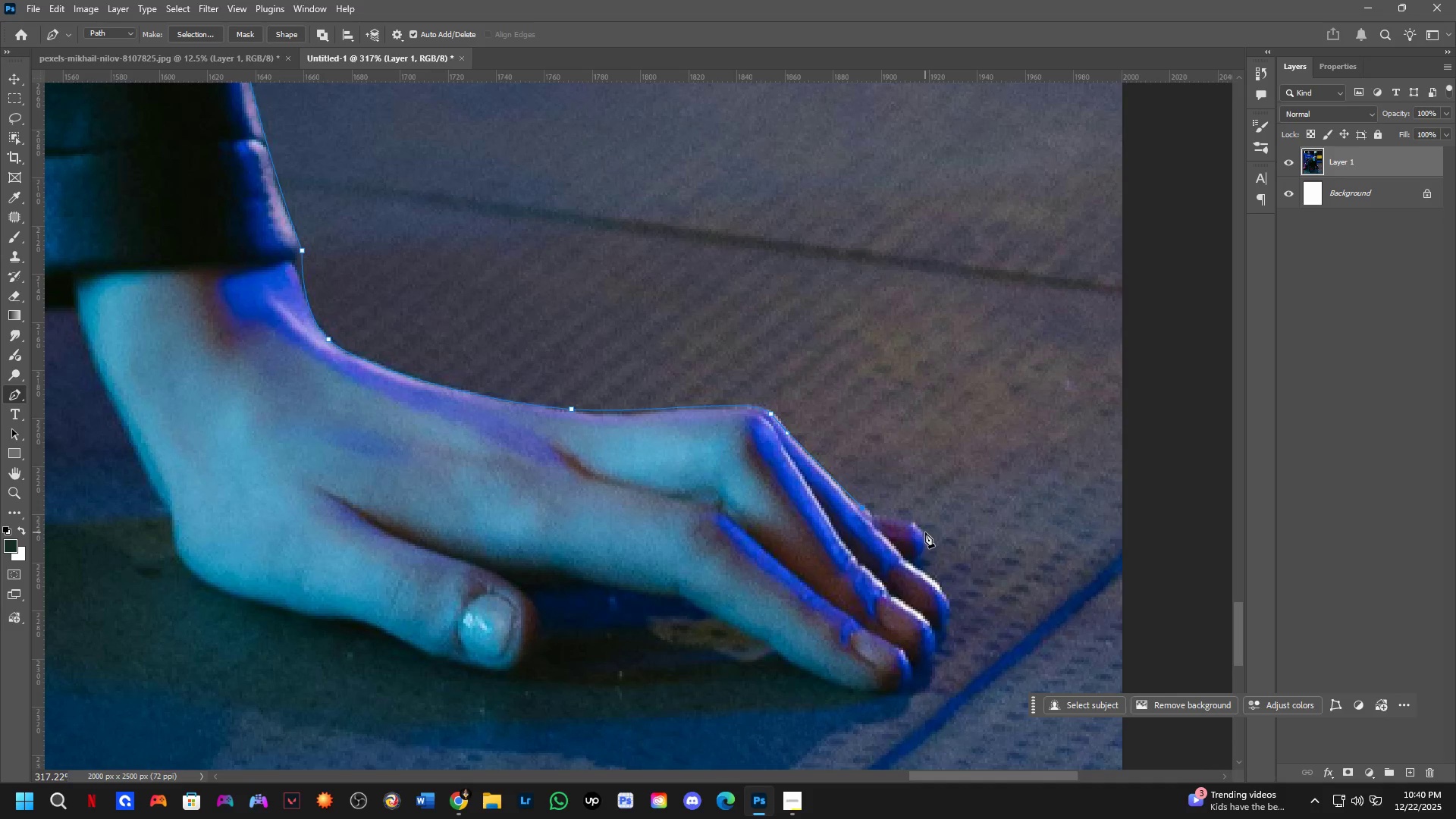 
left_click_drag(start_coordinate=[909, 561], to_coordinate=[844, 590])
 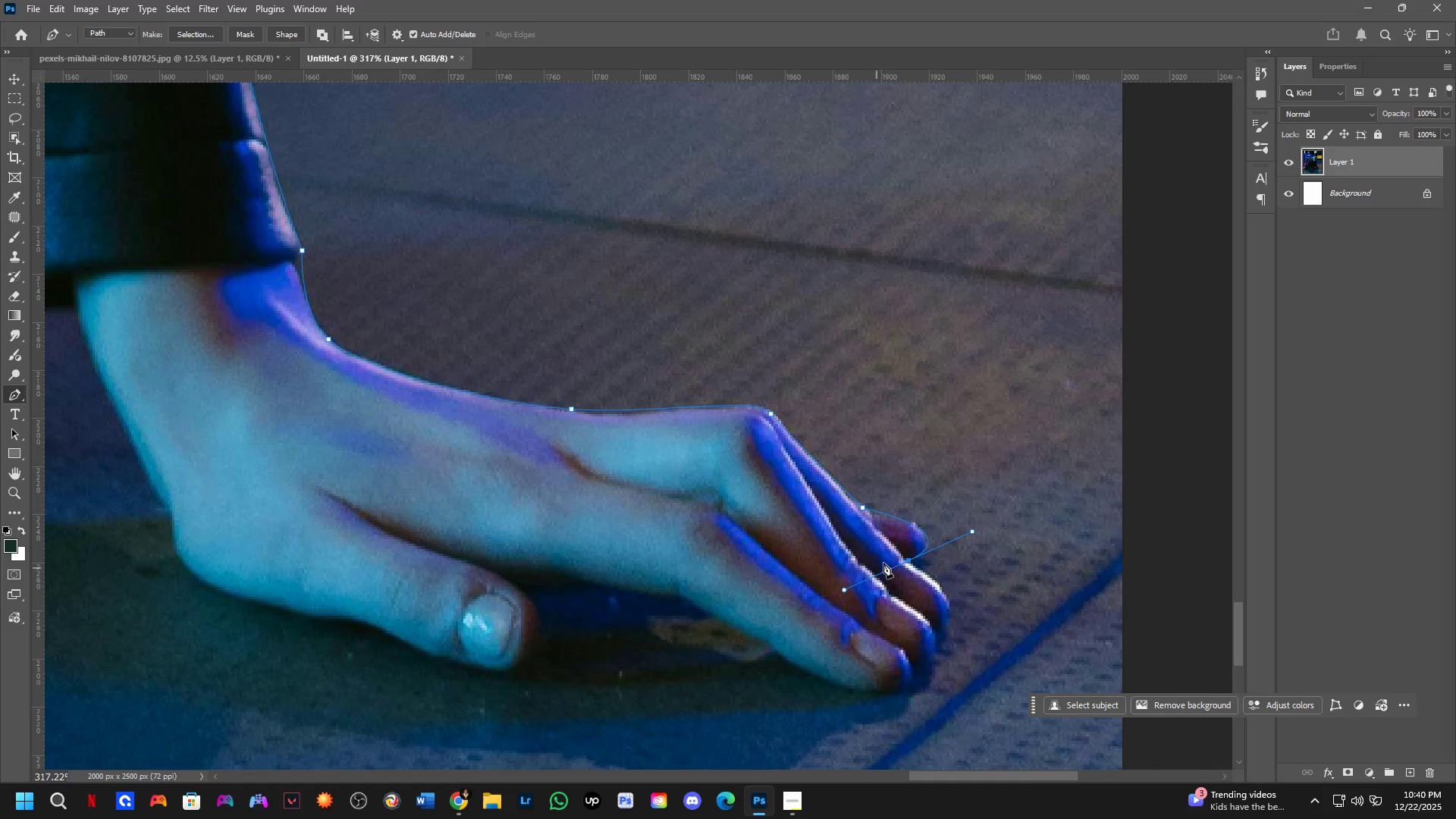 
key(Control+ControlLeft)
 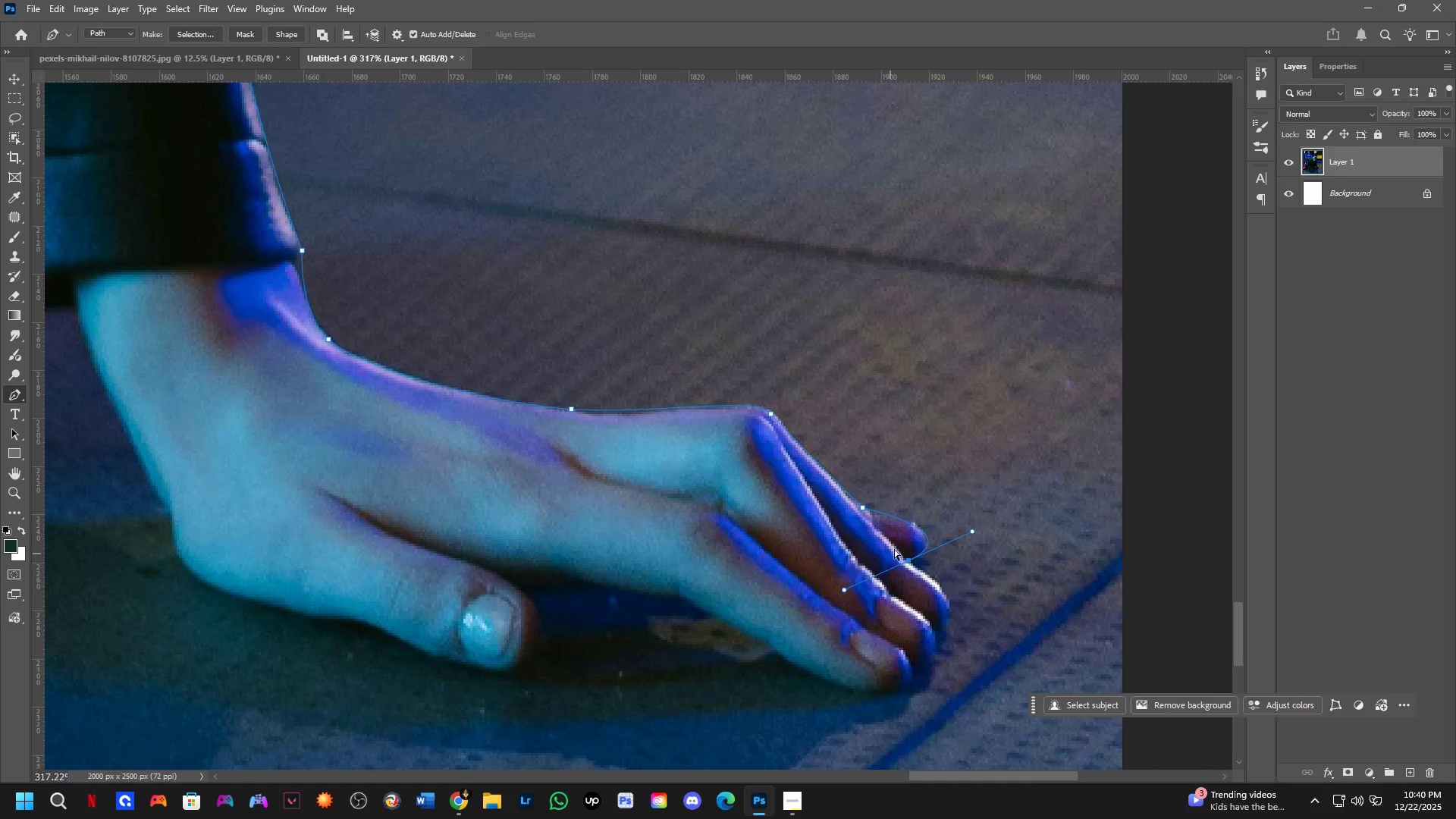 
key(Control+Z)
 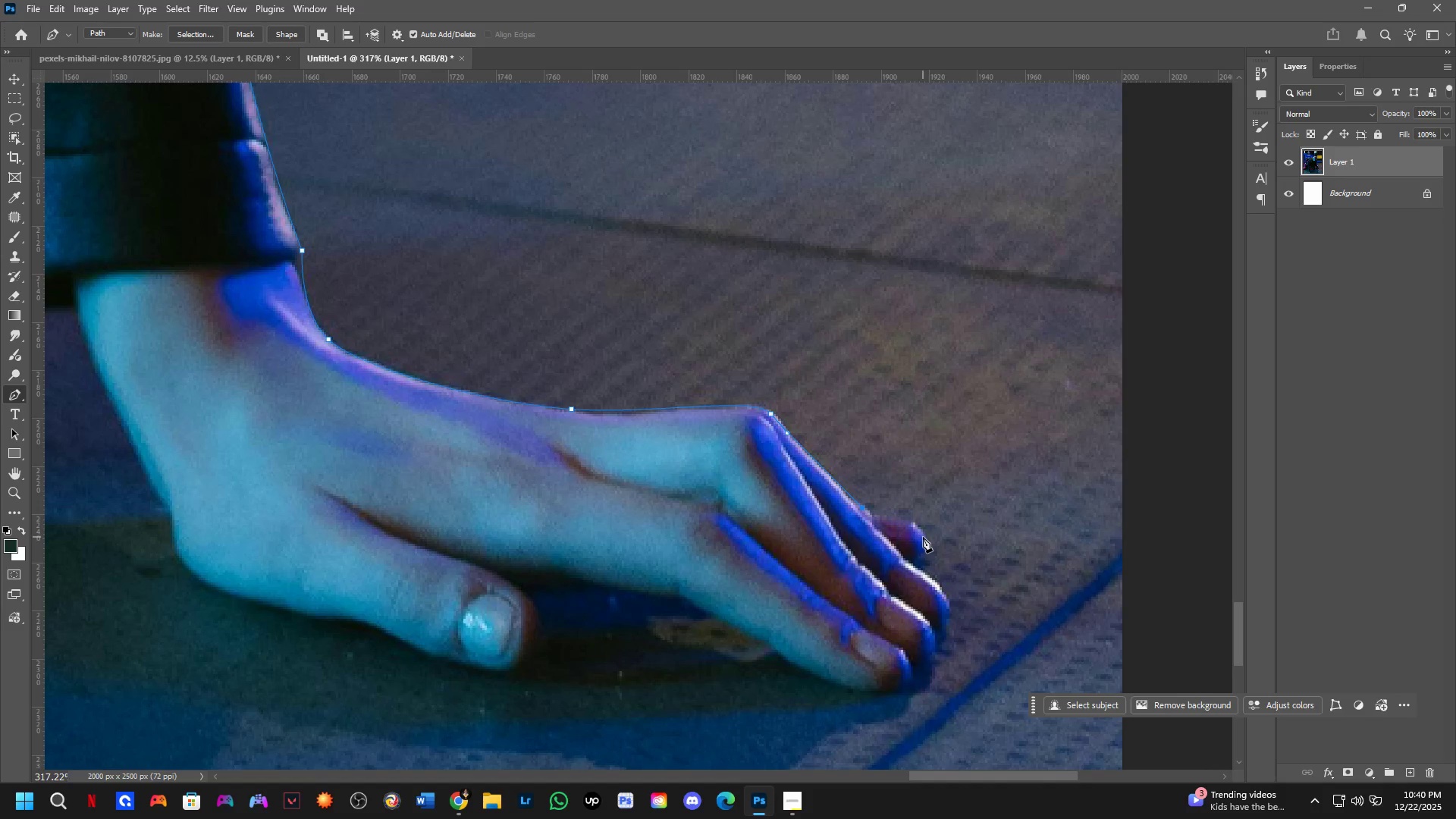 
left_click_drag(start_coordinate=[925, 539], to_coordinate=[925, 556])
 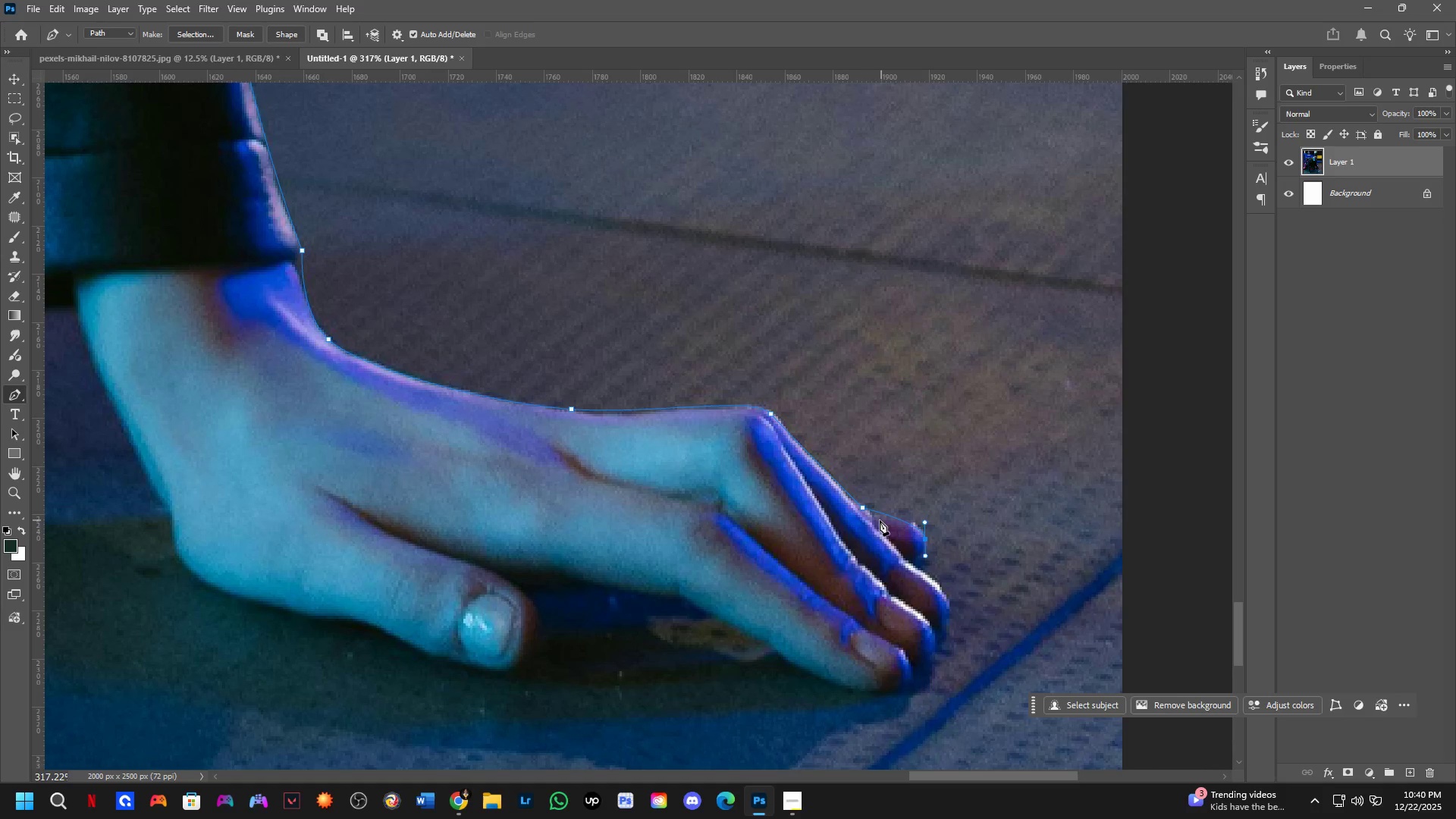 
hold_key(key=ControlLeft, duration=1.45)
left_click([863, 509])
 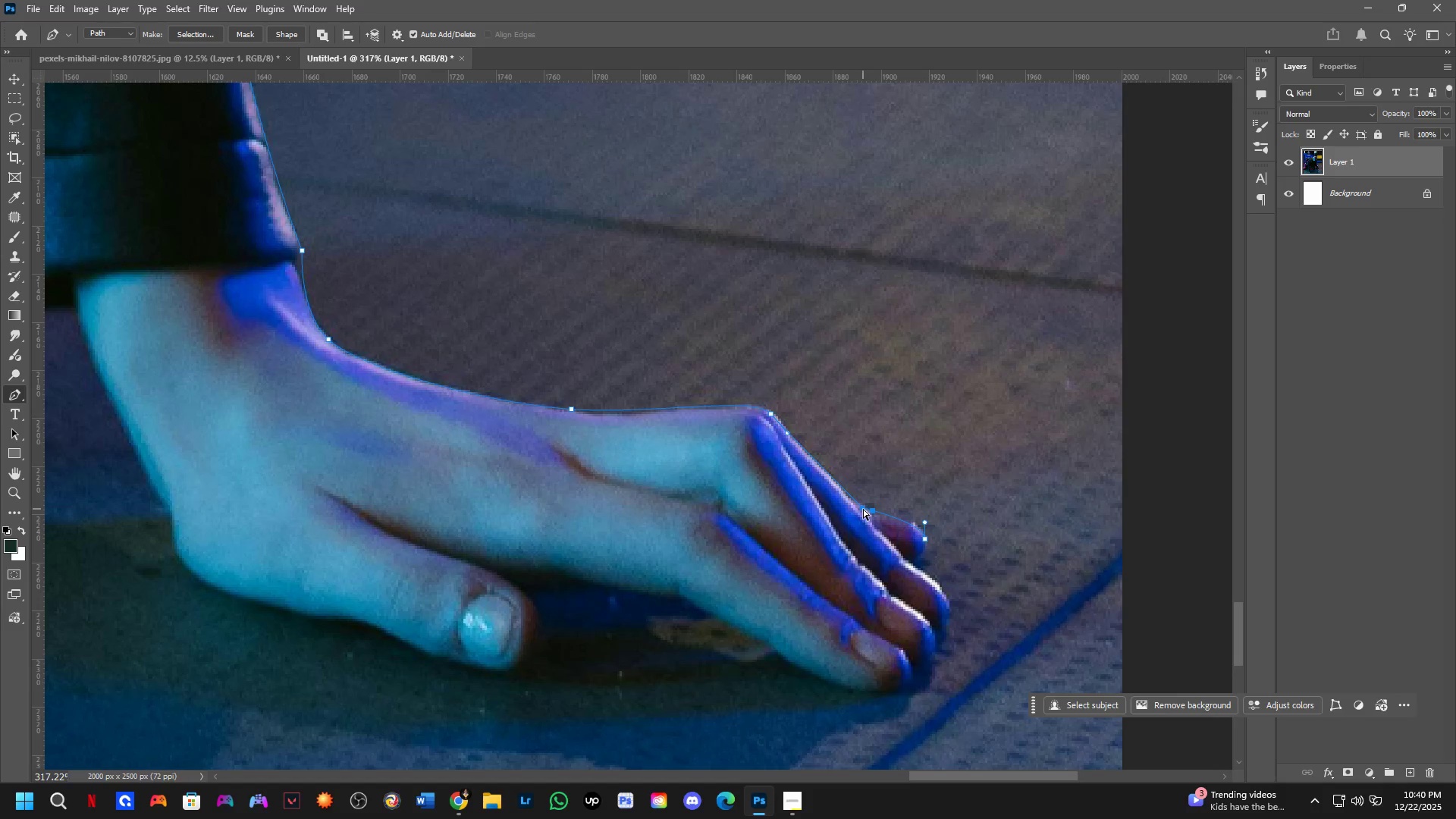 
left_click_drag(start_coordinate=[863, 509], to_coordinate=[871, 516])
 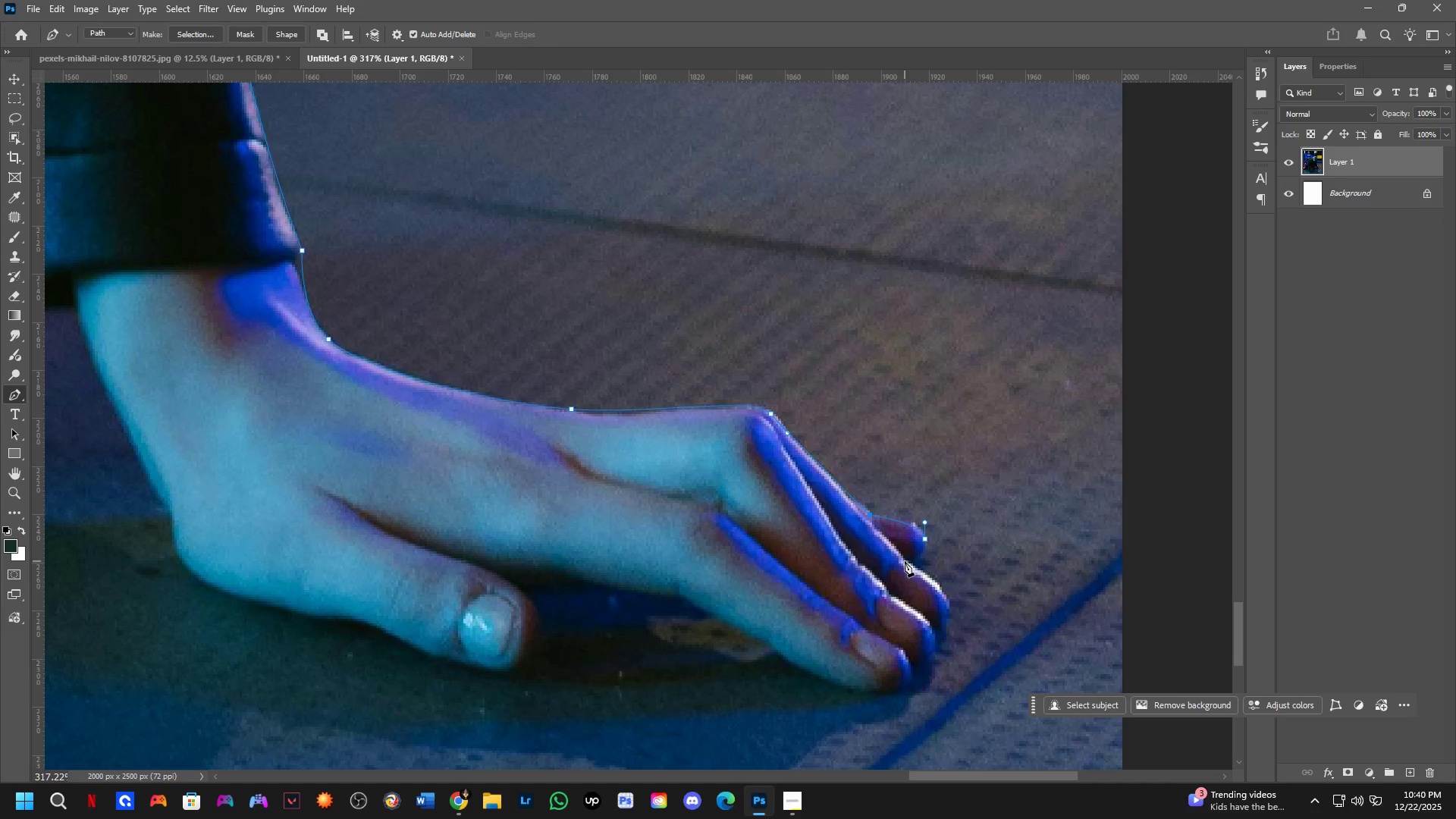 
left_click_drag(start_coordinate=[904, 559], to_coordinate=[891, 557])
 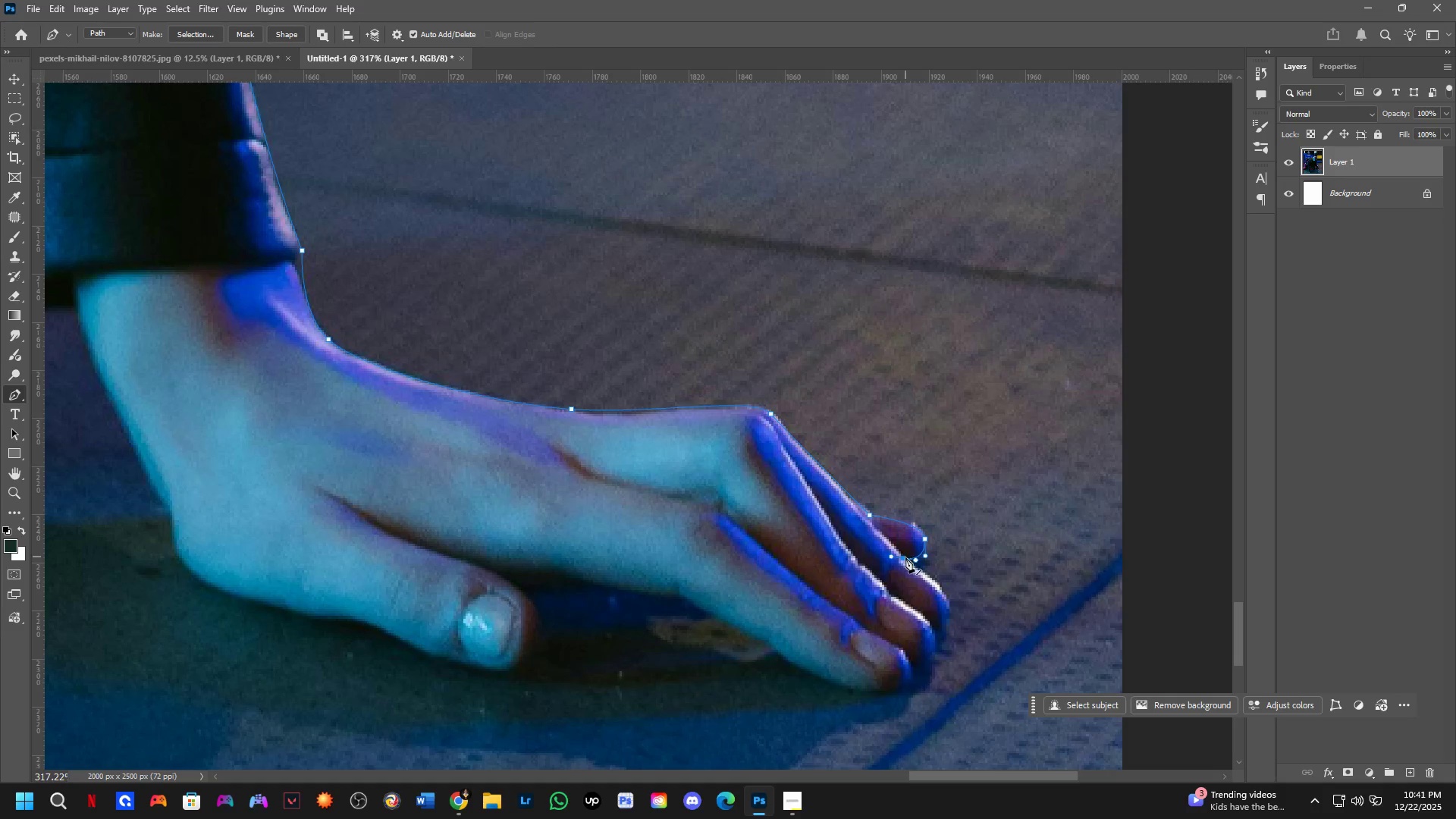 
key(Alt+AltLeft)
 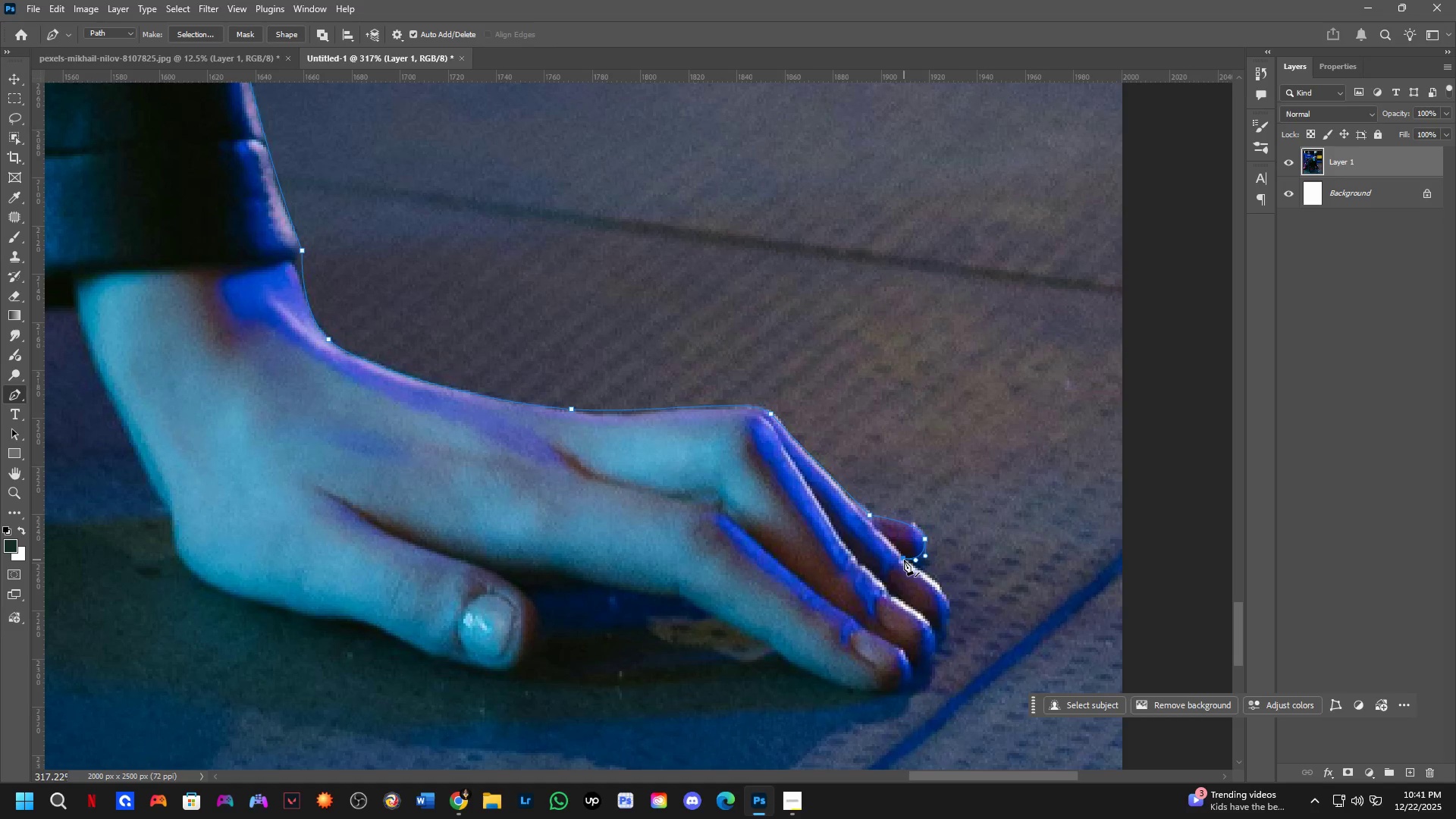 
hold_key(key=ControlLeft, duration=0.91)
 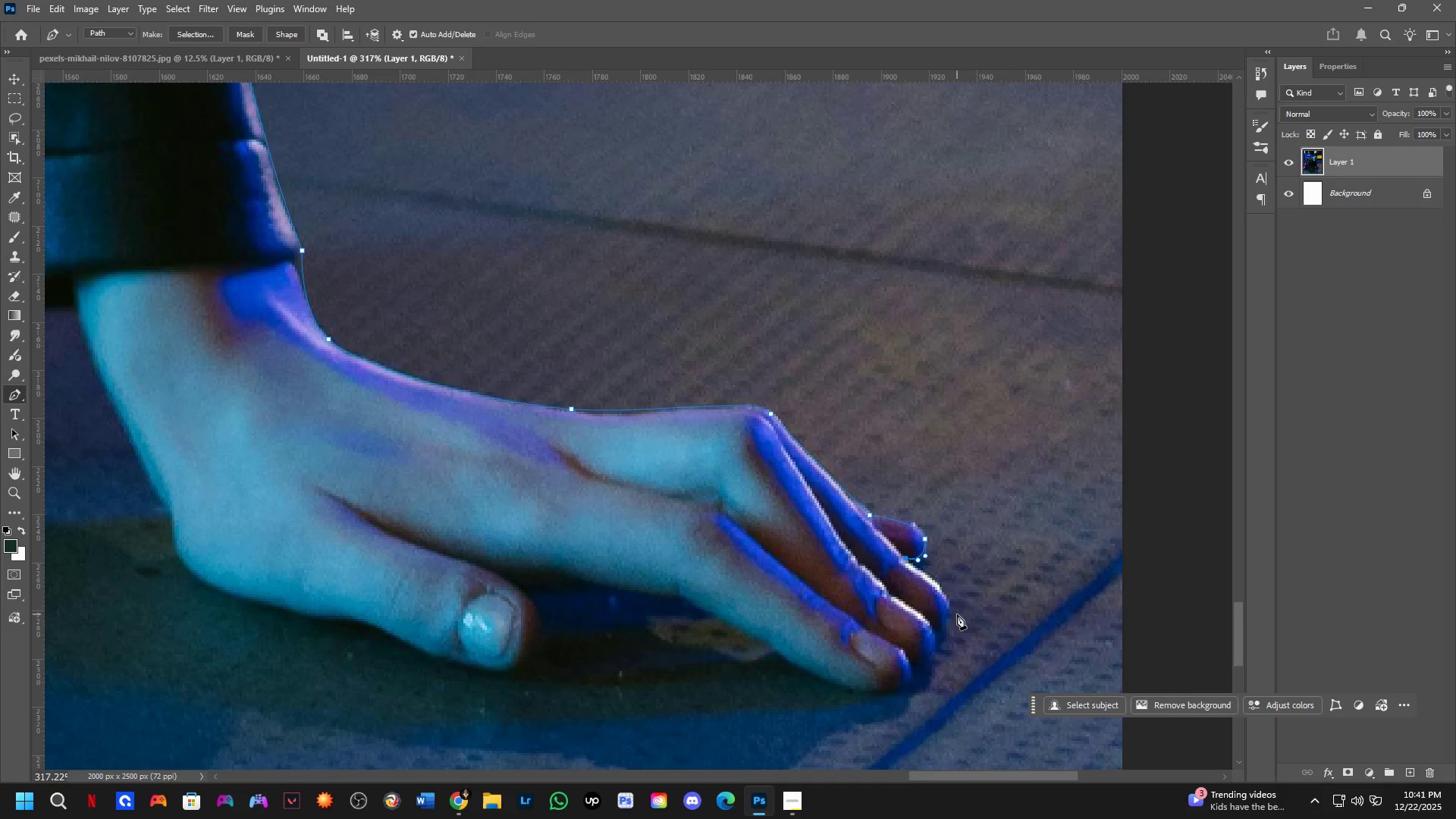 
scroll: coordinate [957, 615], scroll_direction: up, amount: 1.0
 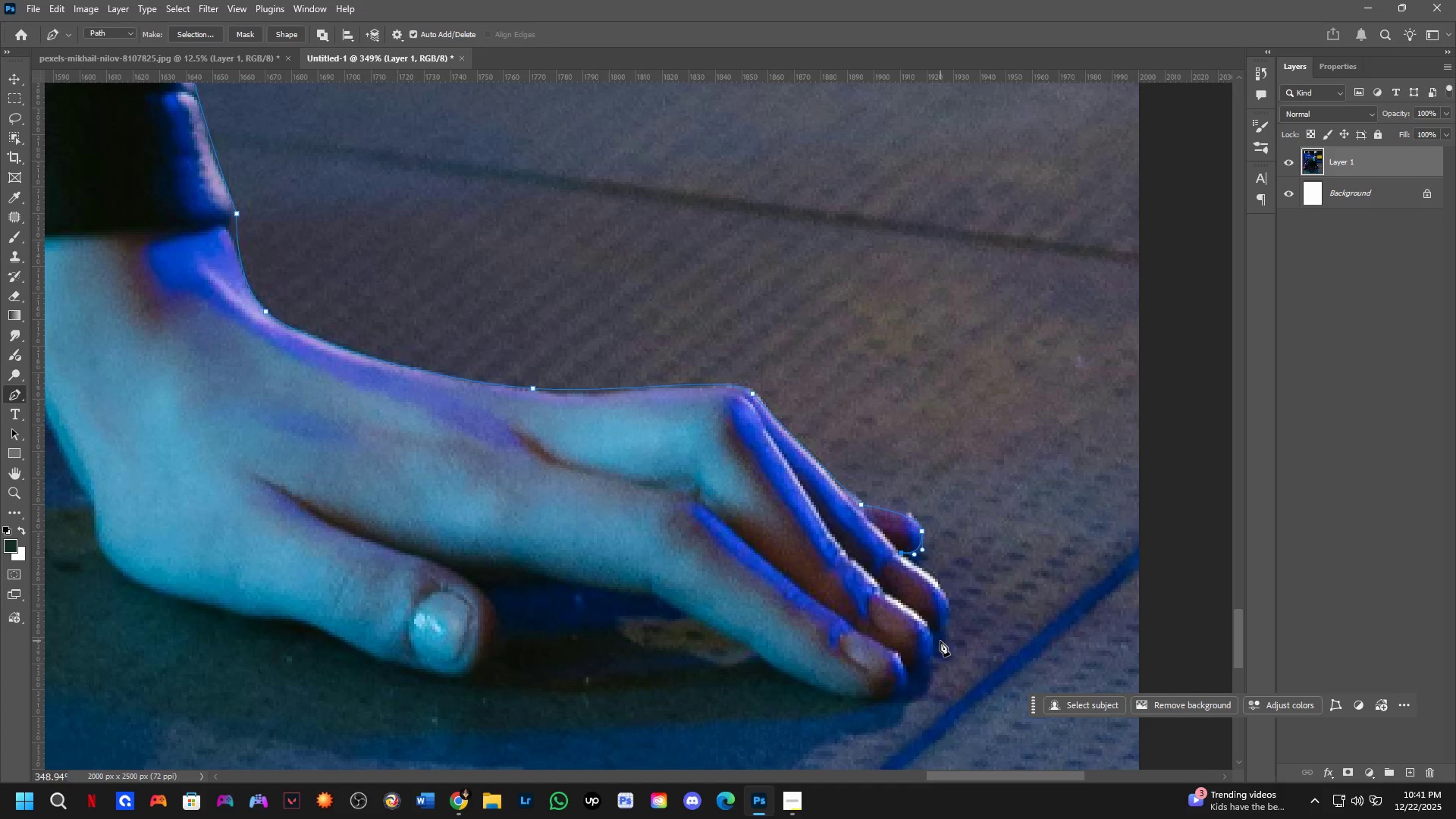 
left_click_drag(start_coordinate=[937, 645], to_coordinate=[895, 693])
 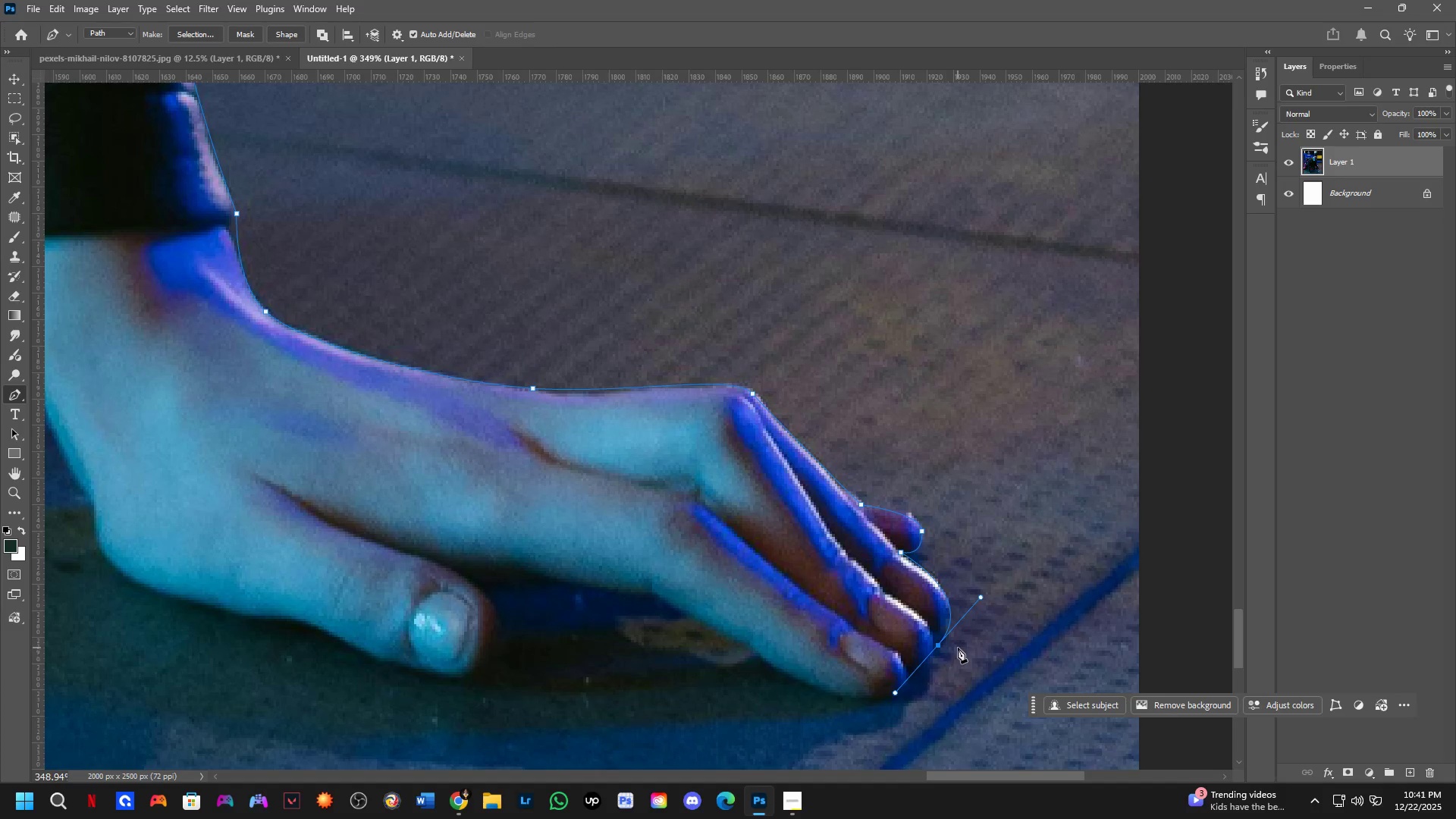 
hold_key(key=AltLeft, duration=0.7)
left_click([940, 645])
 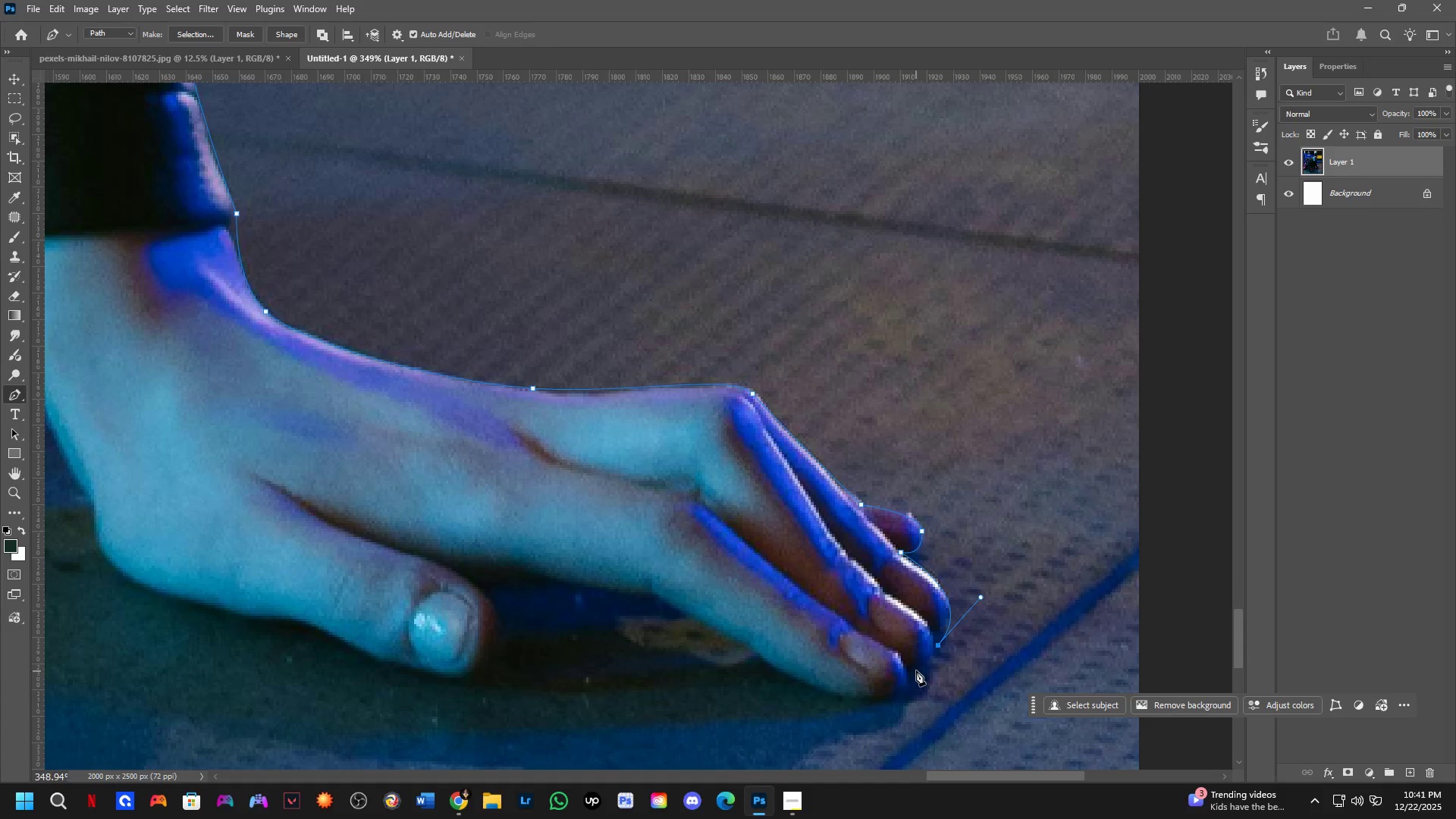 
left_click_drag(start_coordinate=[911, 667], to_coordinate=[882, 660])
 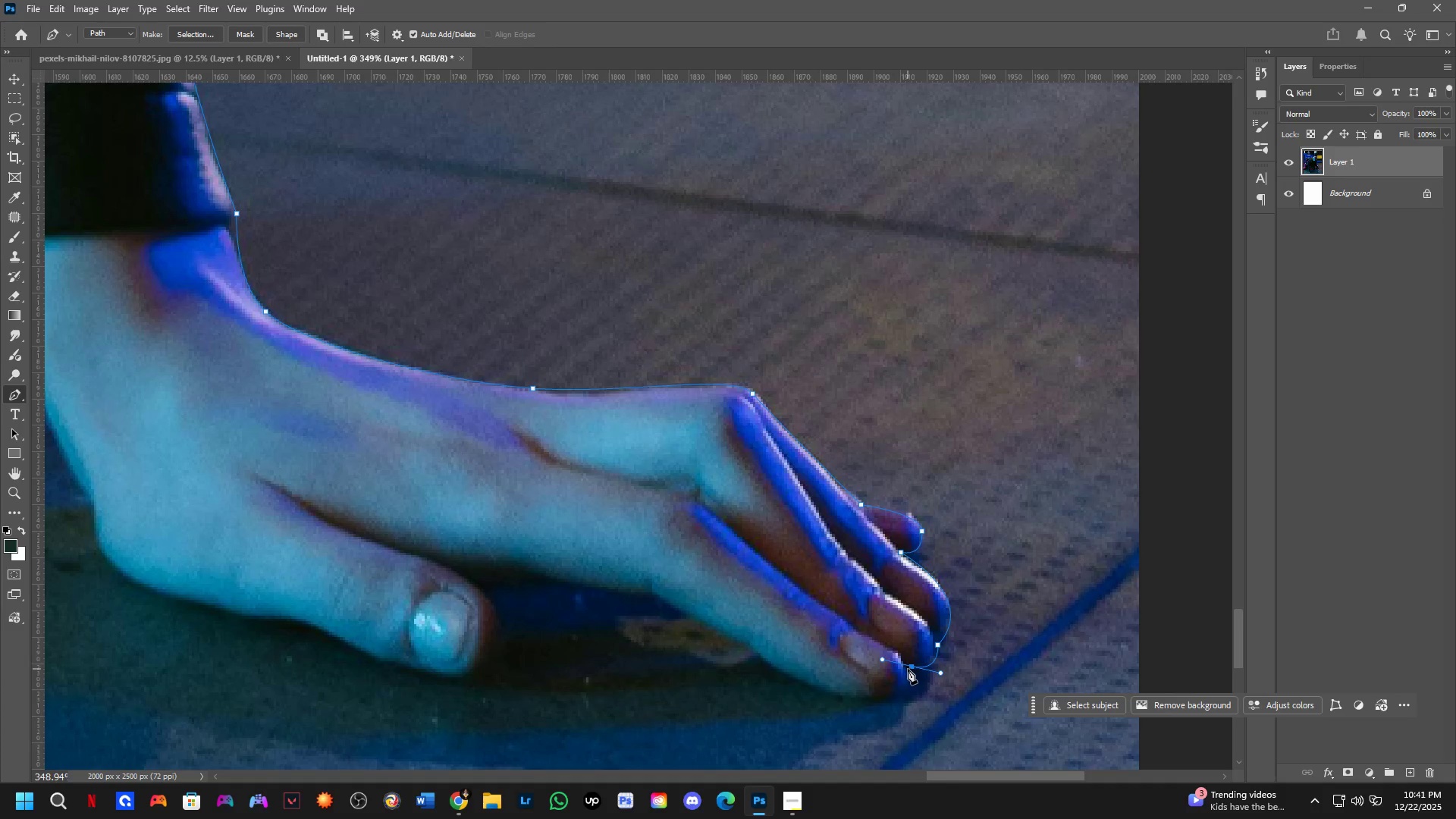 
hold_key(key=AltLeft, duration=0.61)
left_click([912, 669])
 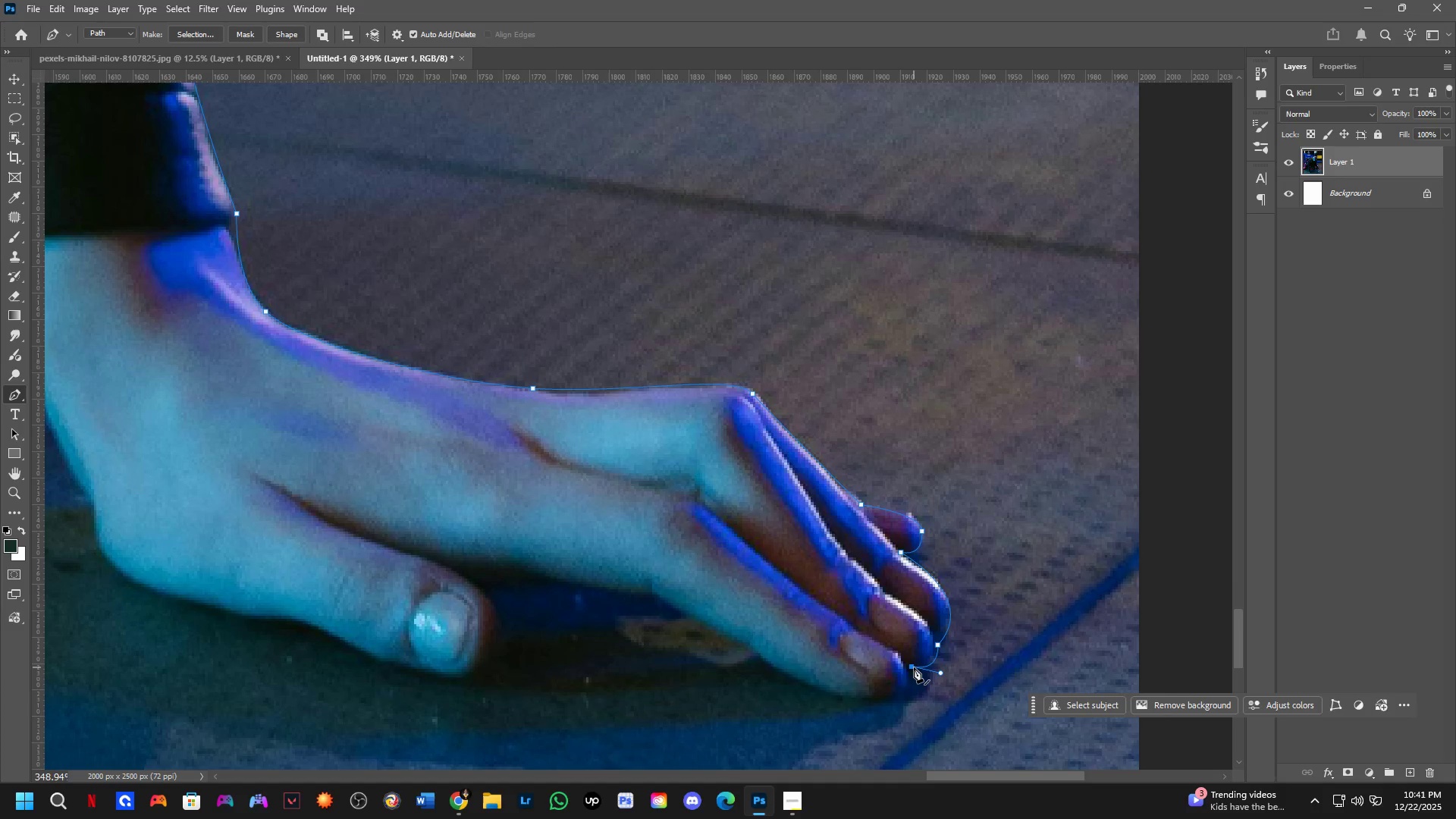 
hold_key(key=ControlLeft, duration=0.53)
left_click_drag(start_coordinate=[914, 667], to_coordinate=[908, 673])
 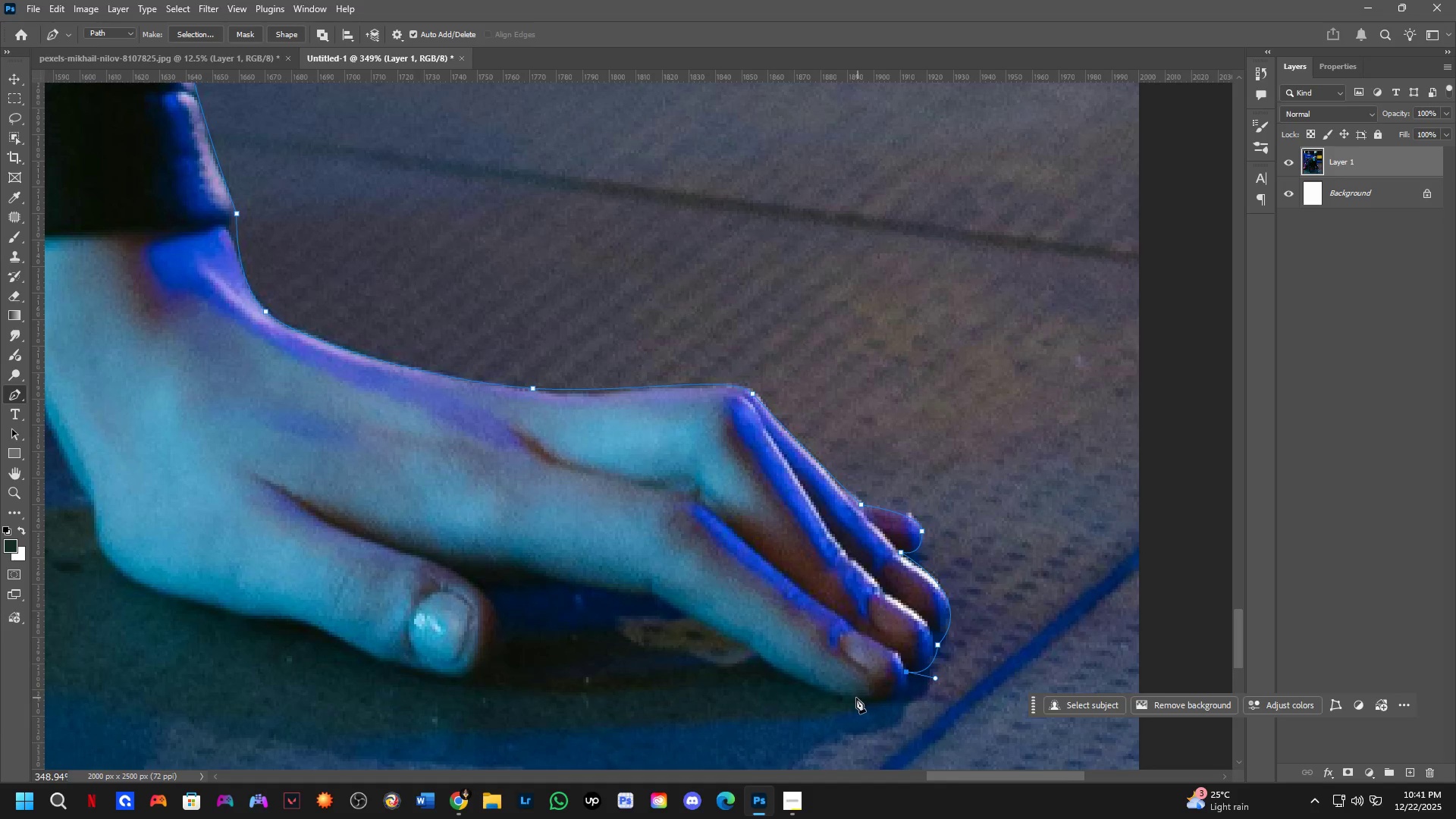 
left_click_drag(start_coordinate=[846, 697], to_coordinate=[789, 681])
 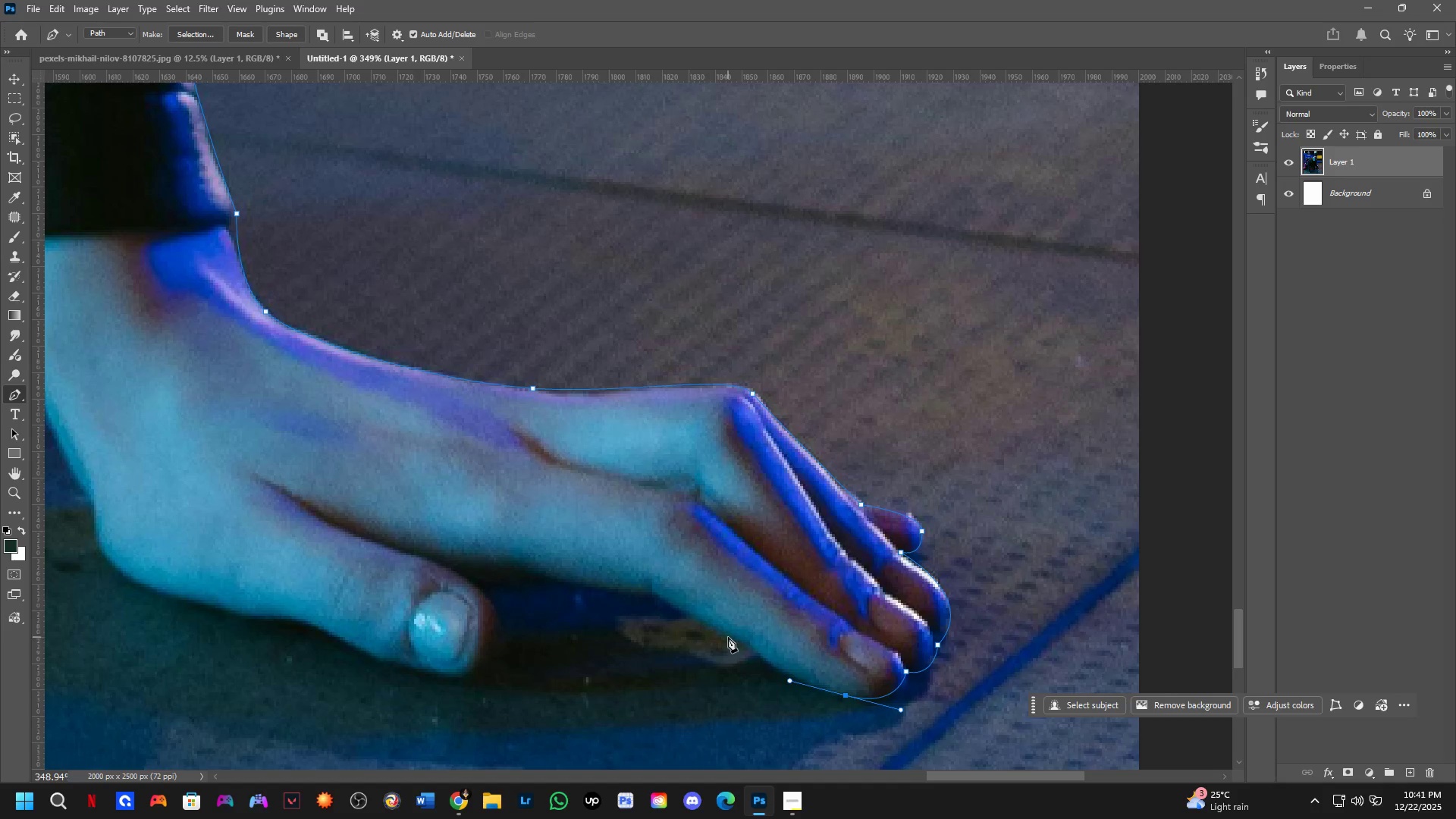 
left_click([728, 635])
 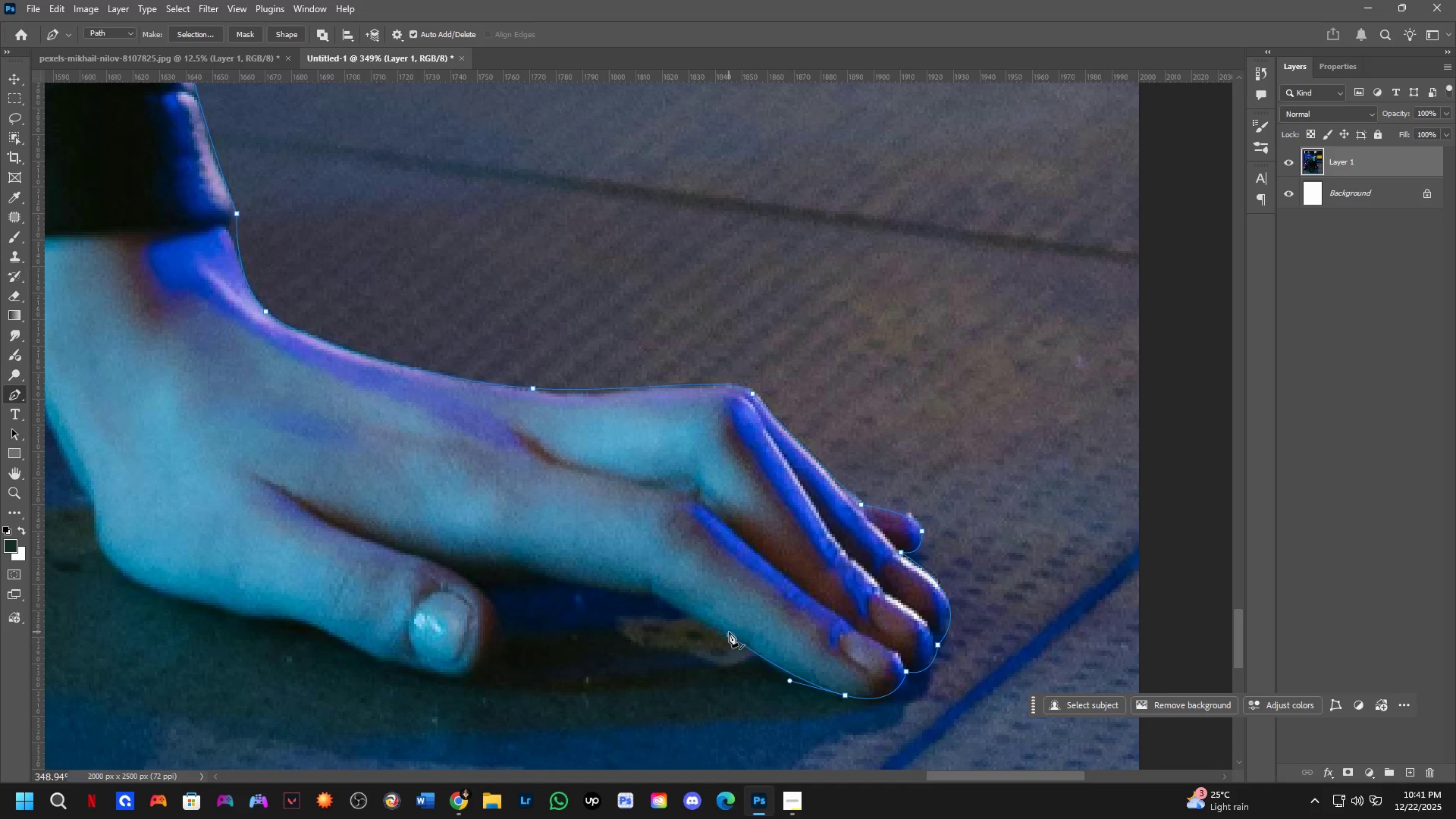 
hold_key(key=Space, duration=0.61)
 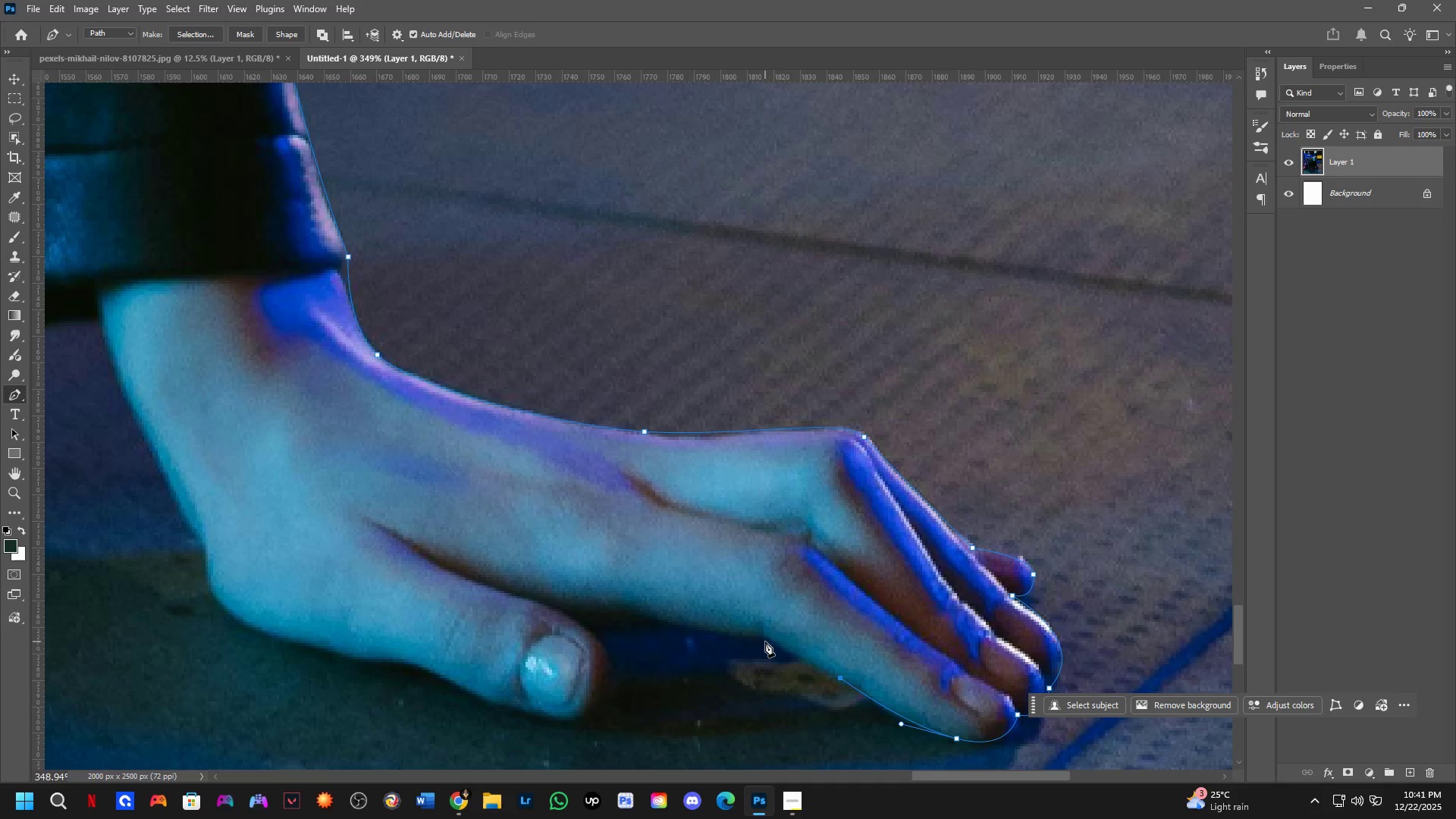 
left_click_drag(start_coordinate=[728, 604], to_coordinate=[839, 647])
 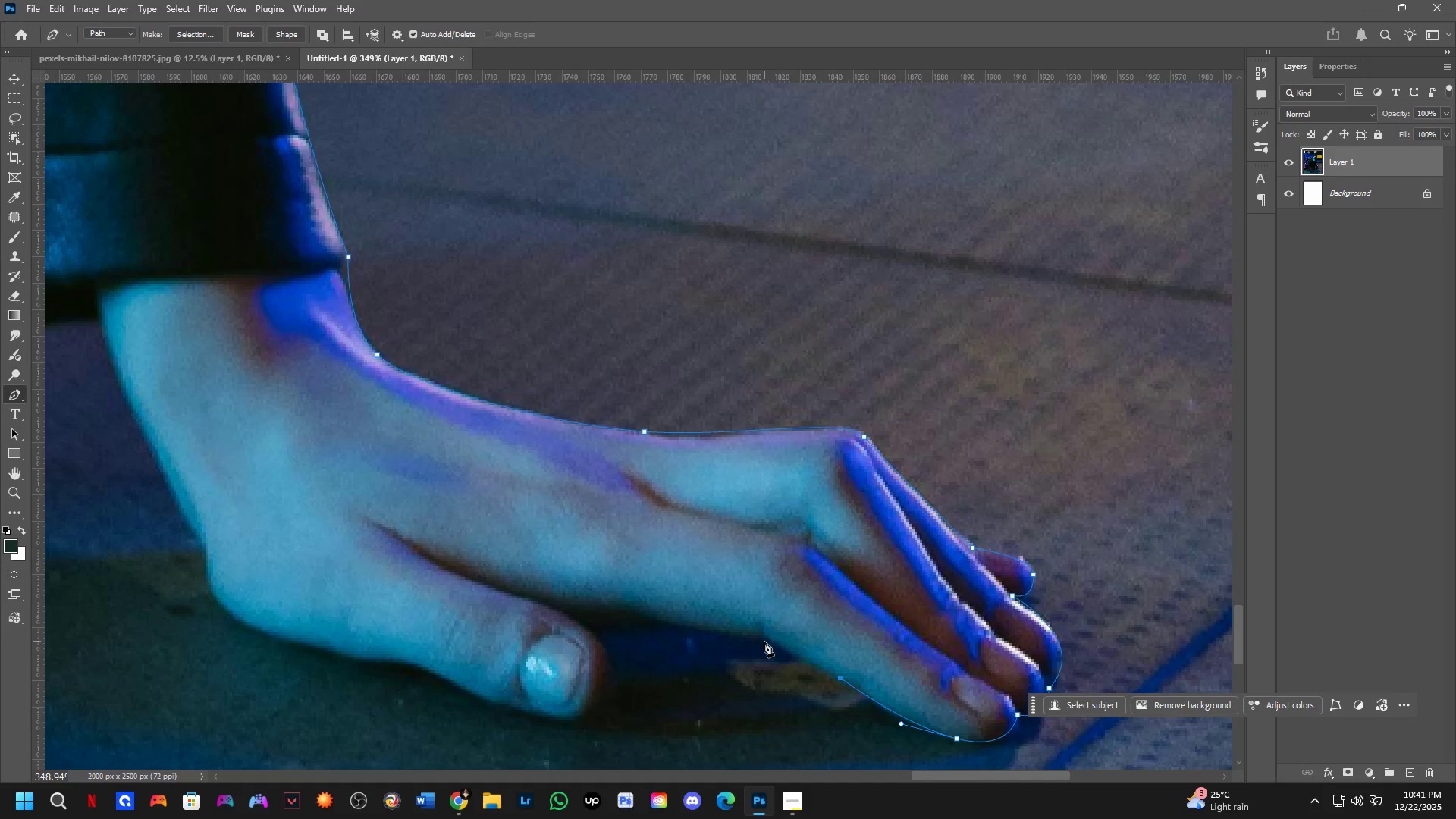 
left_click([765, 642])
 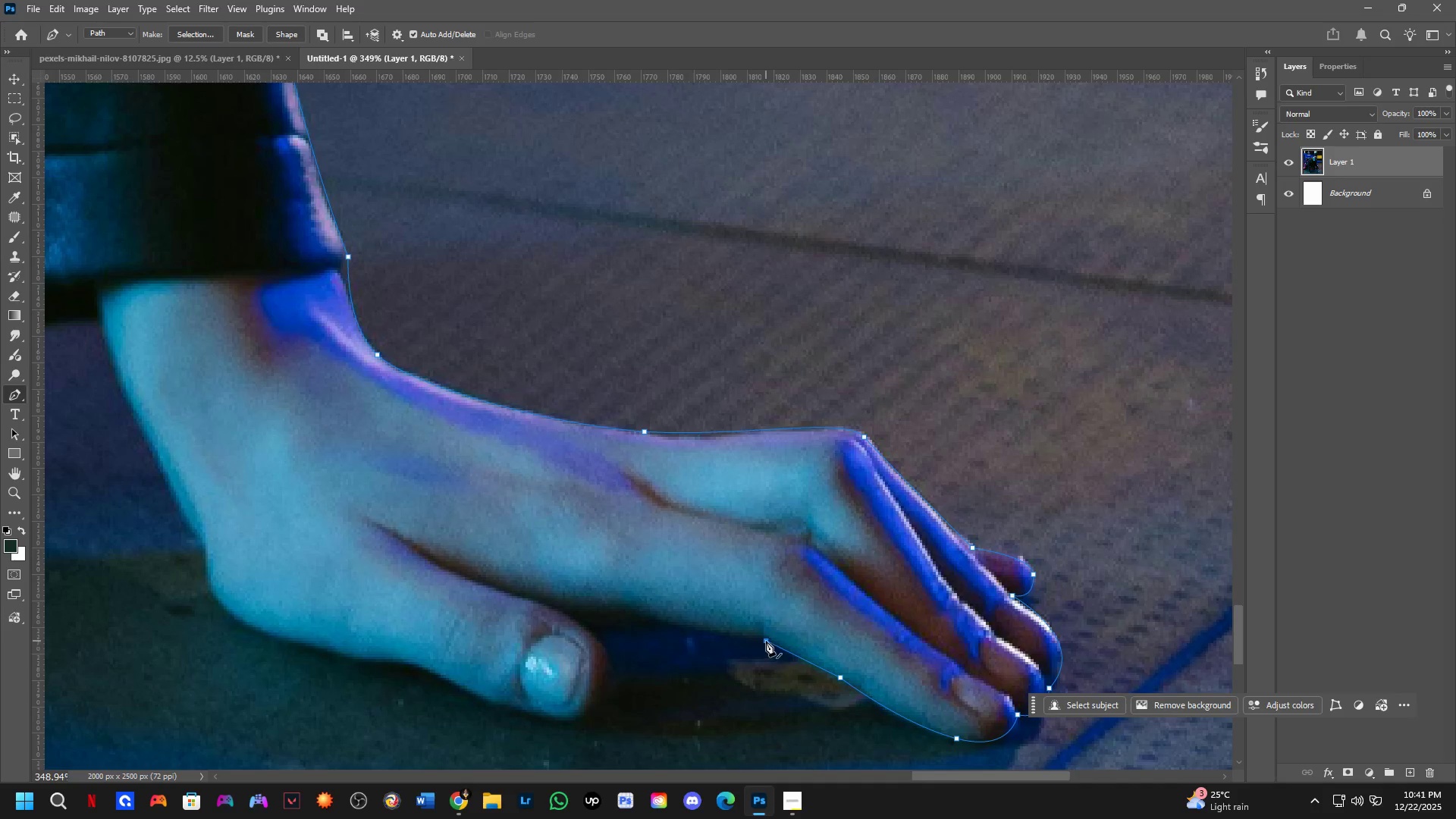 
hold_key(key=Space, duration=0.56)
 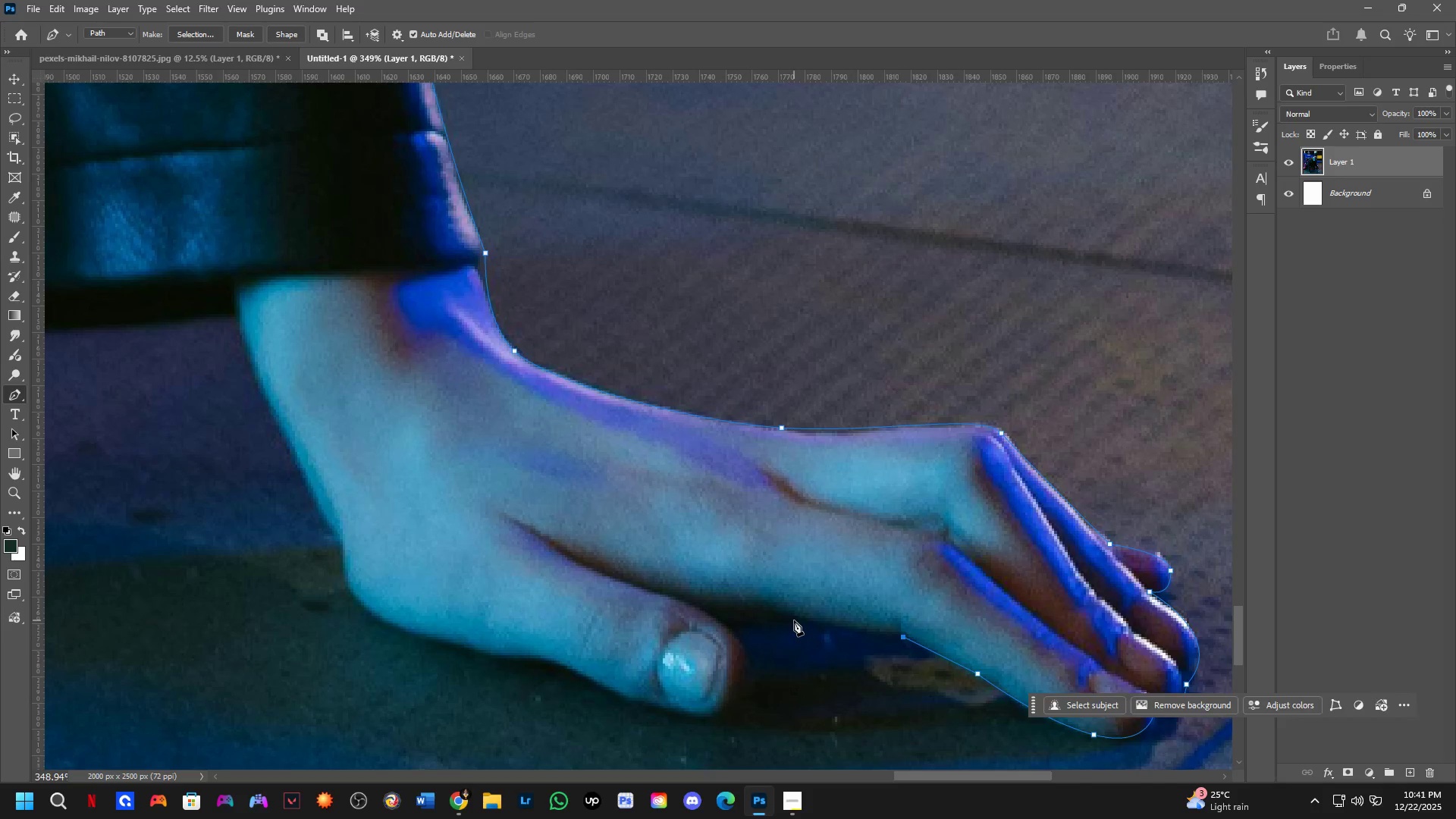 
left_click_drag(start_coordinate=[767, 626], to_coordinate=[904, 623])
 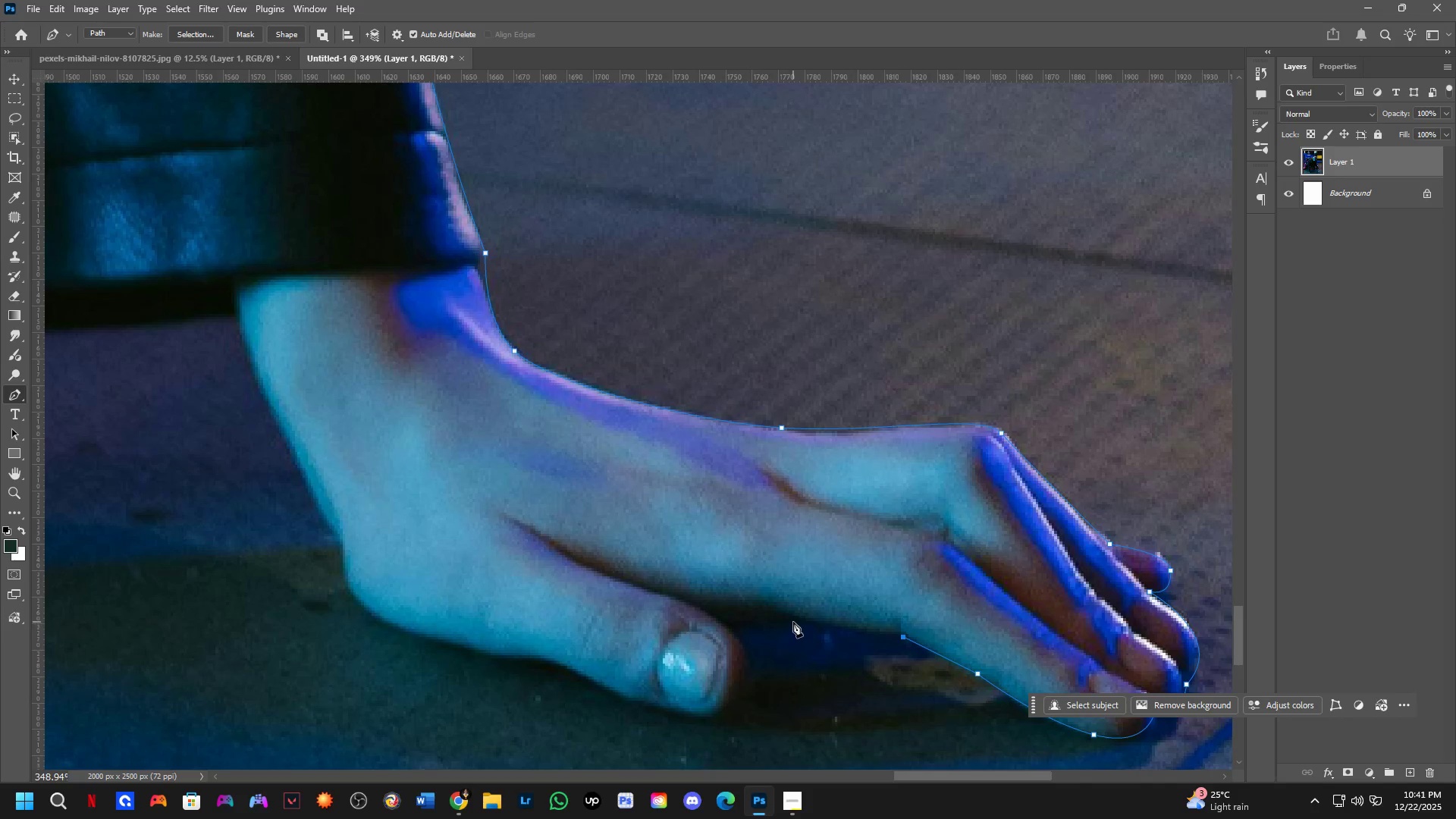 
left_click([794, 620])
 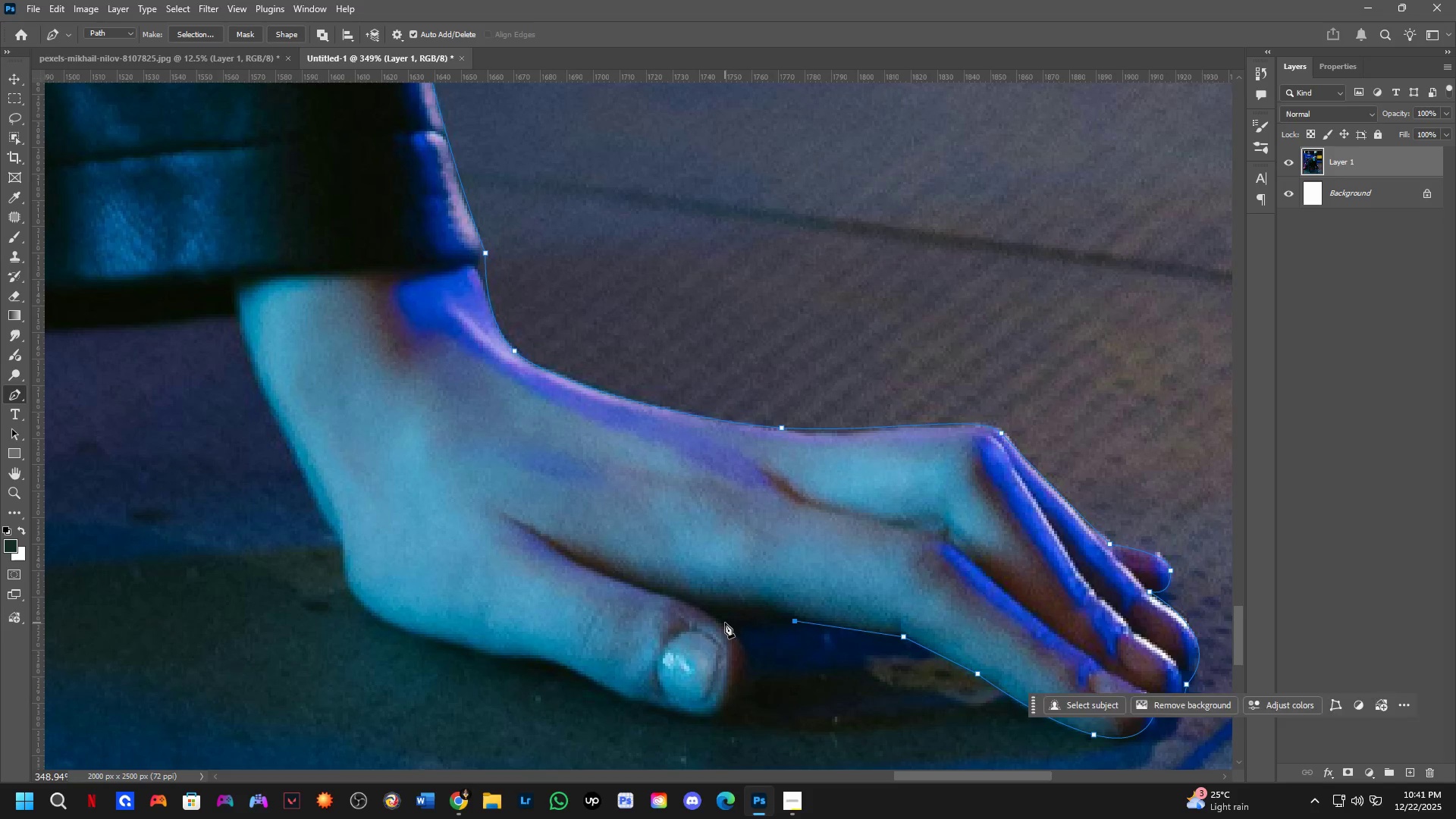 
hold_key(key=Space, duration=0.56)
 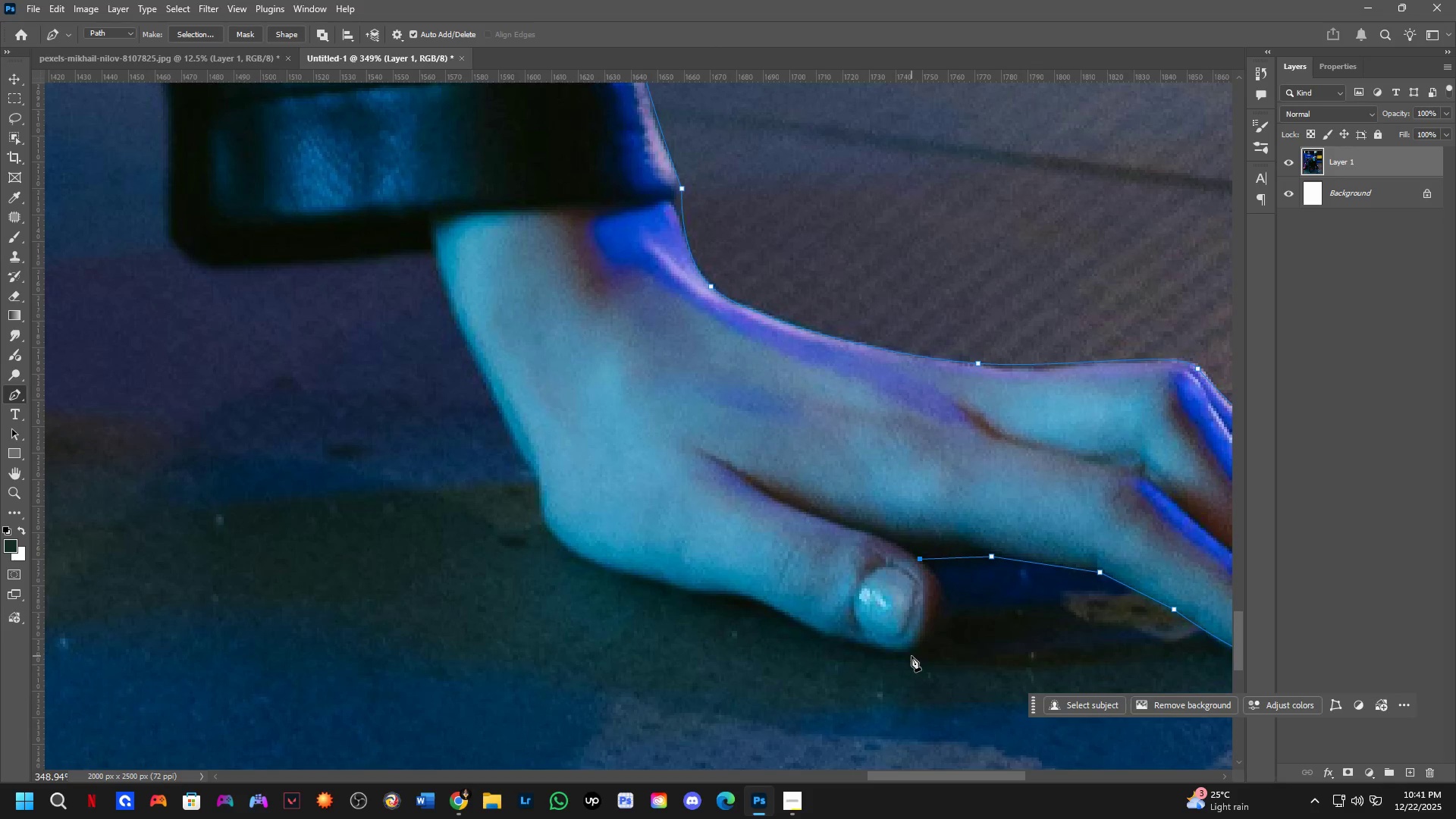 
left_click_drag(start_coordinate=[740, 649], to_coordinate=[937, 585])
 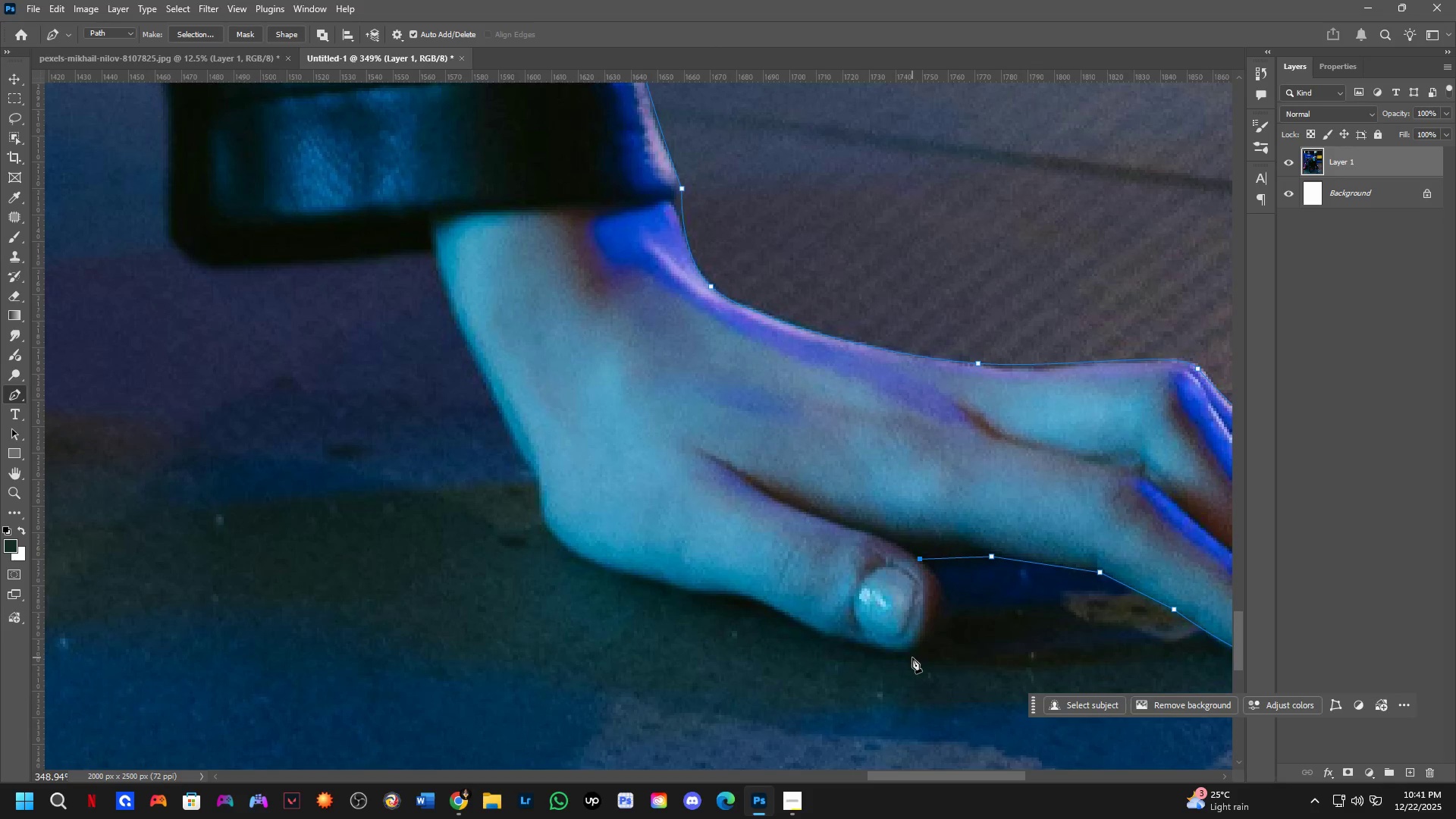 
left_click_drag(start_coordinate=[911, 655], to_coordinate=[845, 686])
 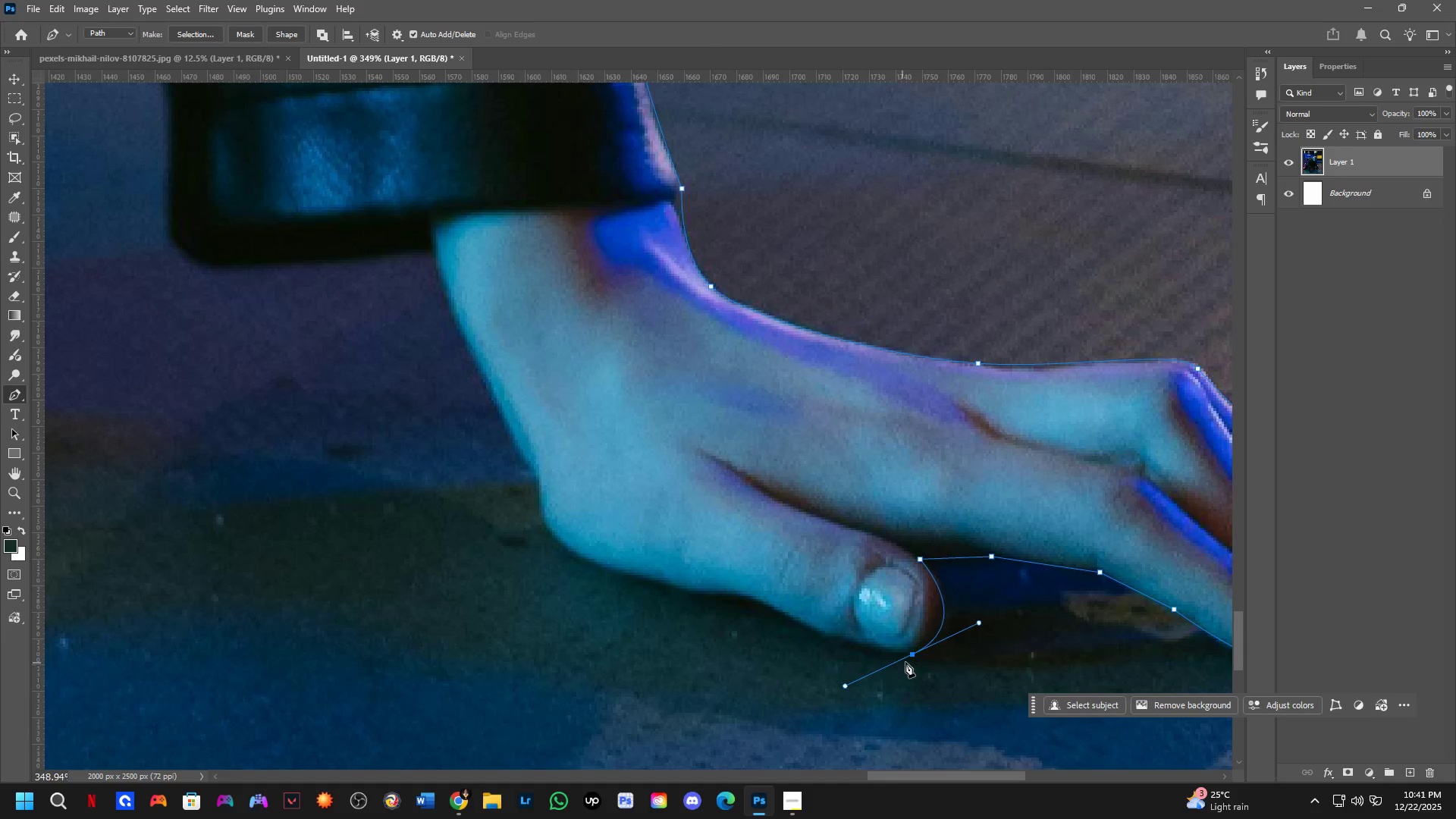 
hold_key(key=ControlLeft, duration=0.8)
left_click_drag(start_coordinate=[912, 657], to_coordinate=[906, 657])
 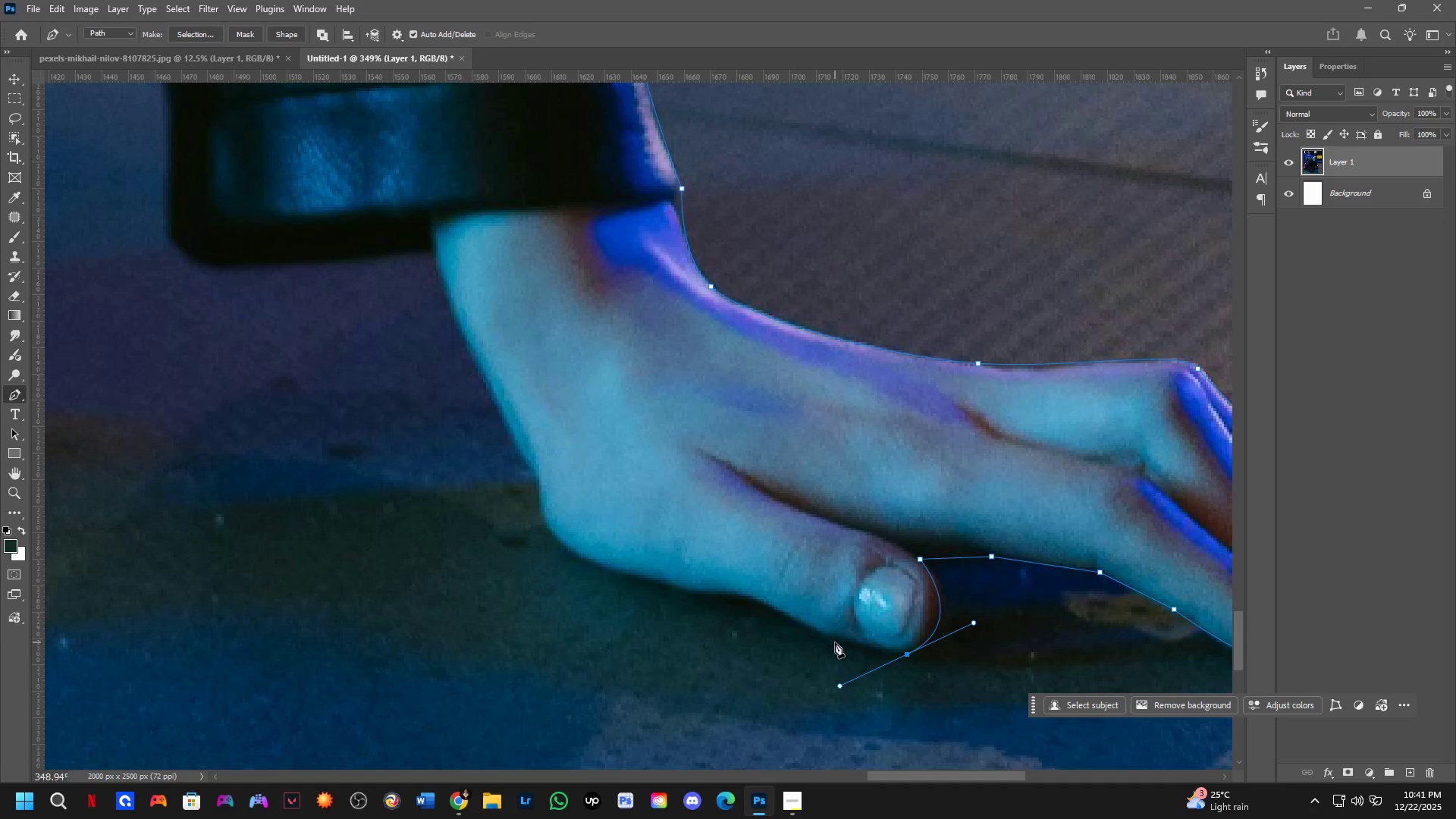 
left_click([834, 642])
 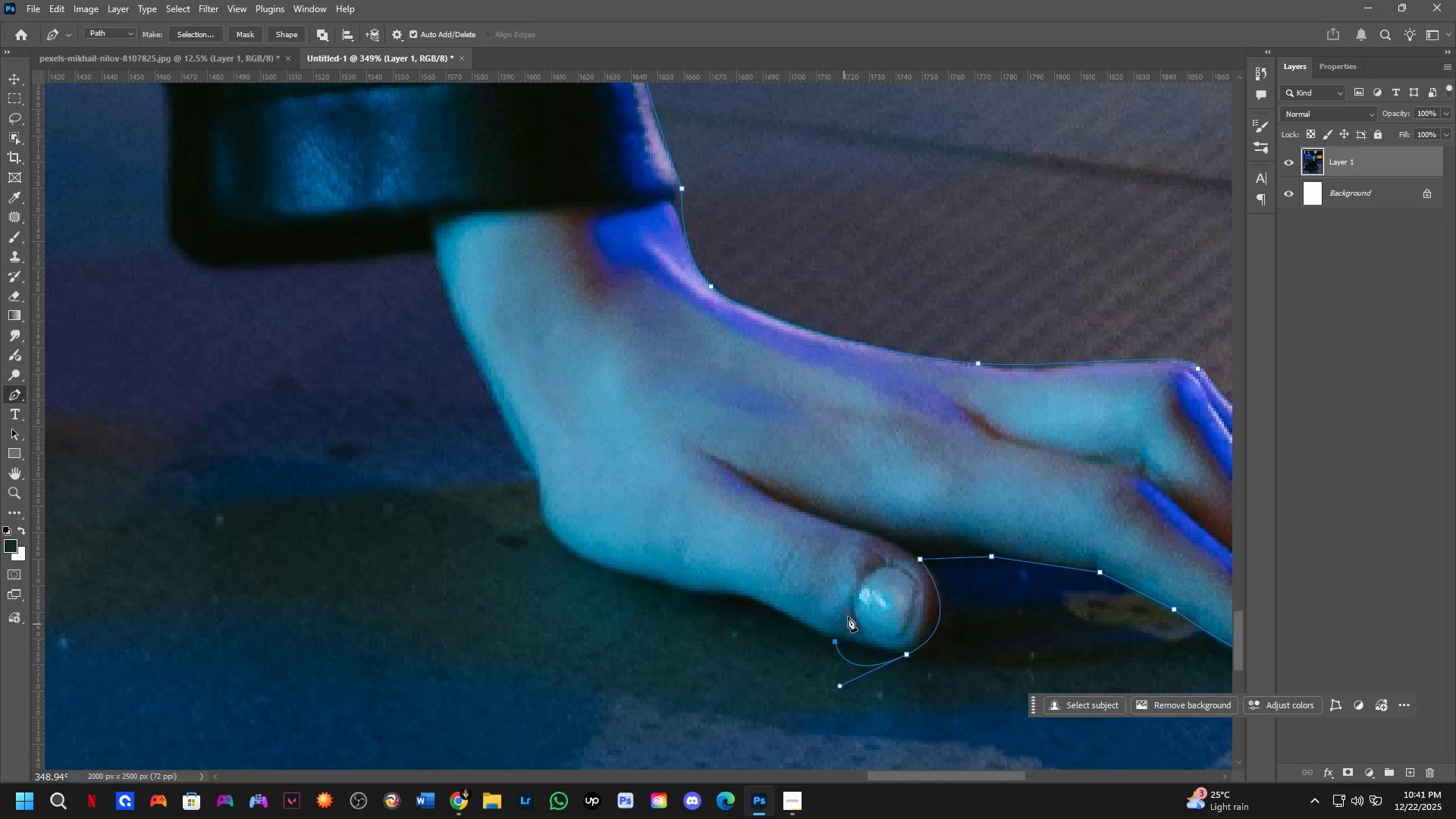 
key(Control+ControlLeft)
 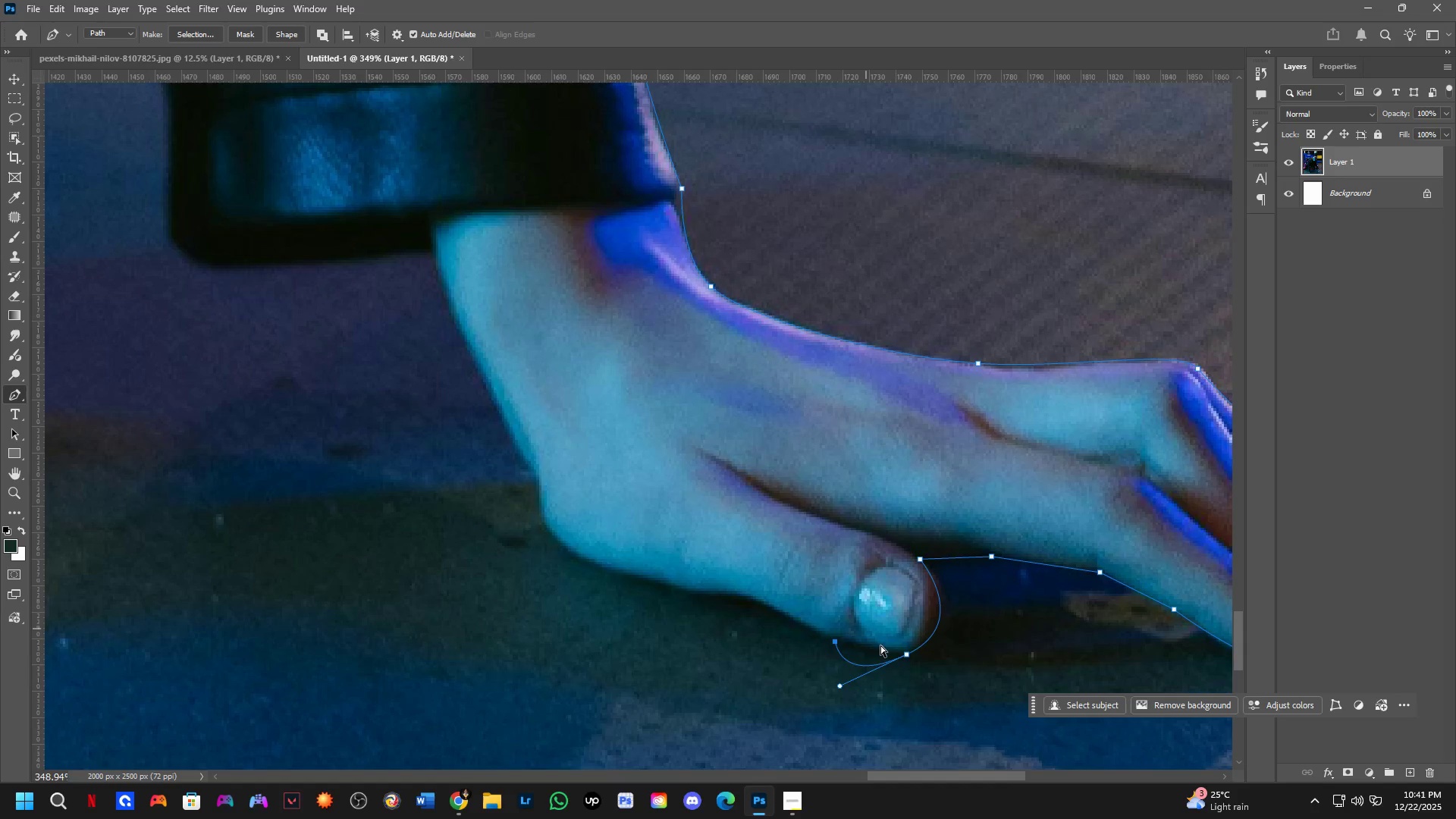 
key(Control+Z)
 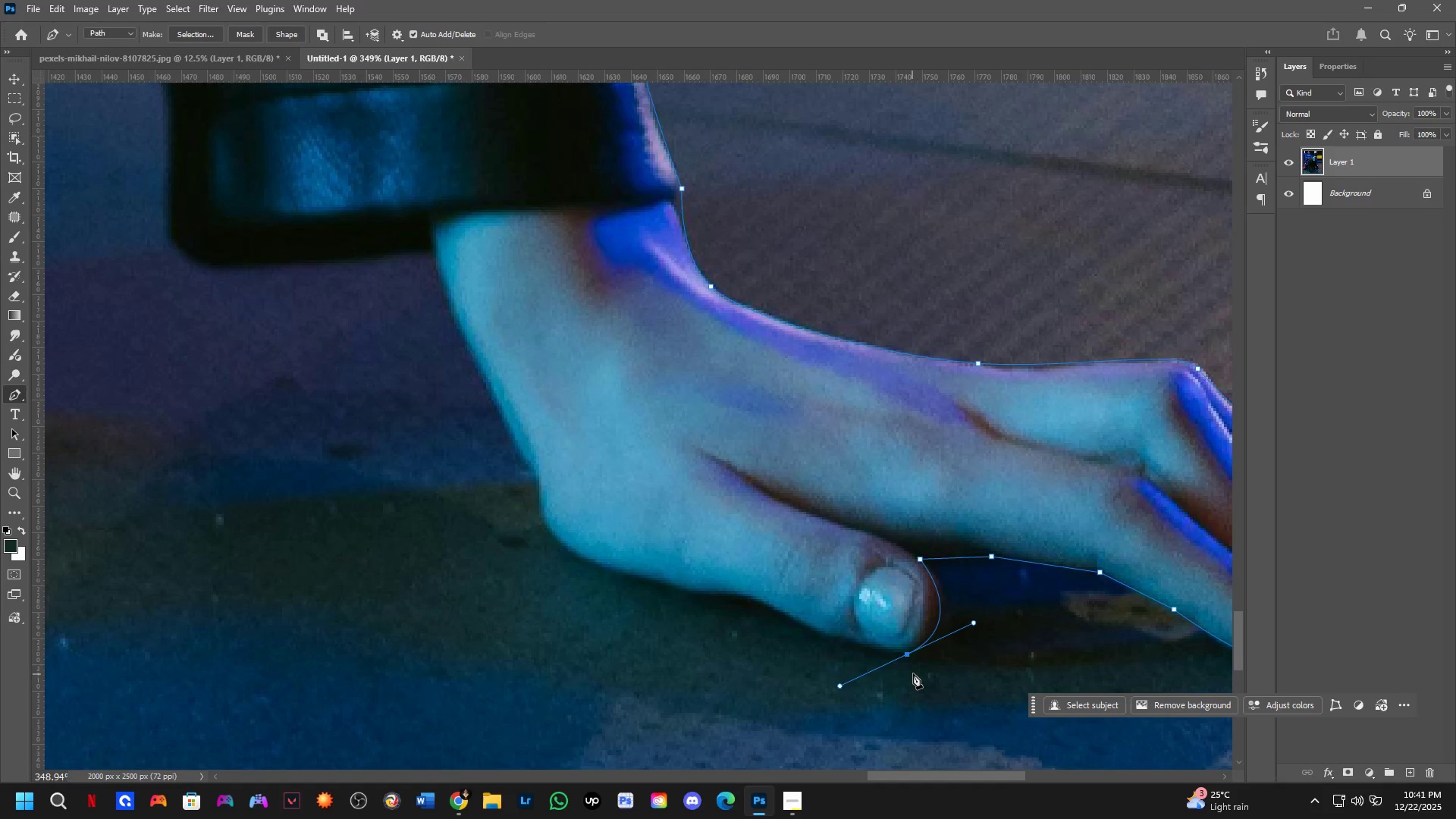 
hold_key(key=AltLeft, duration=0.52)
left_click([908, 657])
 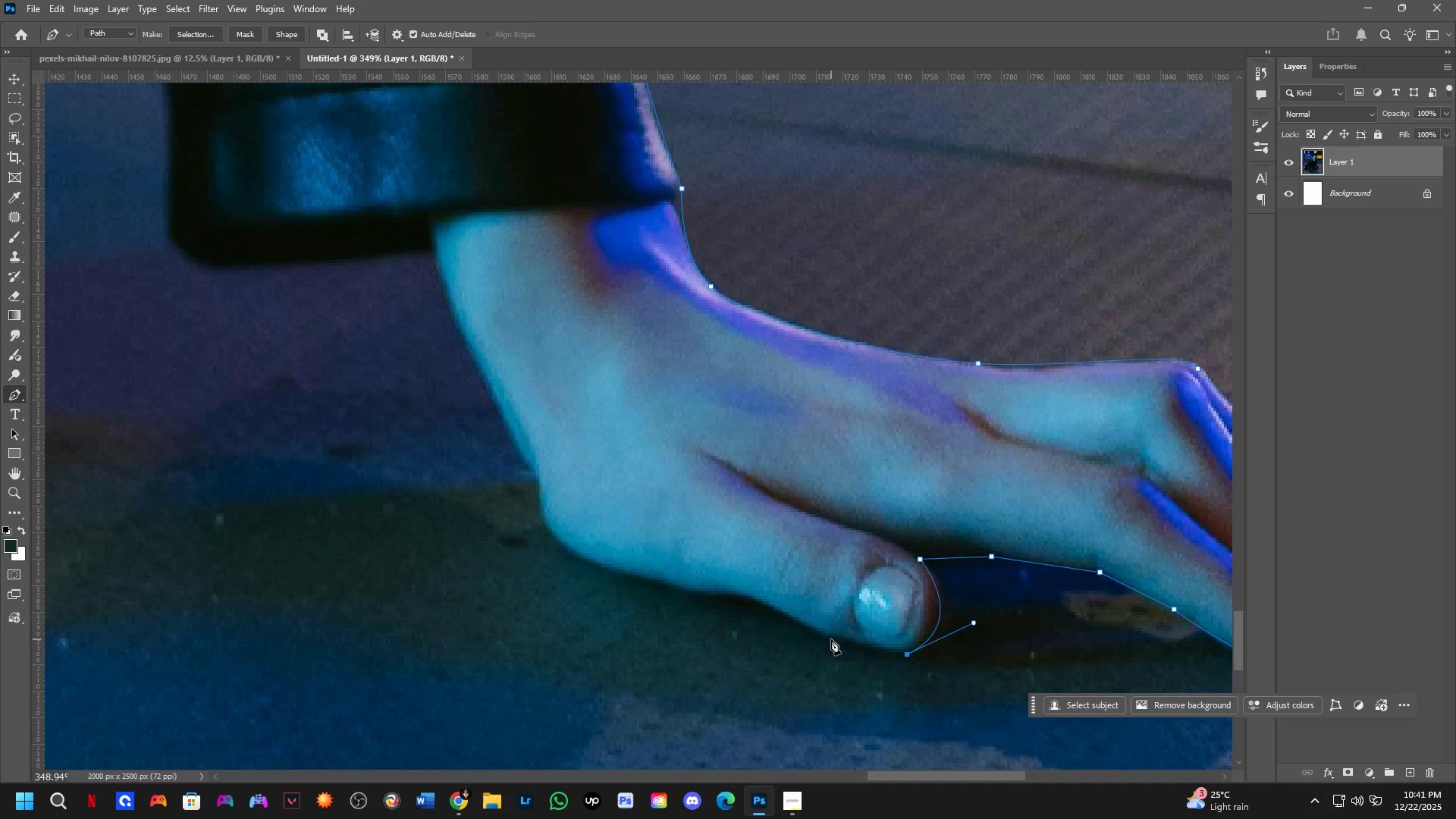 
left_click_drag(start_coordinate=[830, 638], to_coordinate=[805, 634])
 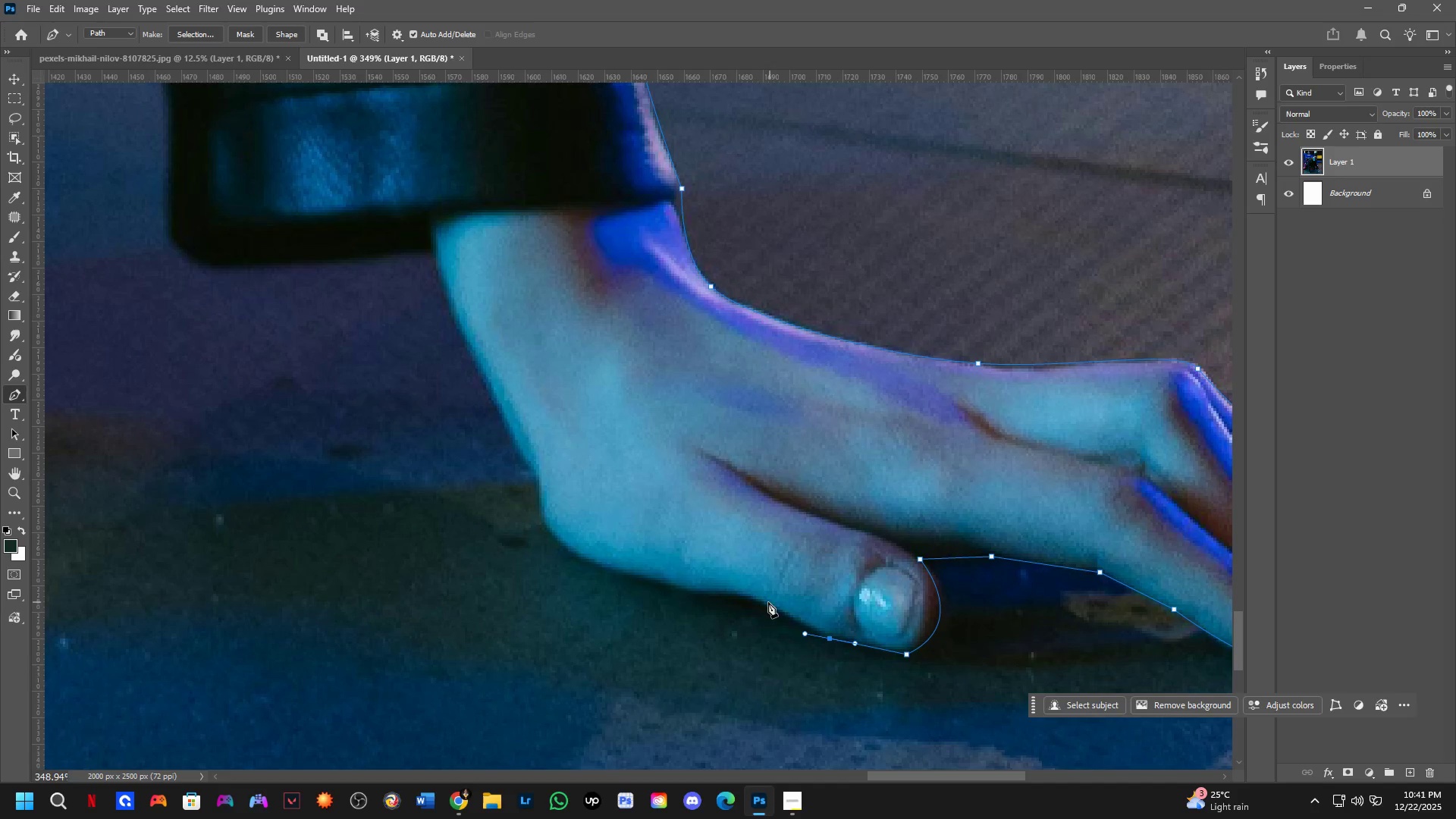 
left_click_drag(start_coordinate=[760, 598], to_coordinate=[739, 591])
 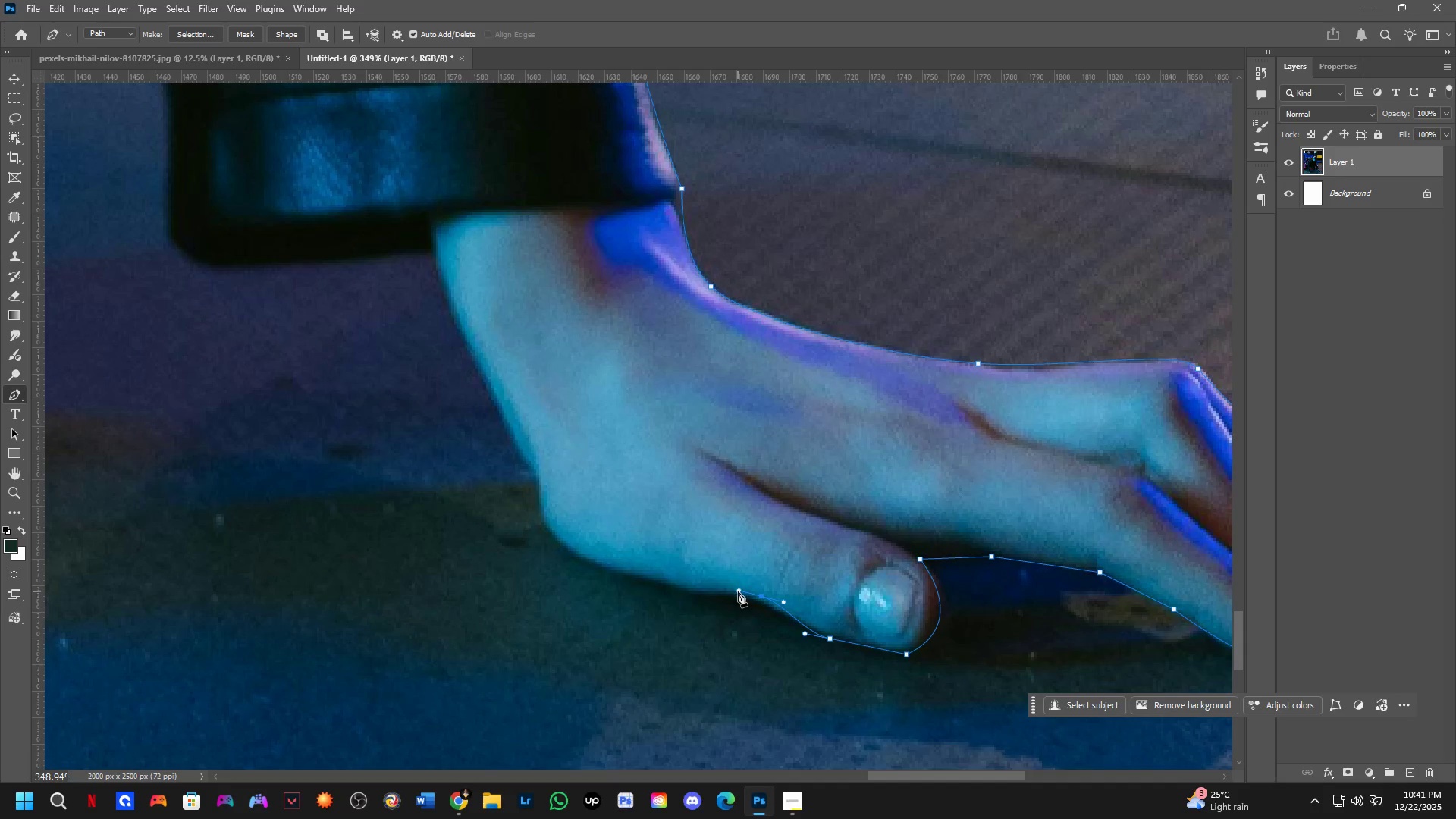 
hold_key(key=Space, duration=0.53)
 